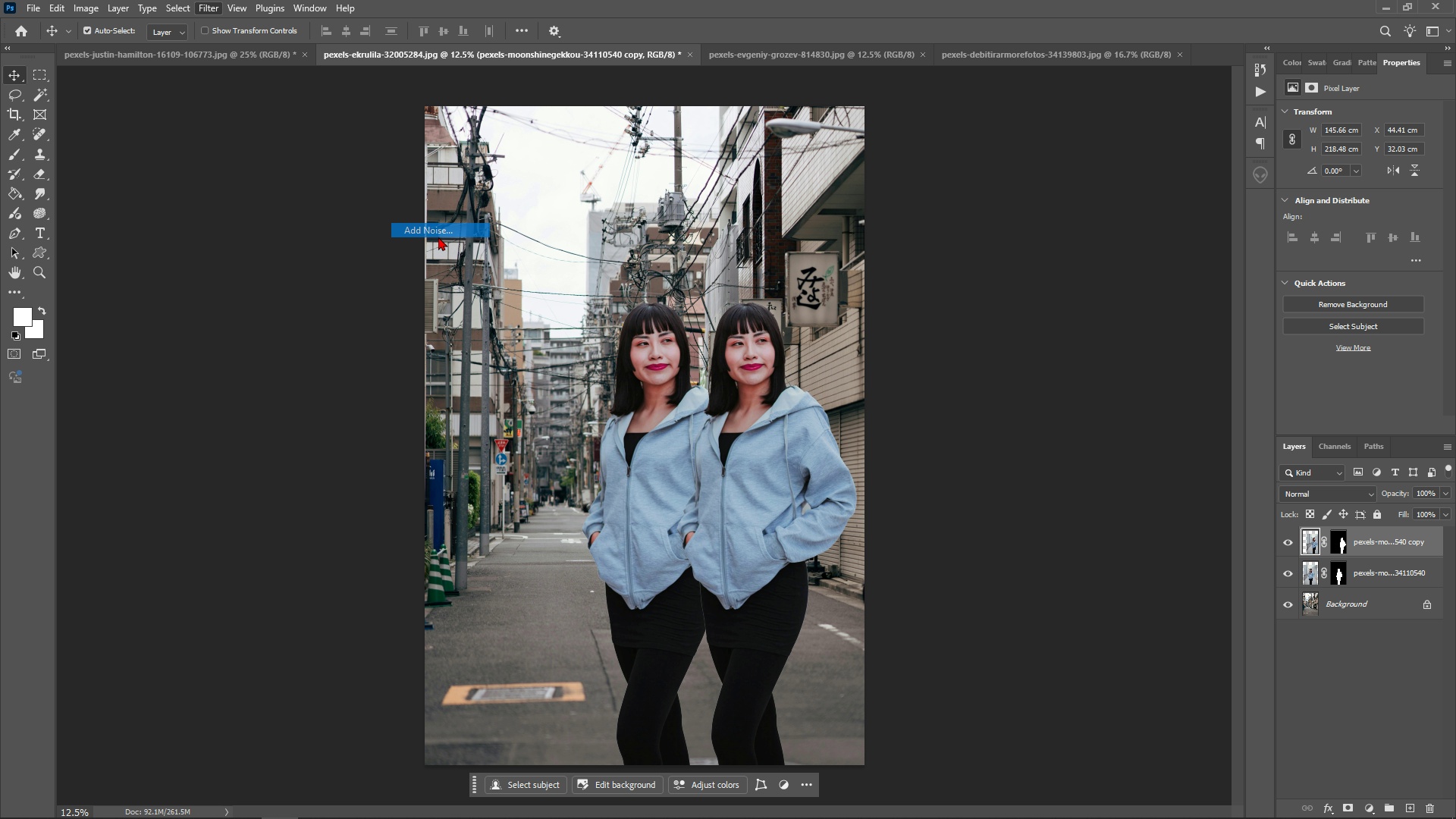 
left_click([438, 237])
 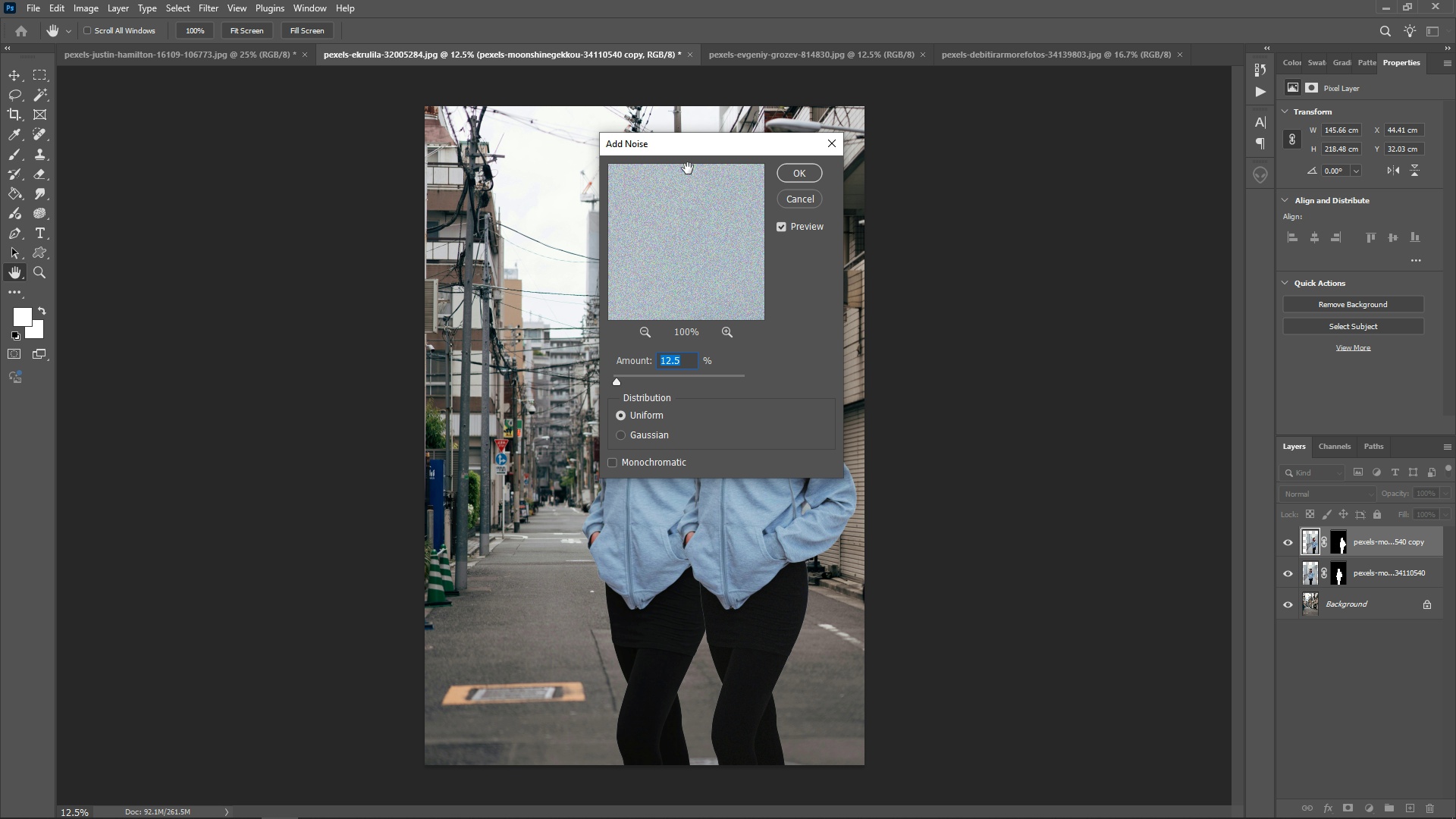 
left_click_drag(start_coordinate=[686, 164], to_coordinate=[1044, 165])
 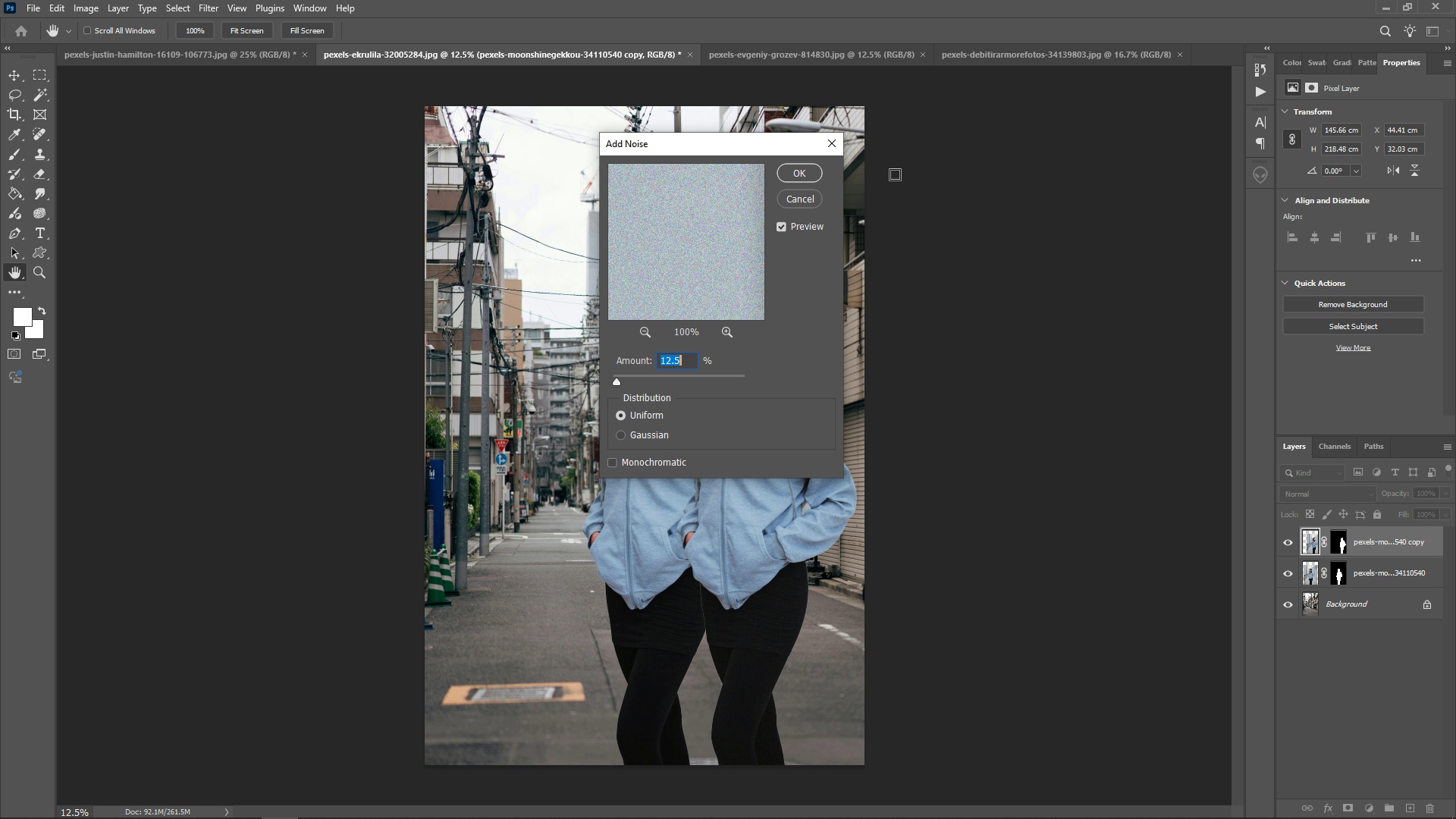 
left_click_drag(start_coordinate=[929, 167], to_coordinate=[811, 190])
 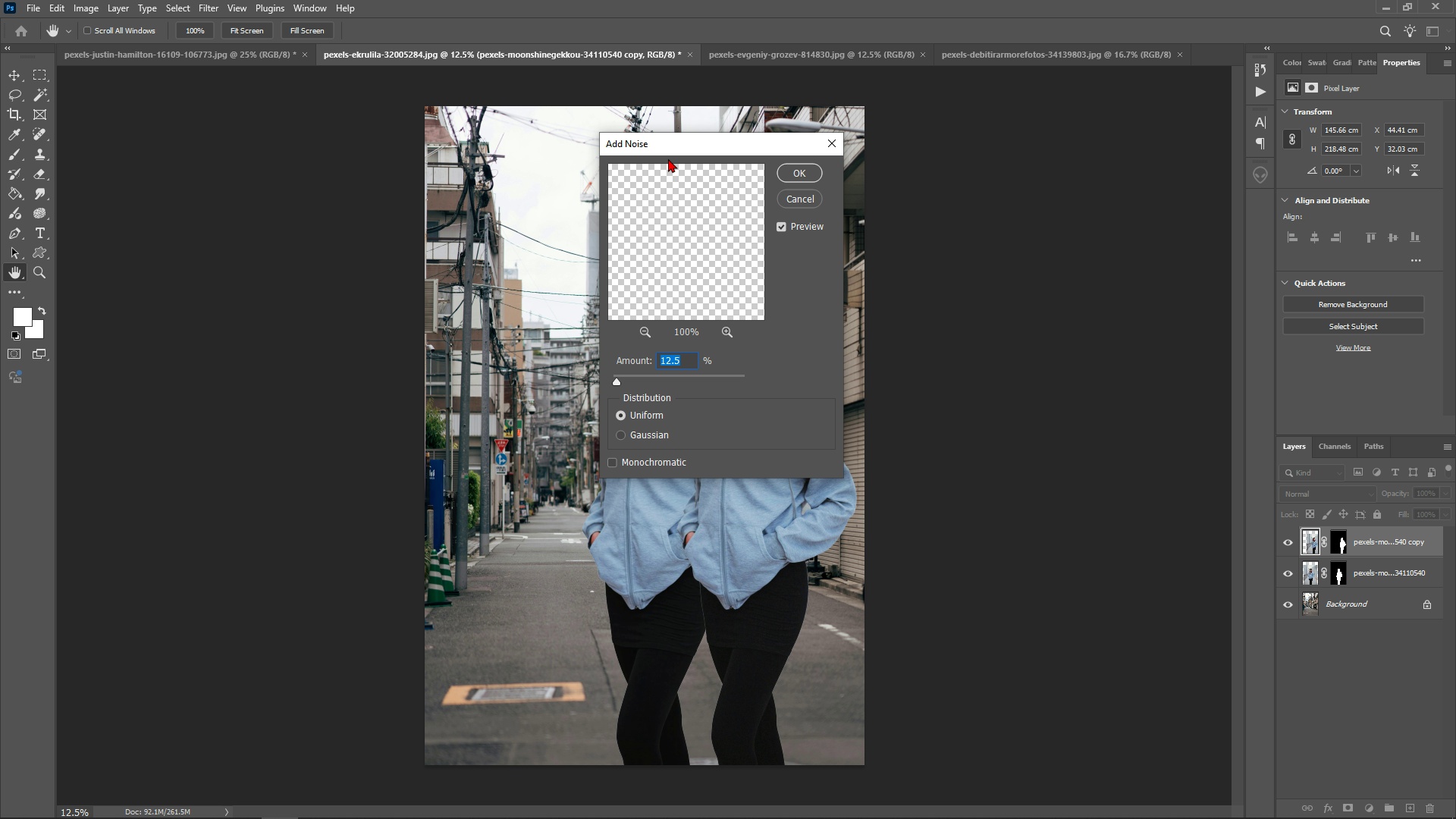 
left_click_drag(start_coordinate=[670, 146], to_coordinate=[936, 163])
 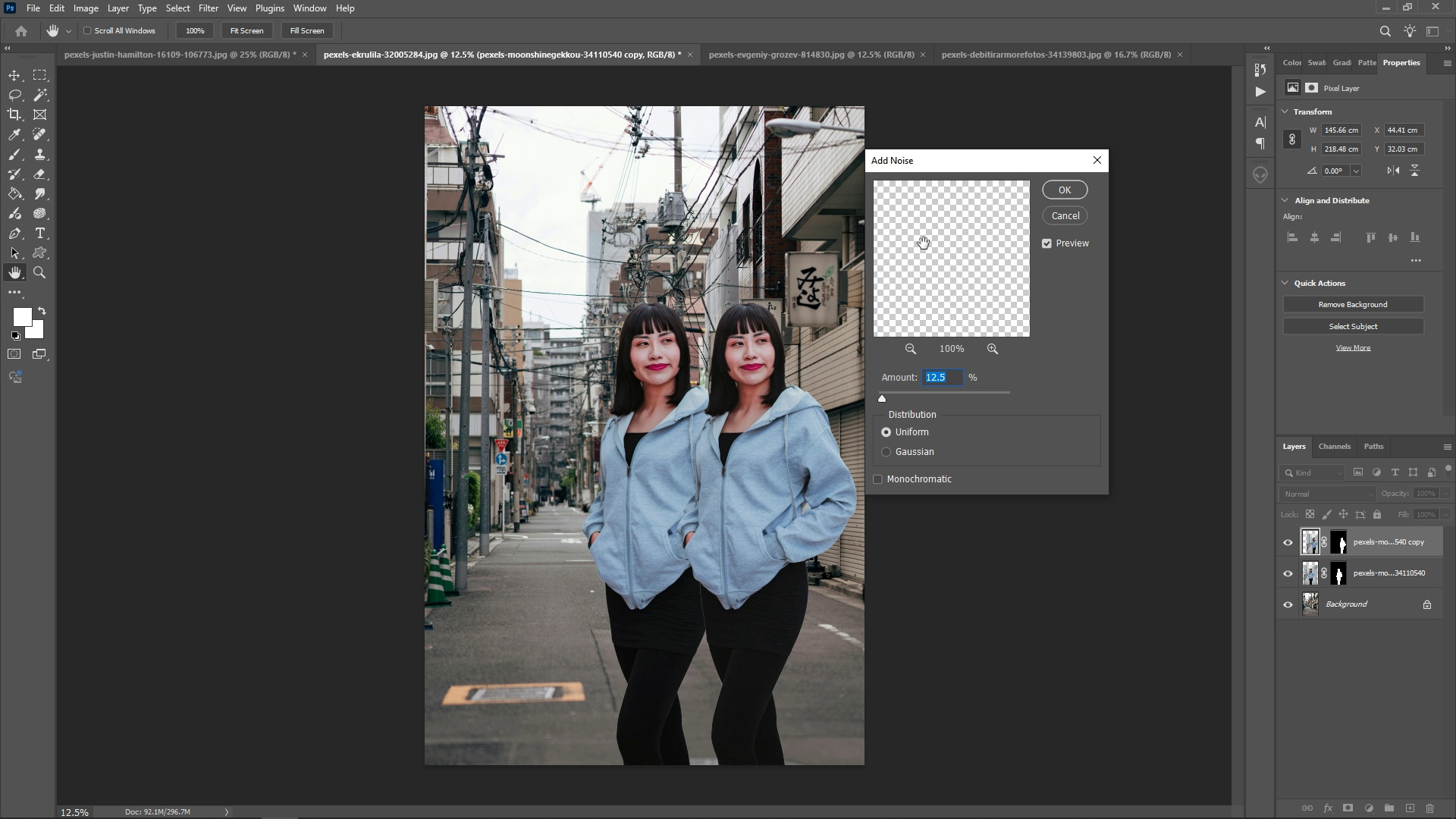 
left_click_drag(start_coordinate=[922, 241], to_coordinate=[830, 215])
 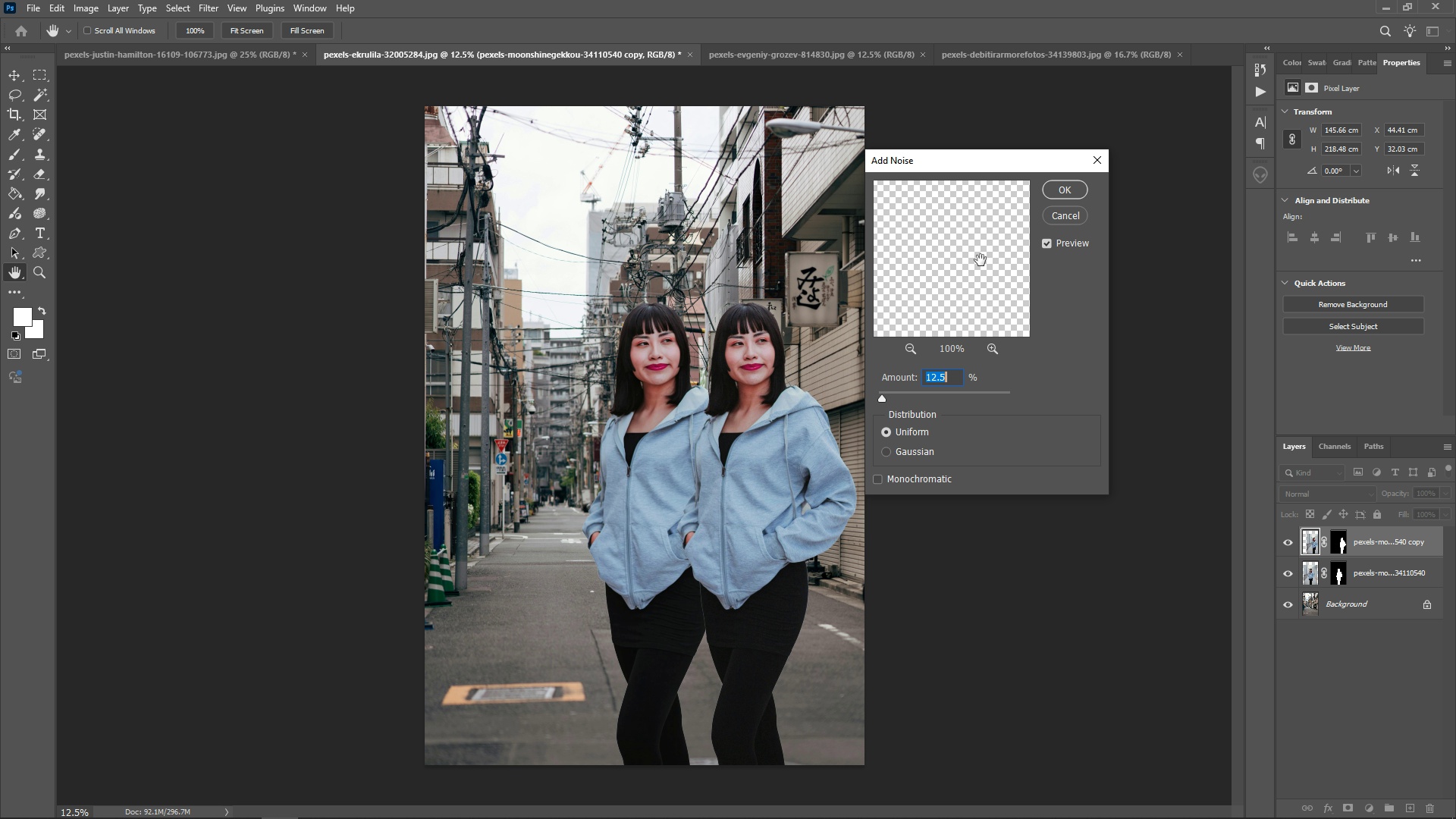 
left_click_drag(start_coordinate=[987, 260], to_coordinate=[875, 231])
 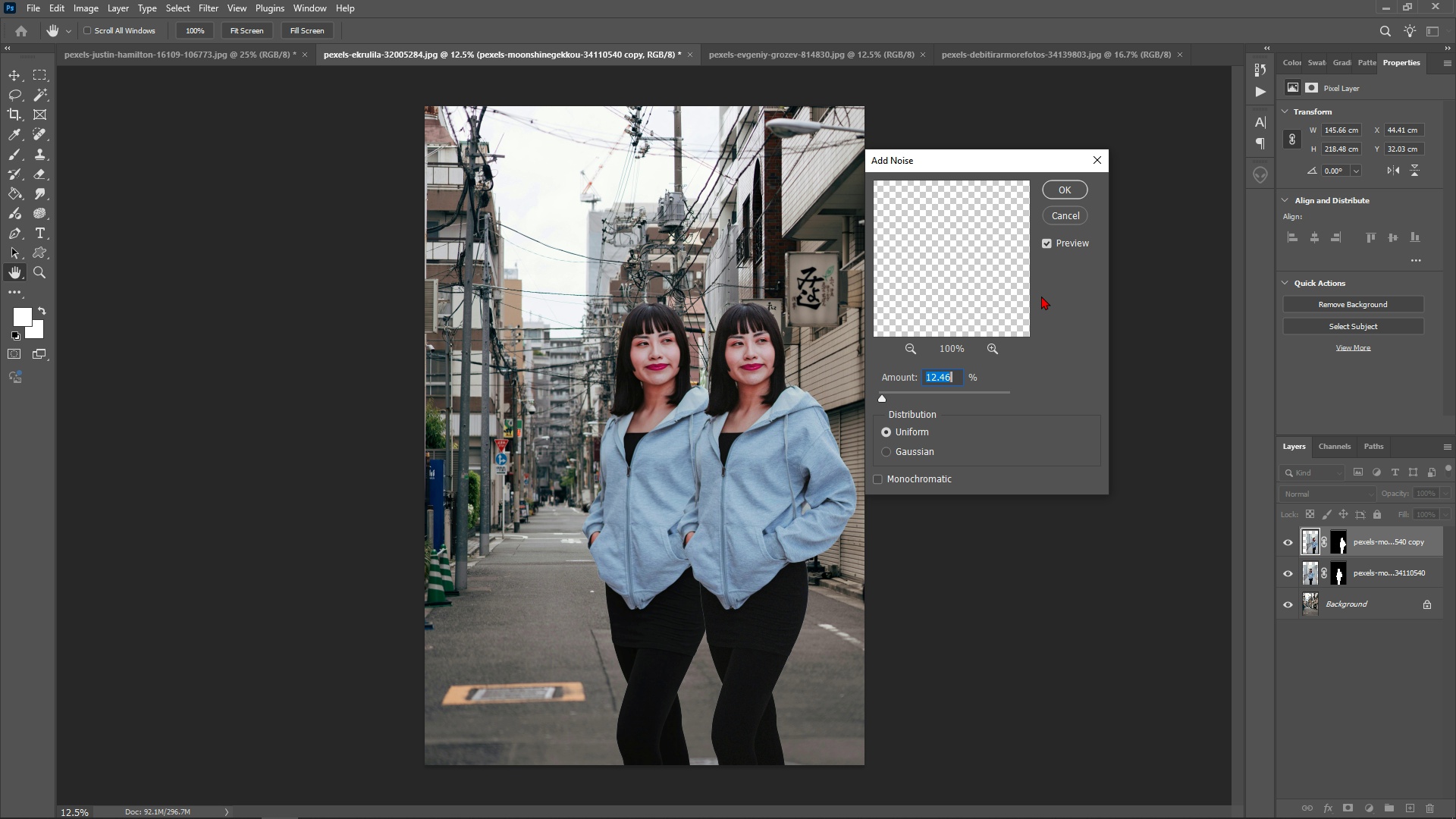 
scroll: coordinate [971, 302], scroll_direction: down, amount: 11.0
 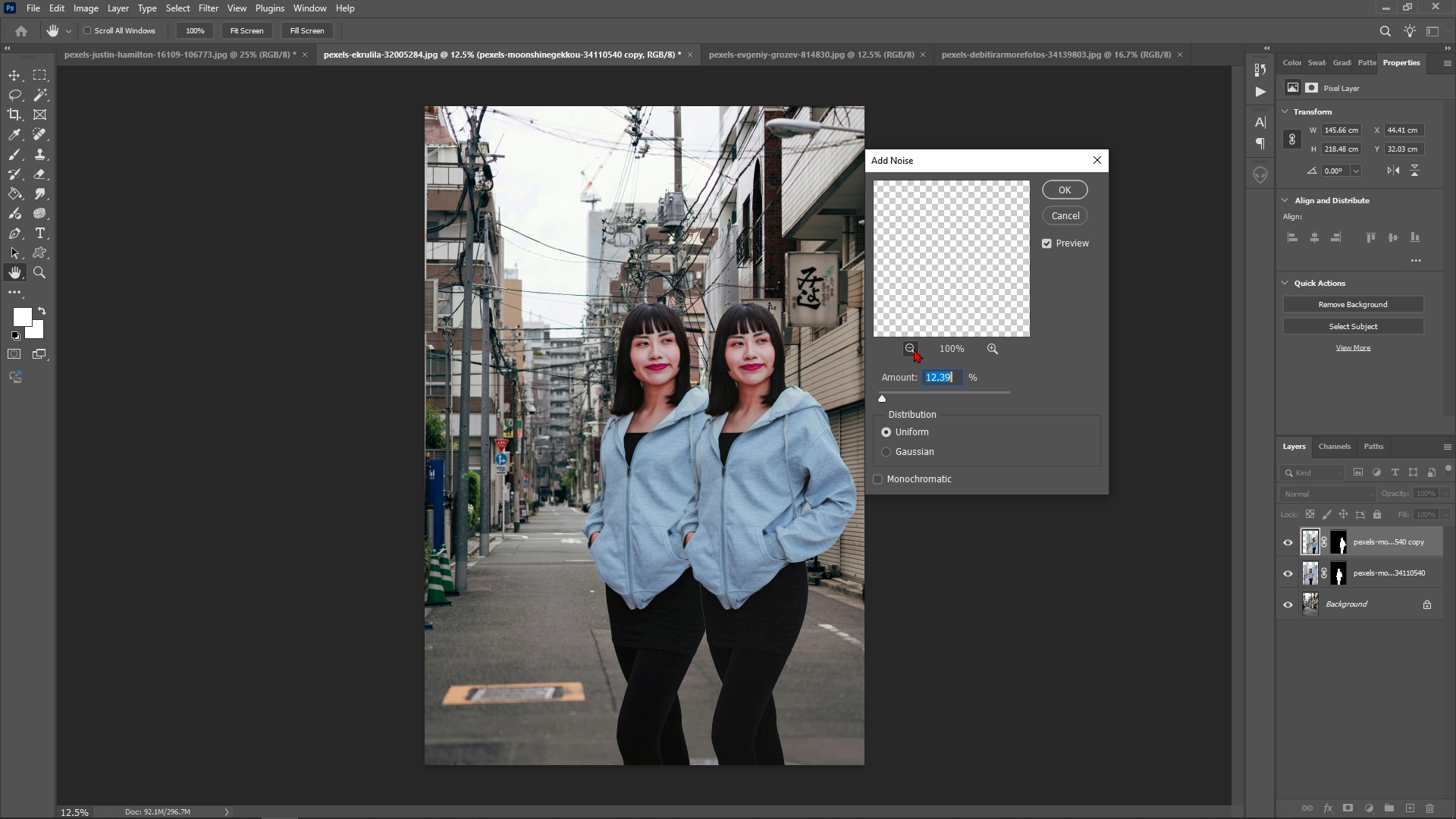 
double_click([914, 349])
 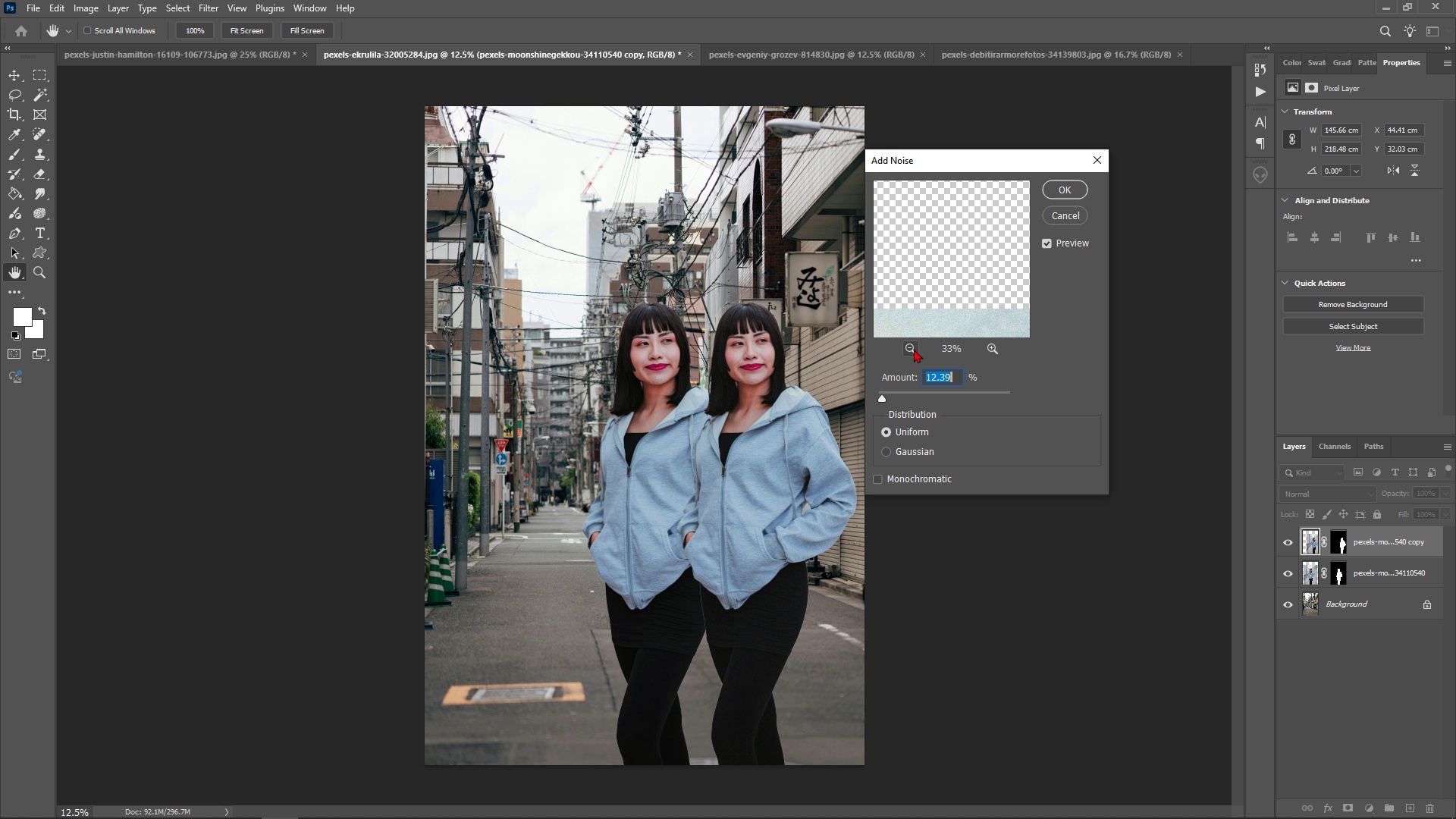 
triple_click([914, 349])
 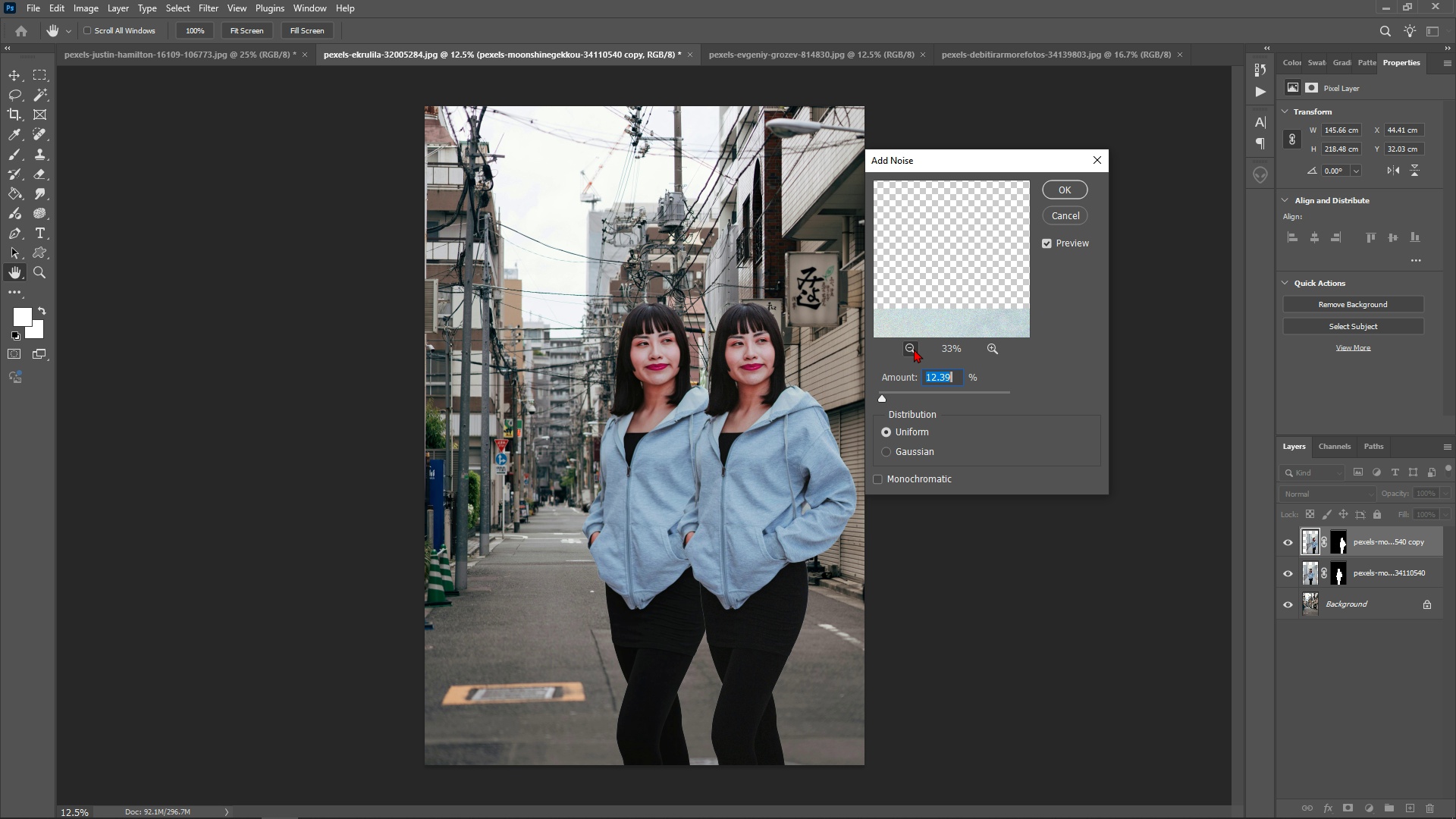 
triple_click([914, 349])
 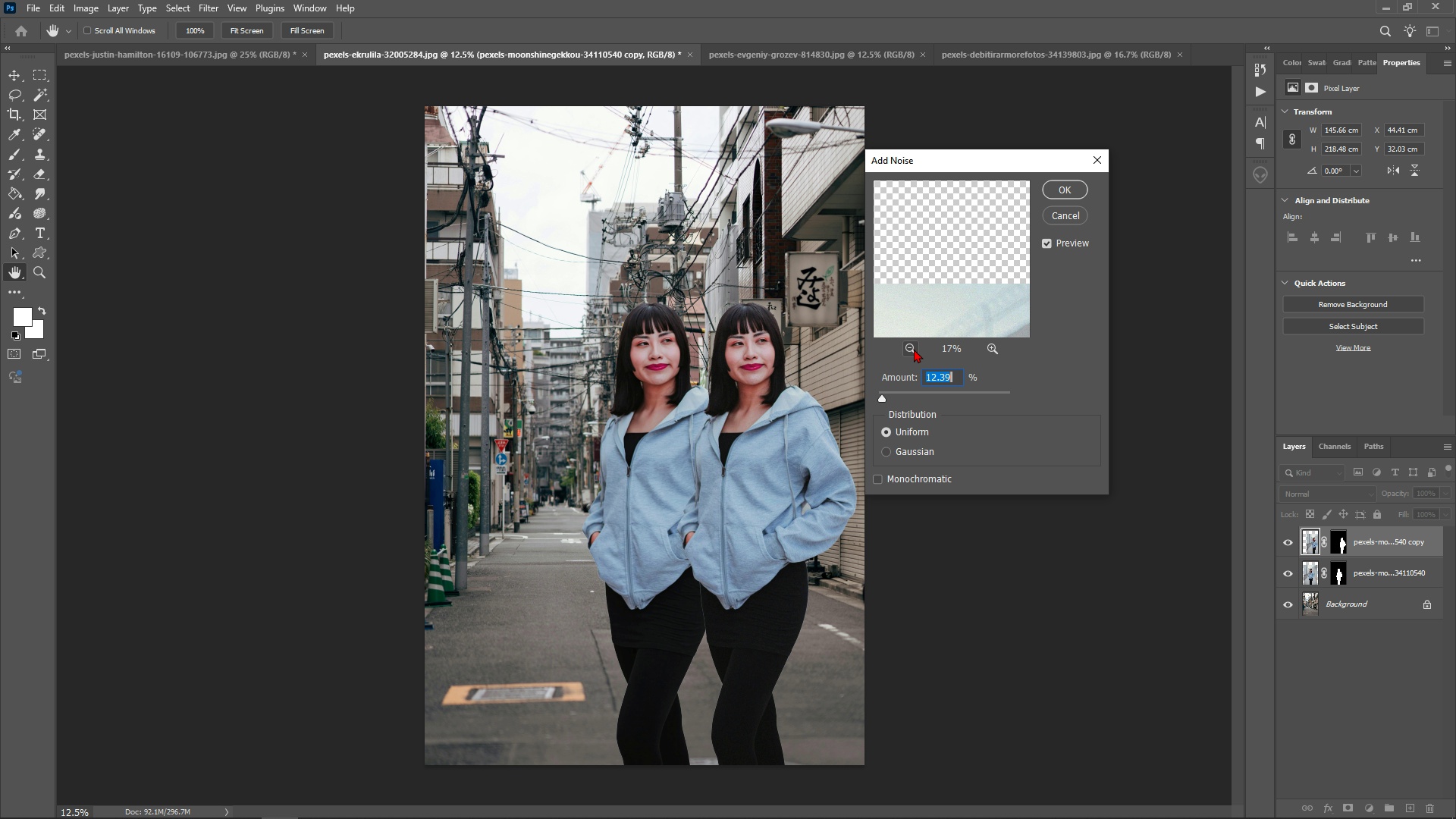 
triple_click([914, 349])
 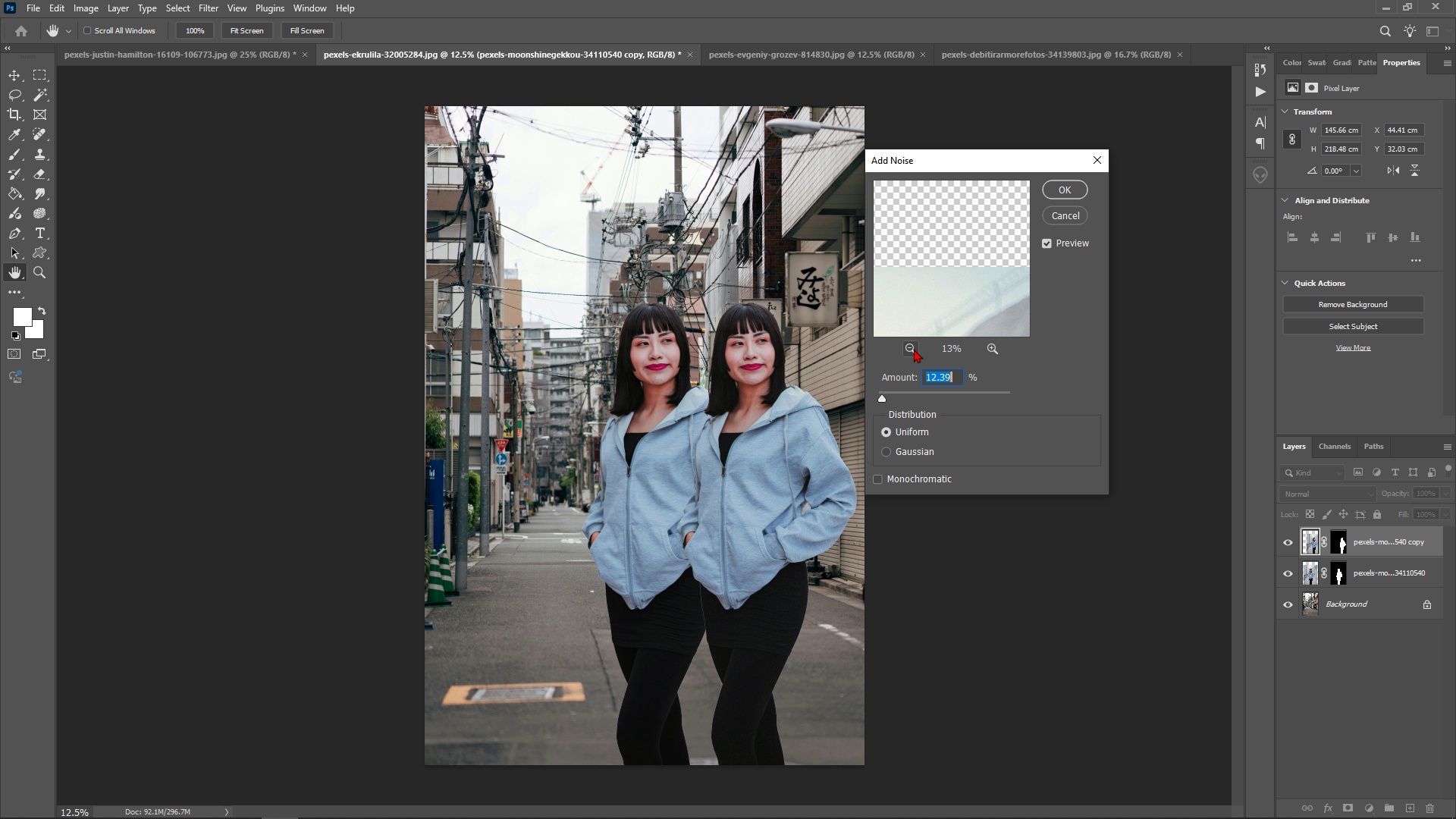 
triple_click([914, 349])
 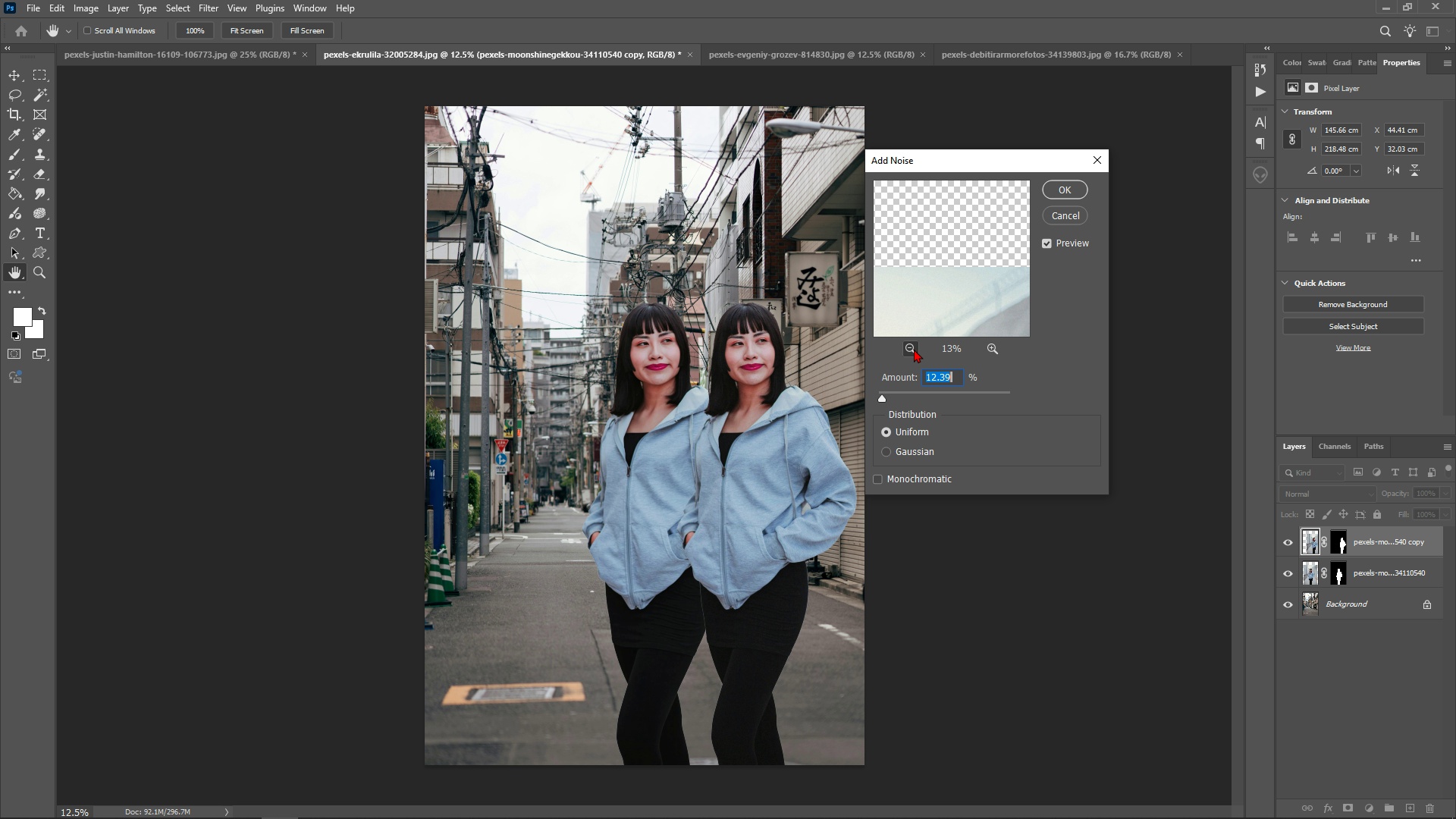 
triple_click([914, 349])
 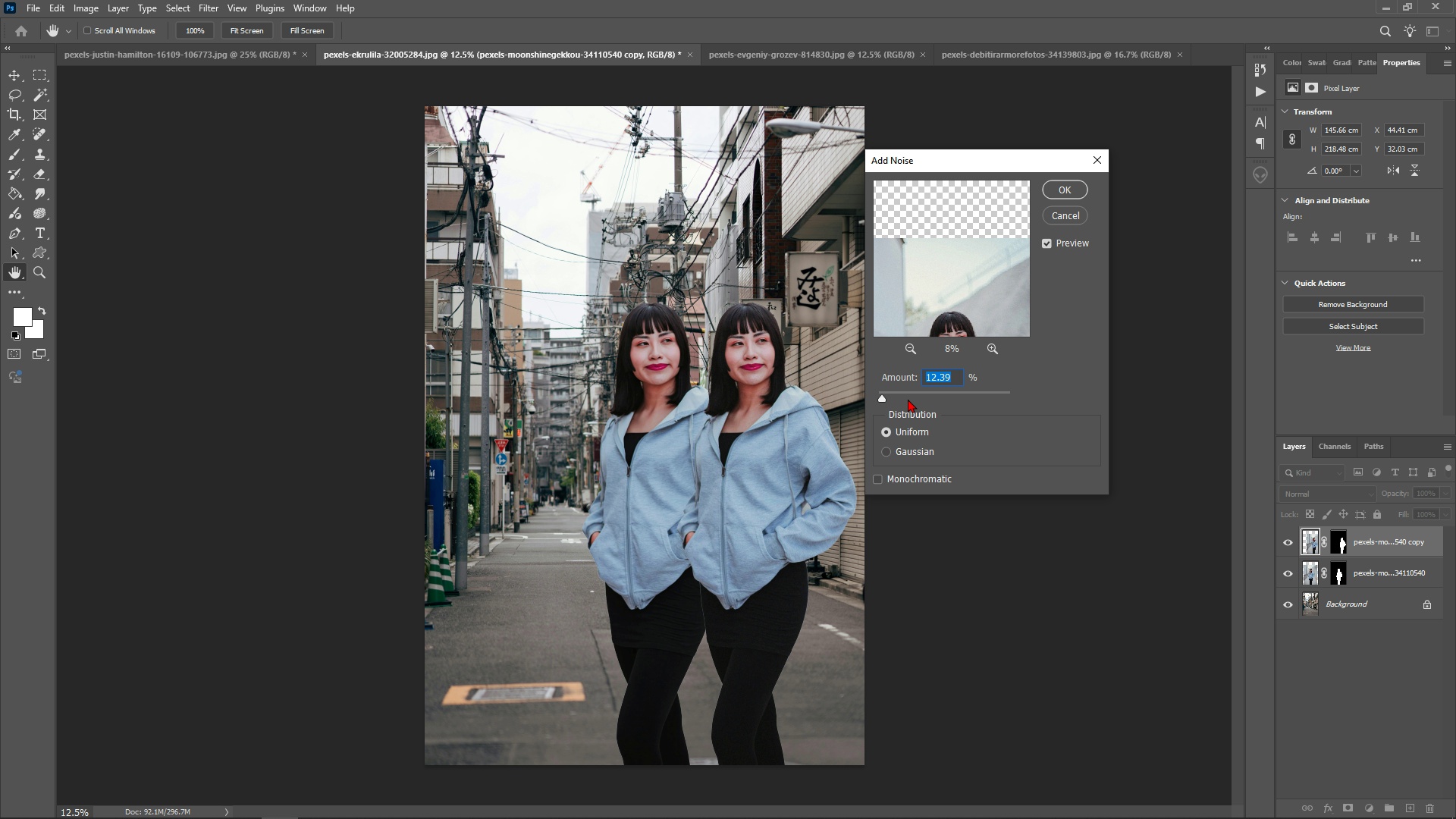 
left_click_drag(start_coordinate=[908, 398], to_coordinate=[979, 400])
 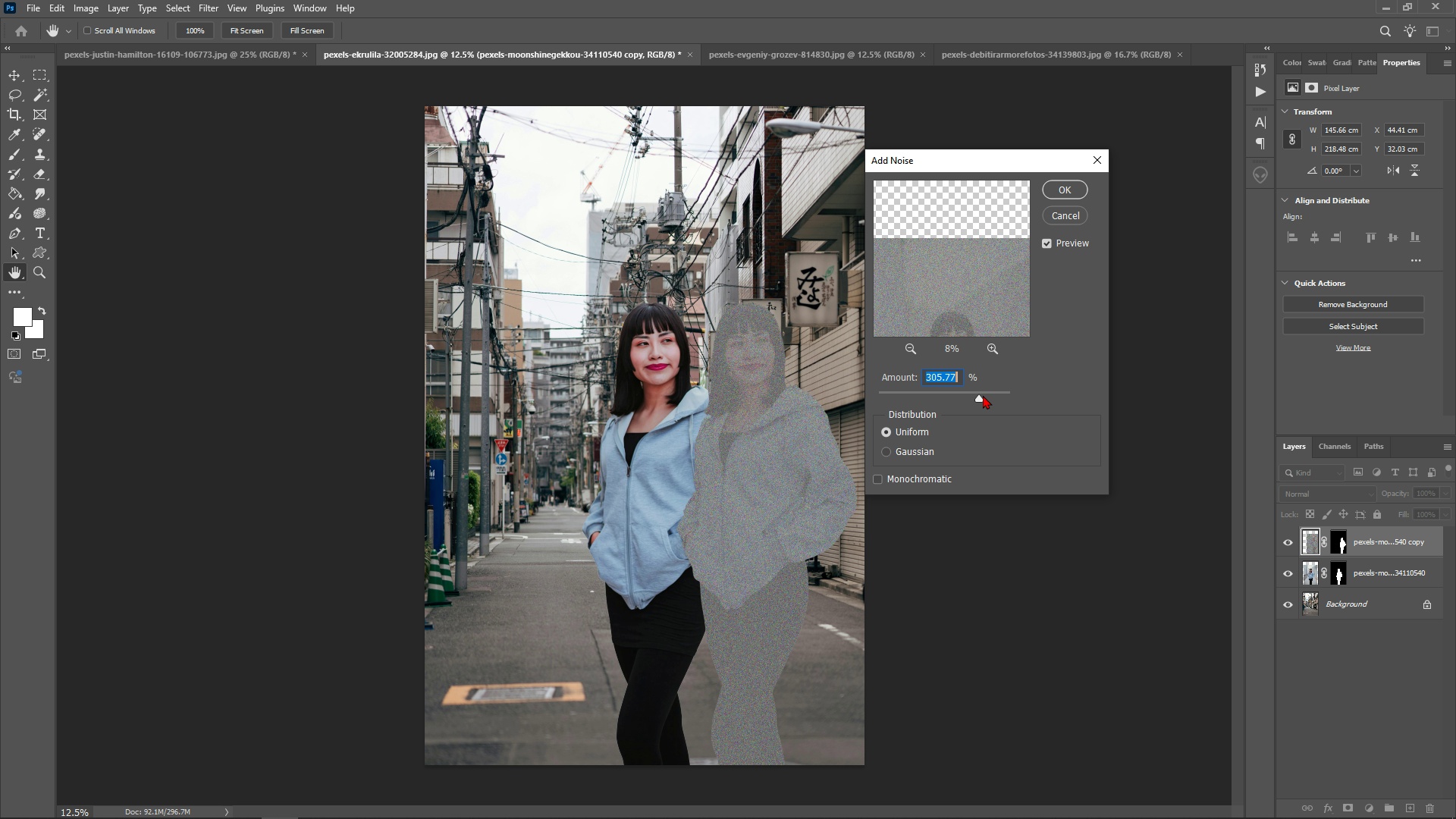 
left_click_drag(start_coordinate=[983, 395], to_coordinate=[1012, 397])
 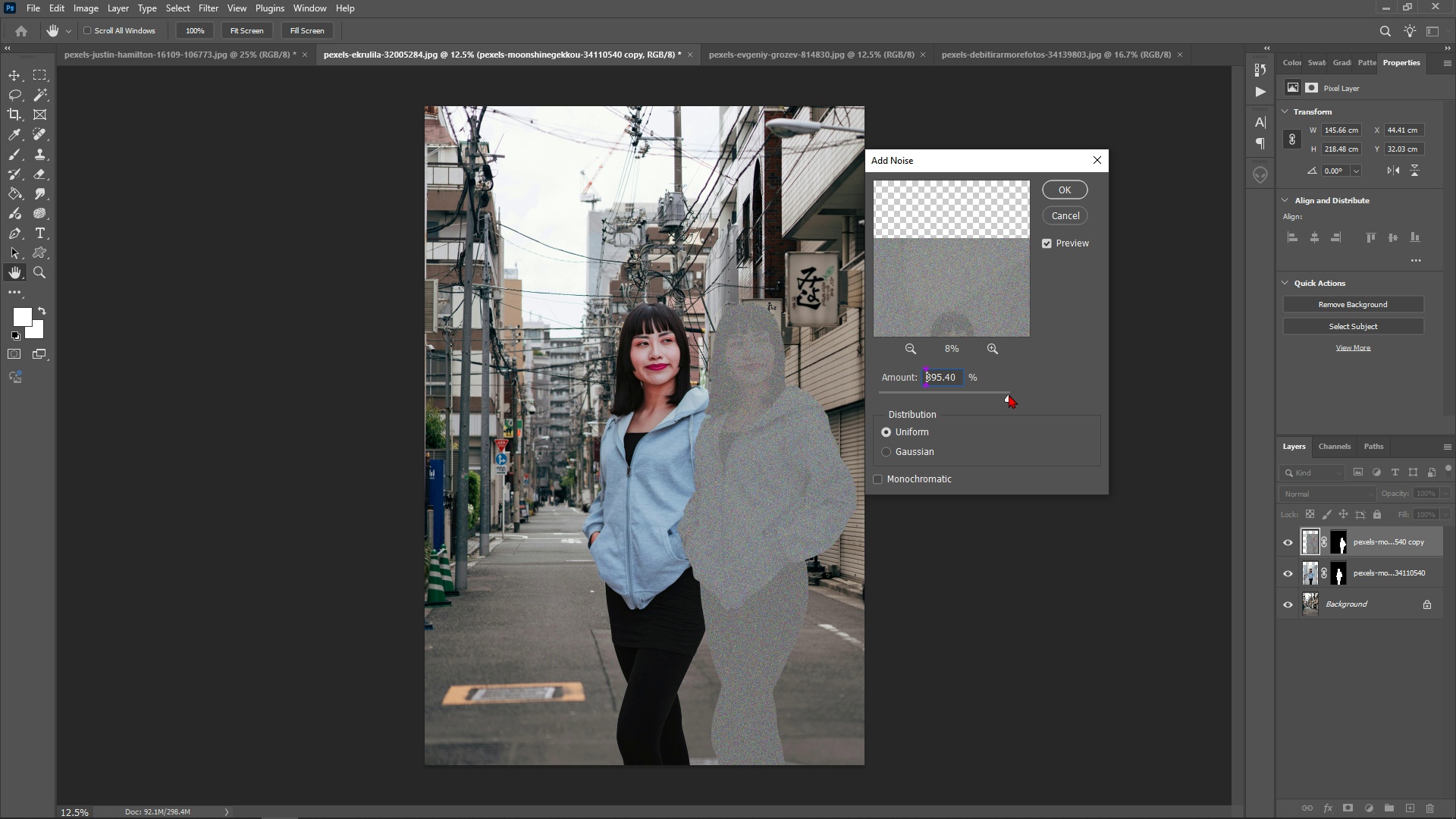 
left_click_drag(start_coordinate=[1009, 394], to_coordinate=[1058, 403])
 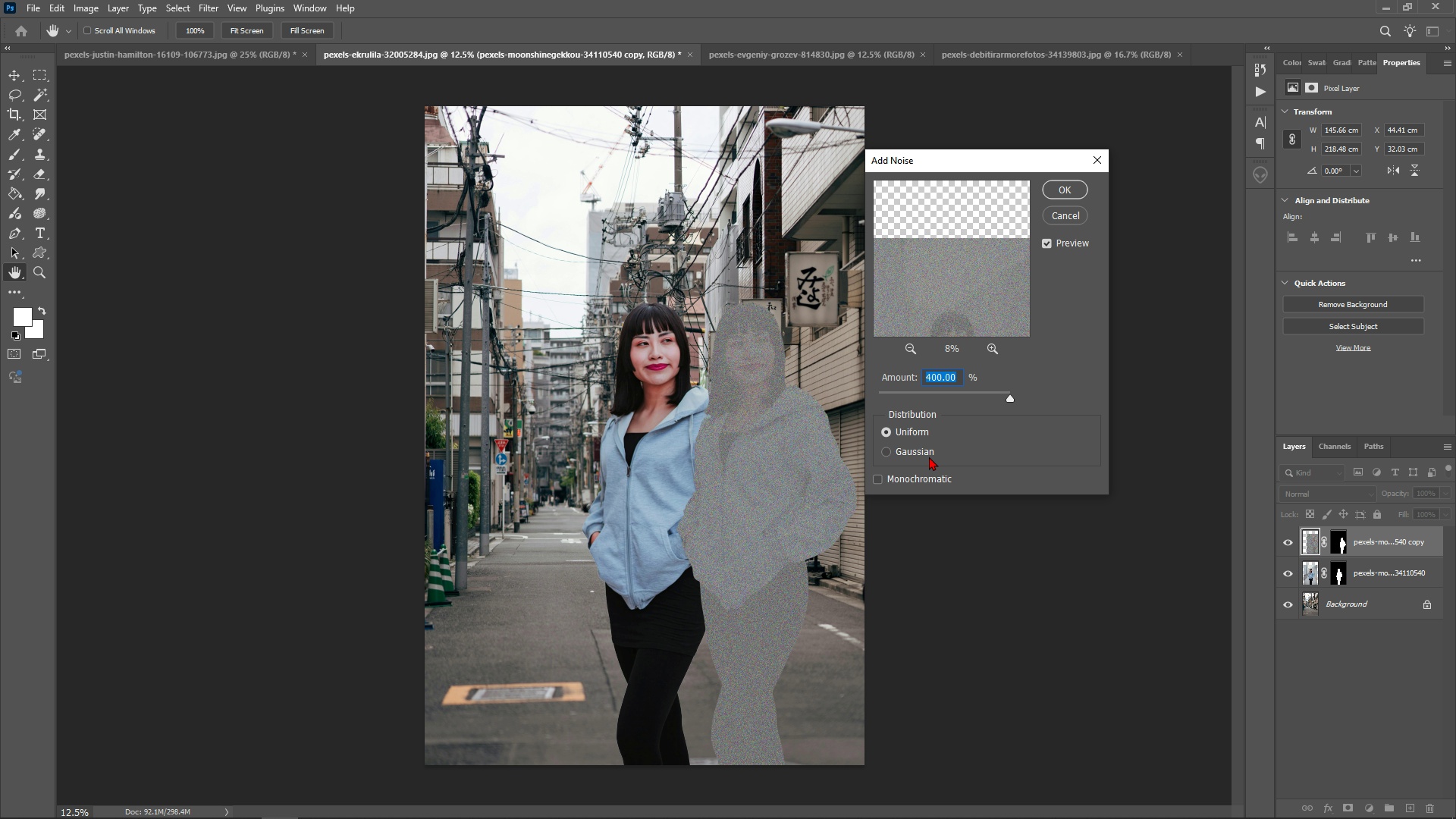 
left_click([926, 460])
 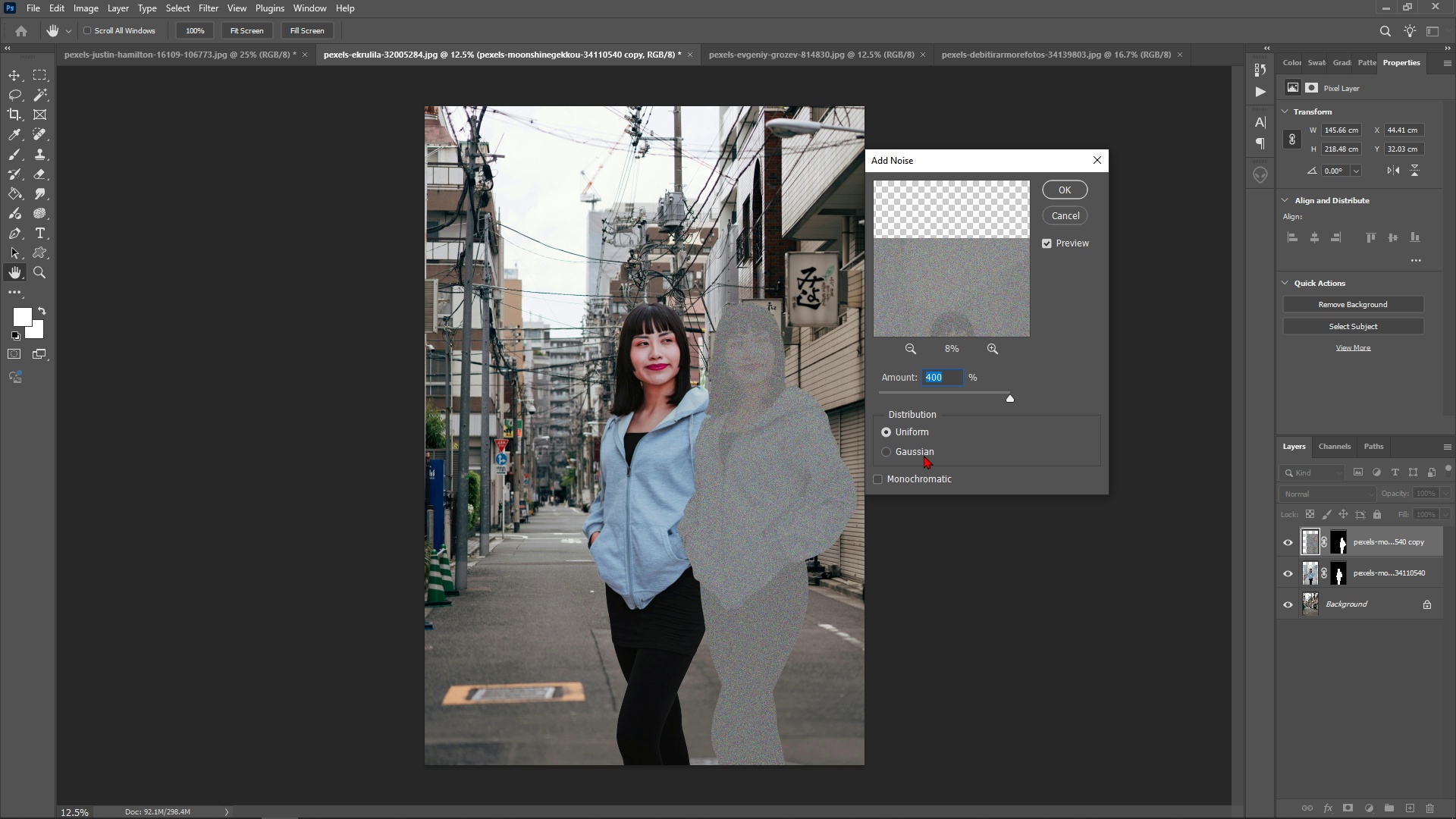 
double_click([924, 455])
 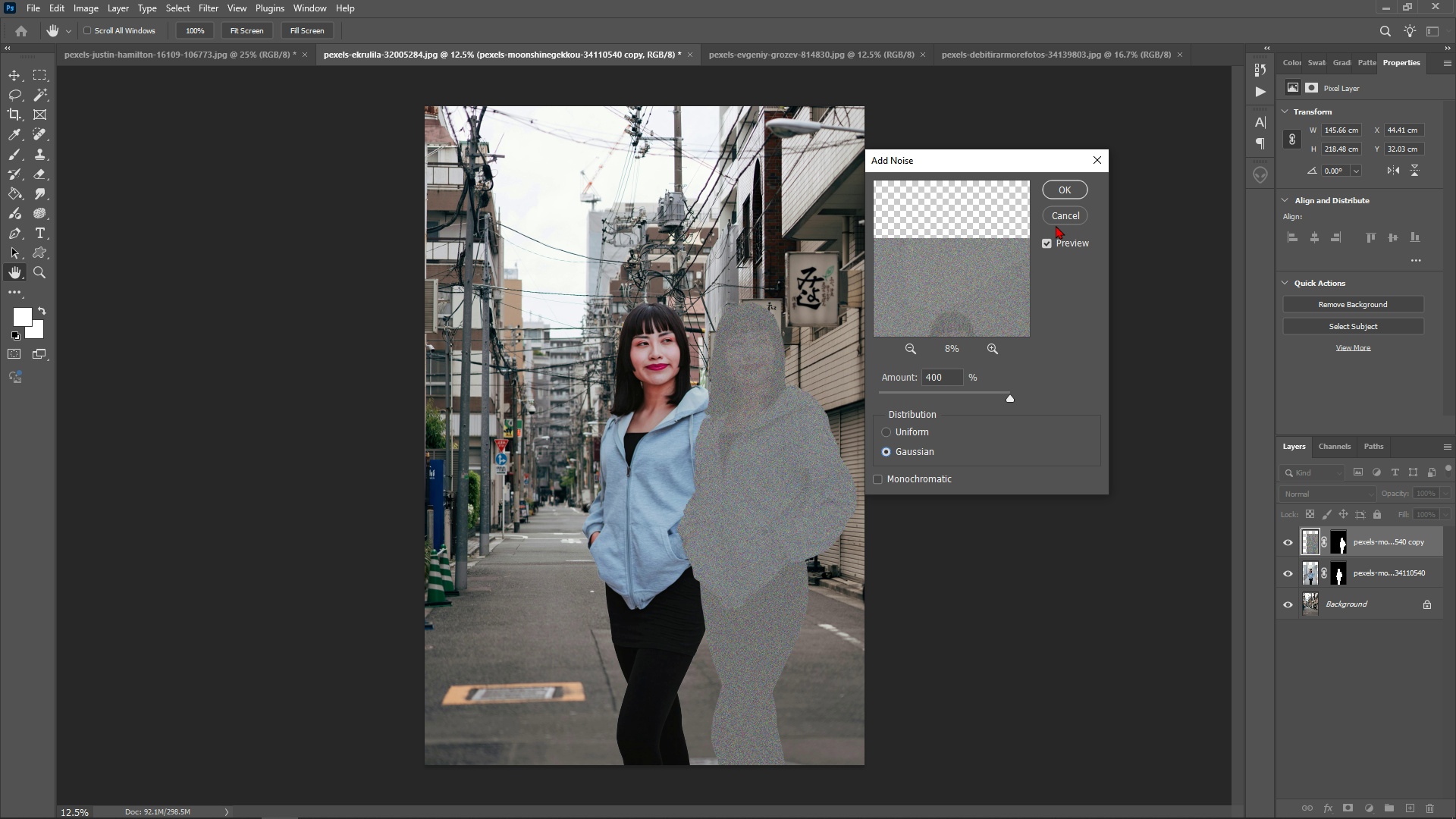 
double_click([1056, 219])
 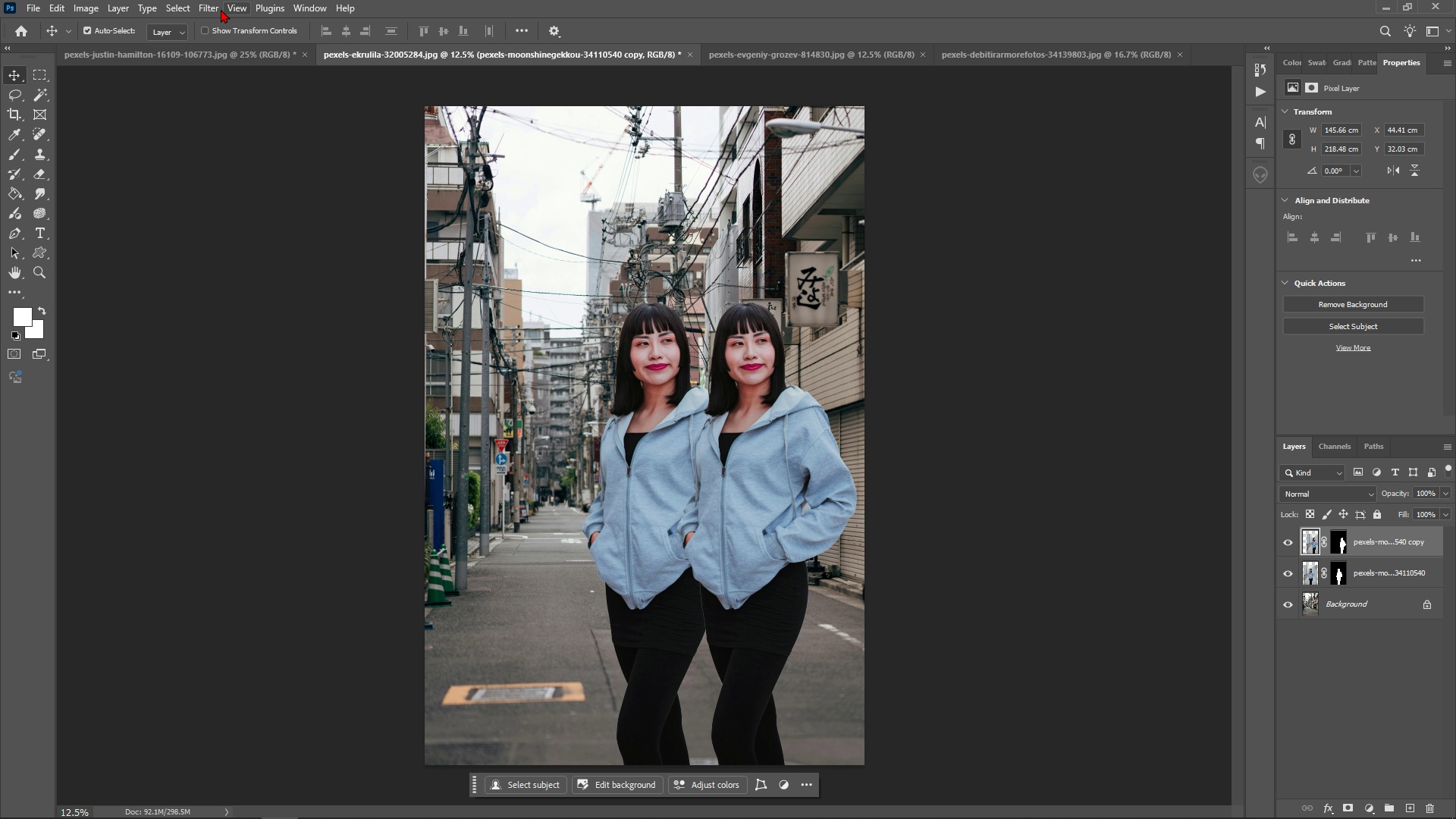 
left_click([202, 9])
 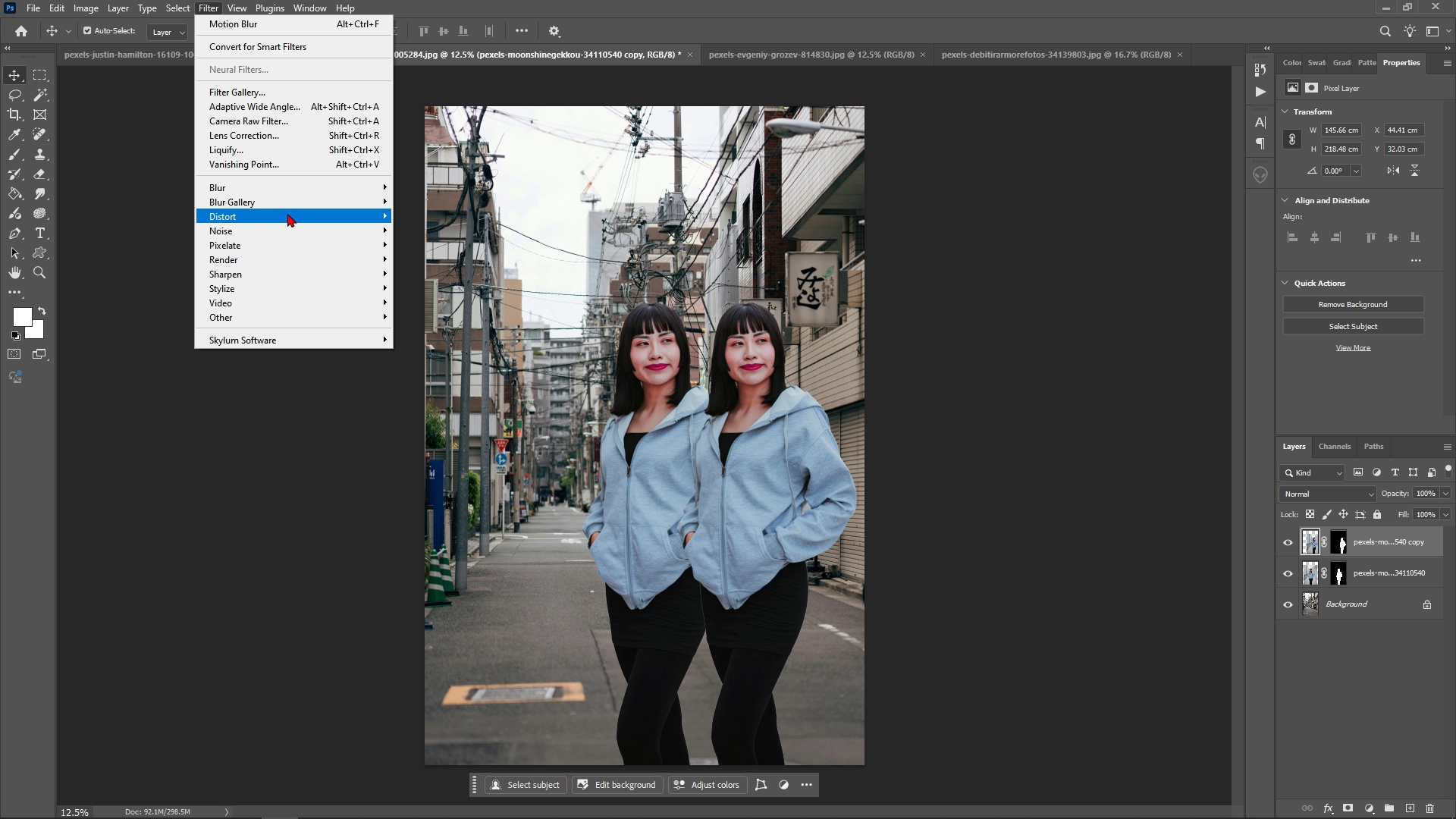 
mouse_move([315, 245])
 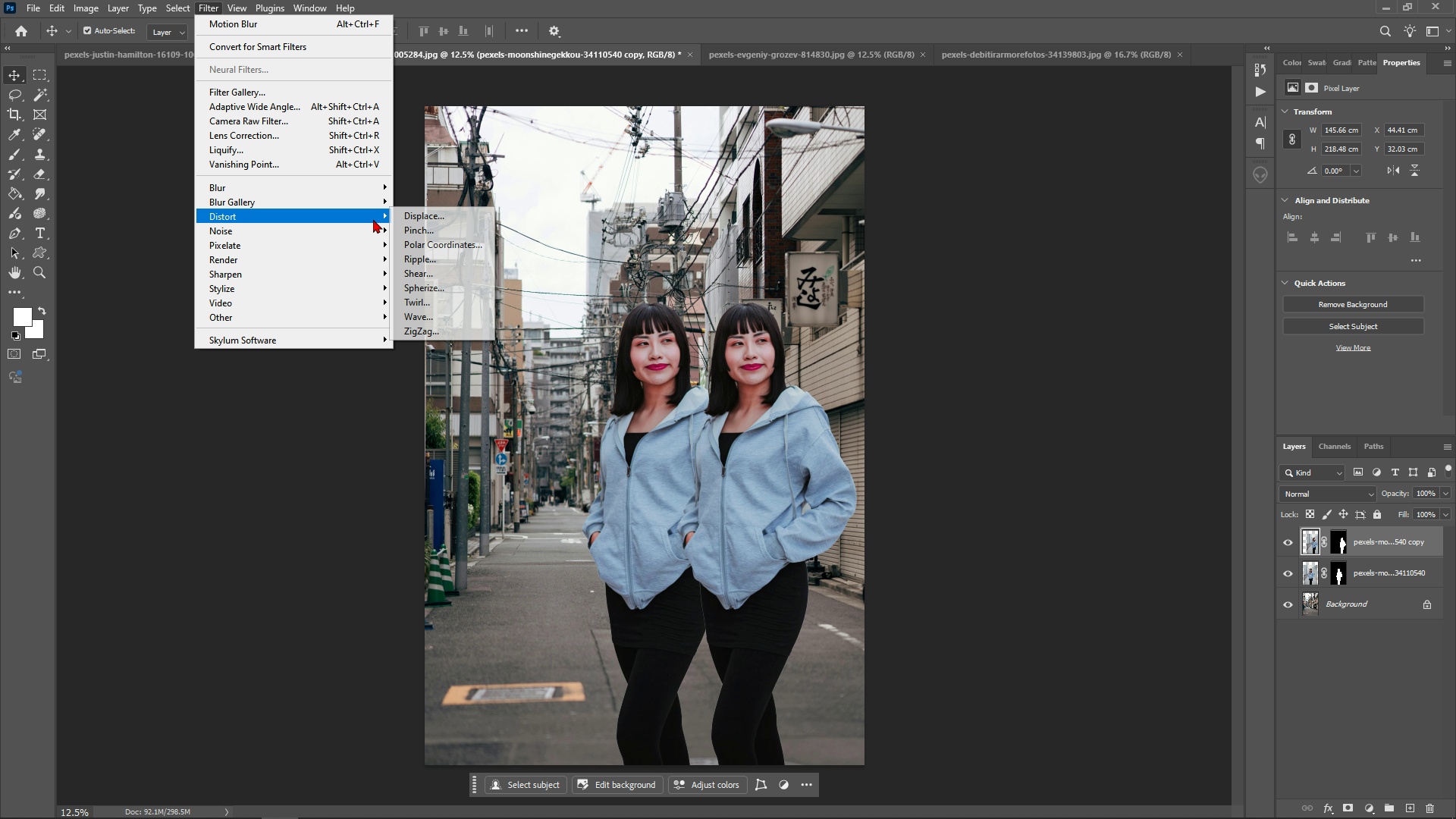 
wait(17.38)
 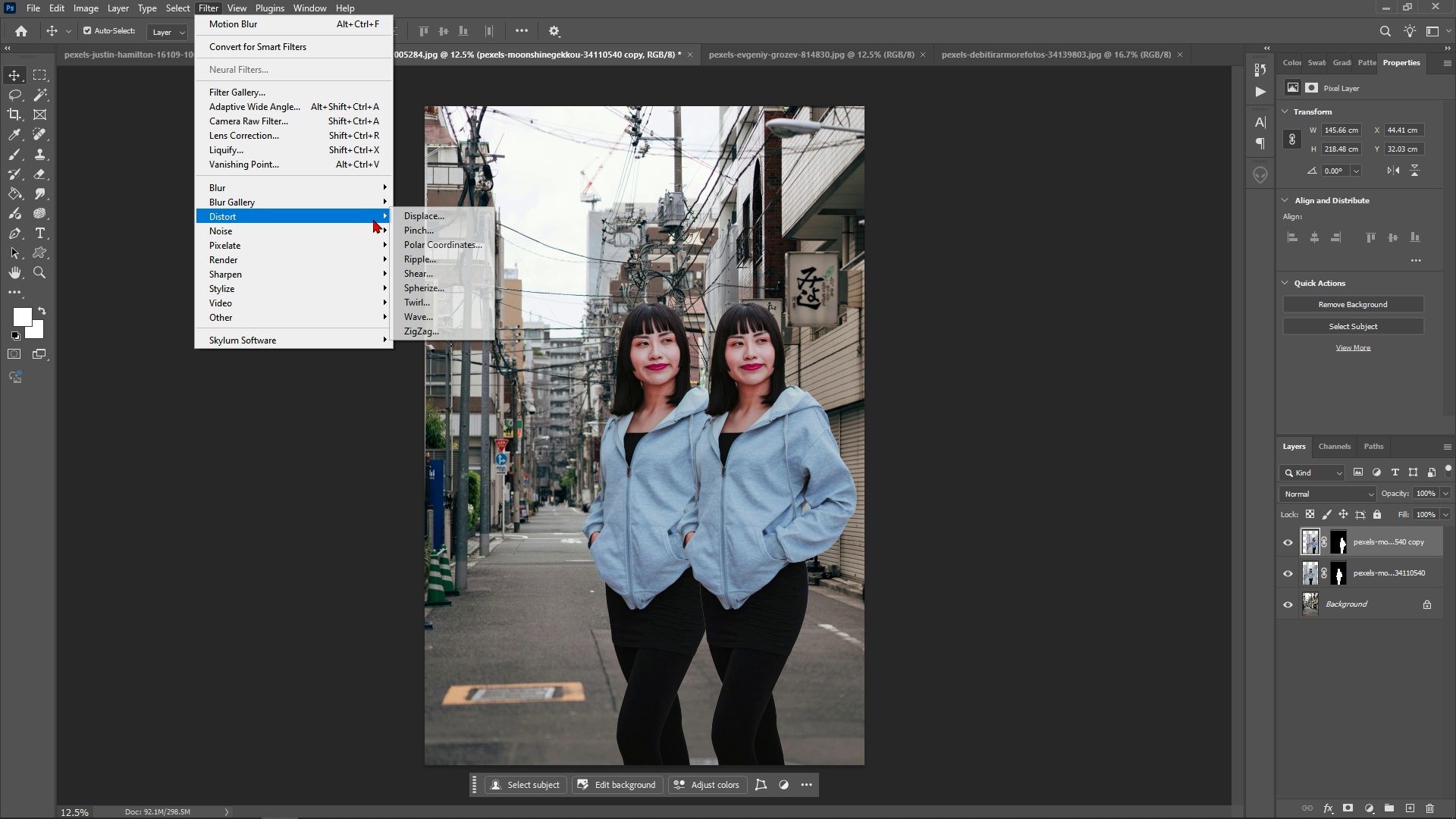 
left_click([306, 438])
 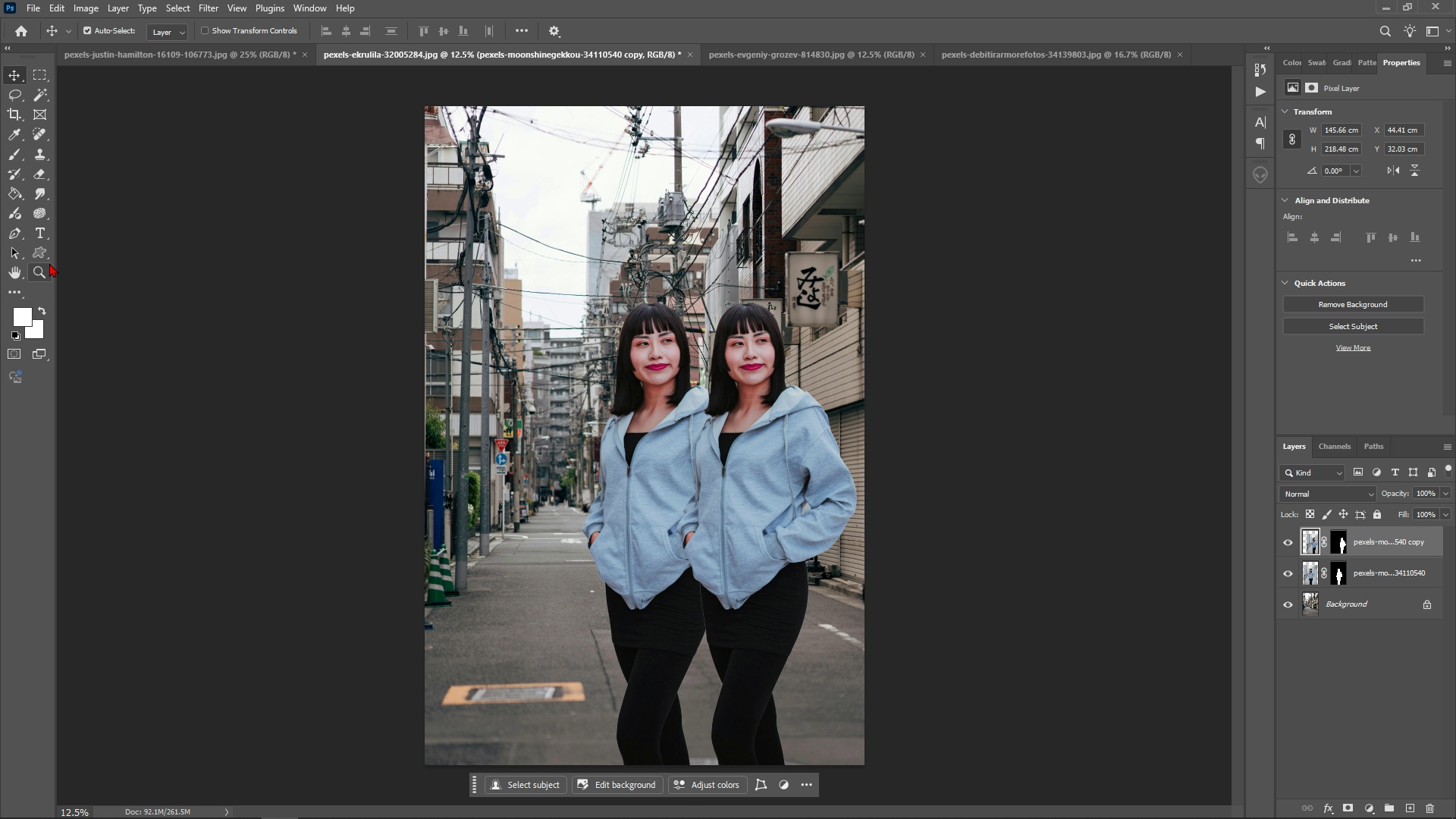 
left_click_drag(start_coordinate=[43, 245], to_coordinate=[43, 257])
 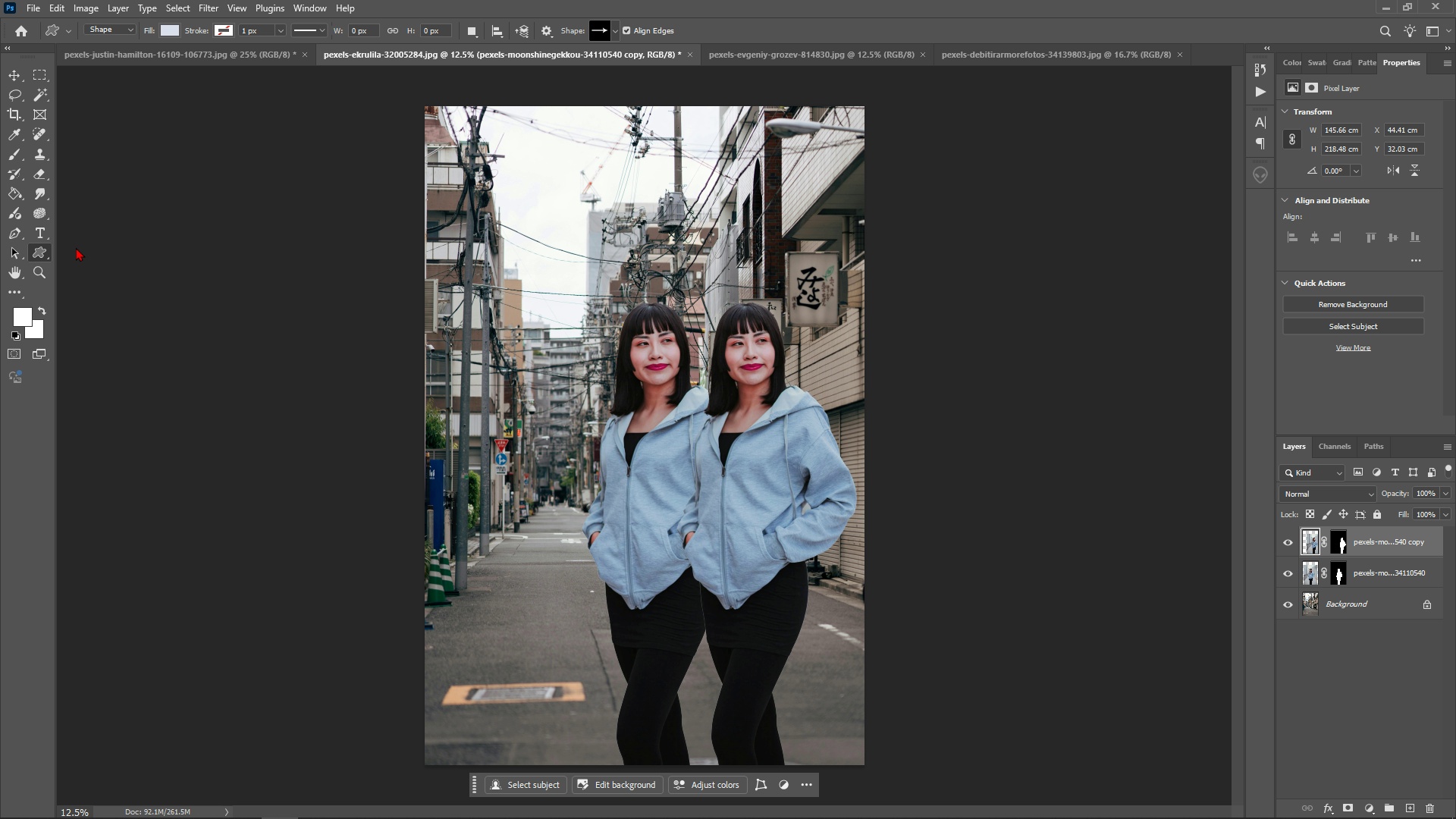 
left_click([76, 247])
 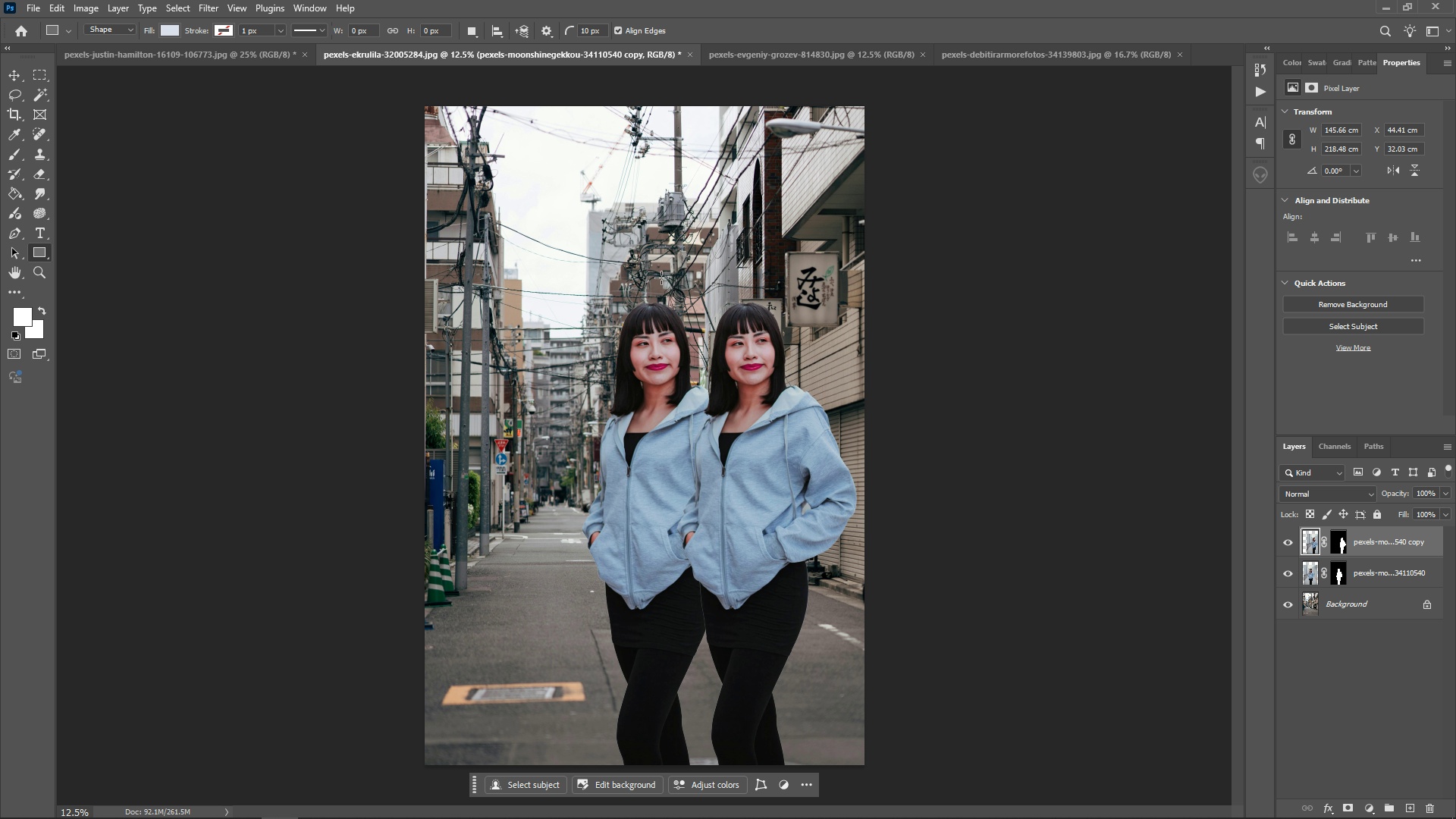 
left_click_drag(start_coordinate=[678, 288], to_coordinate=[866, 779])
 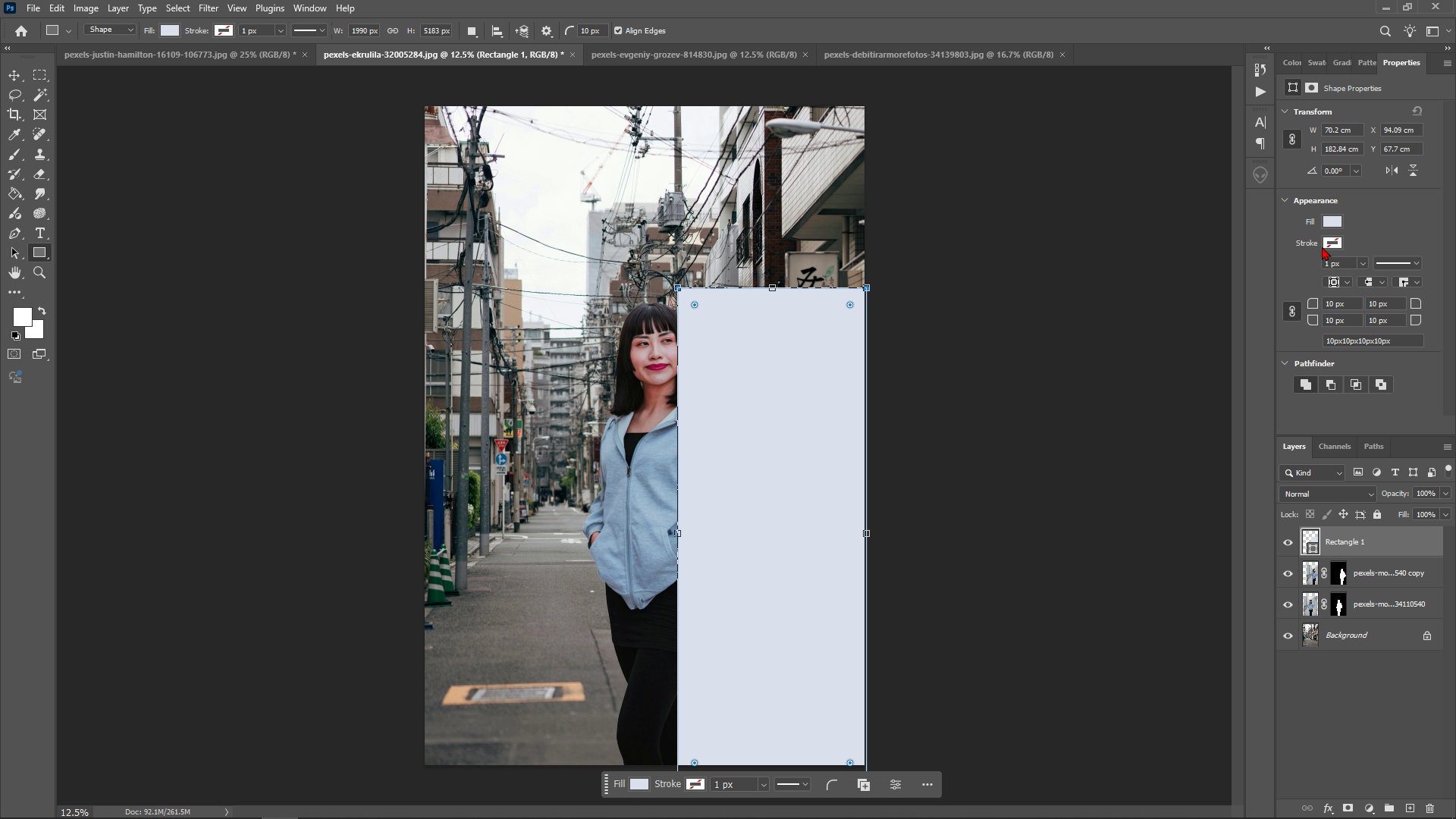 
left_click([1326, 226])
 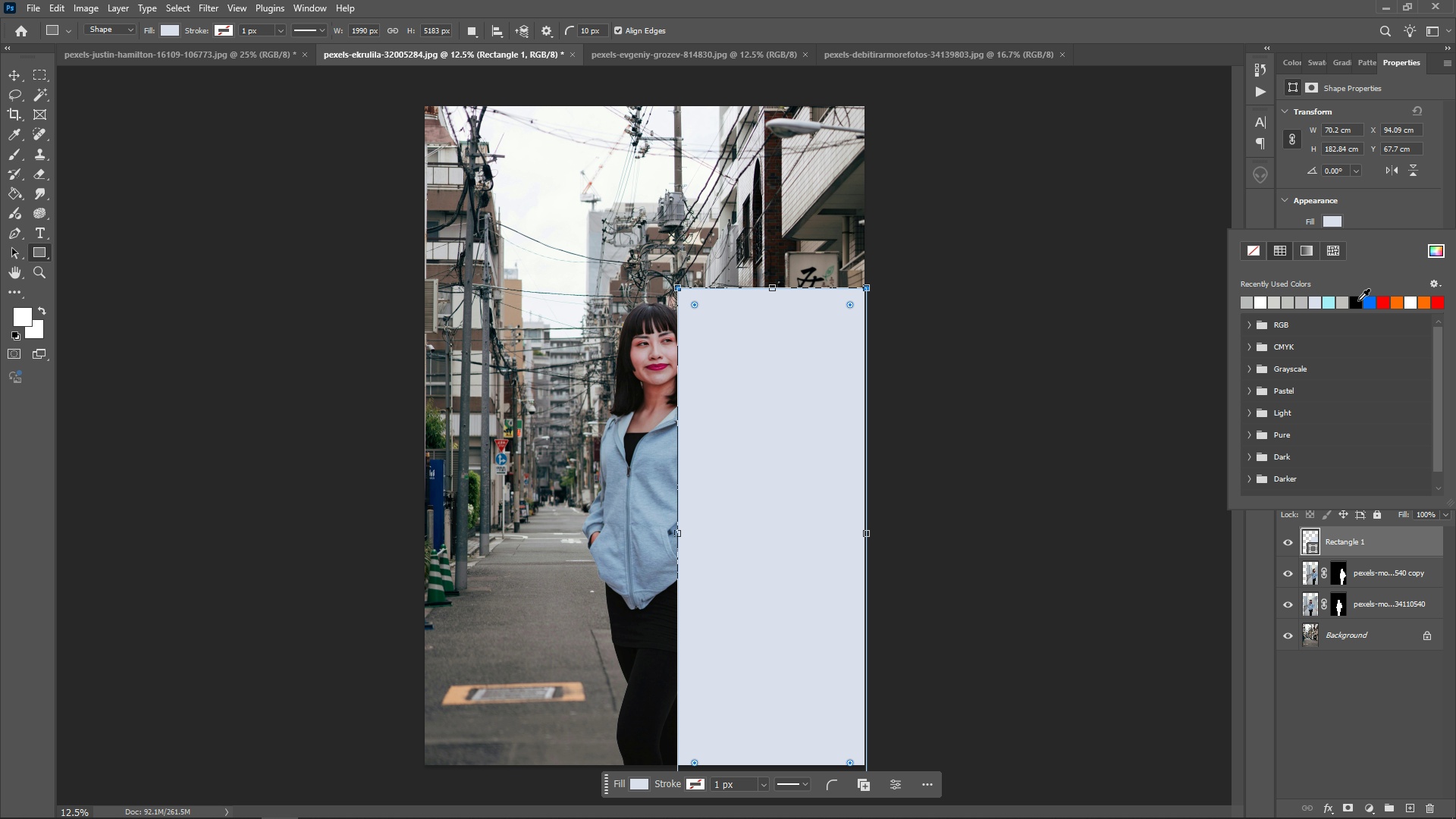 
left_click([1358, 300])
 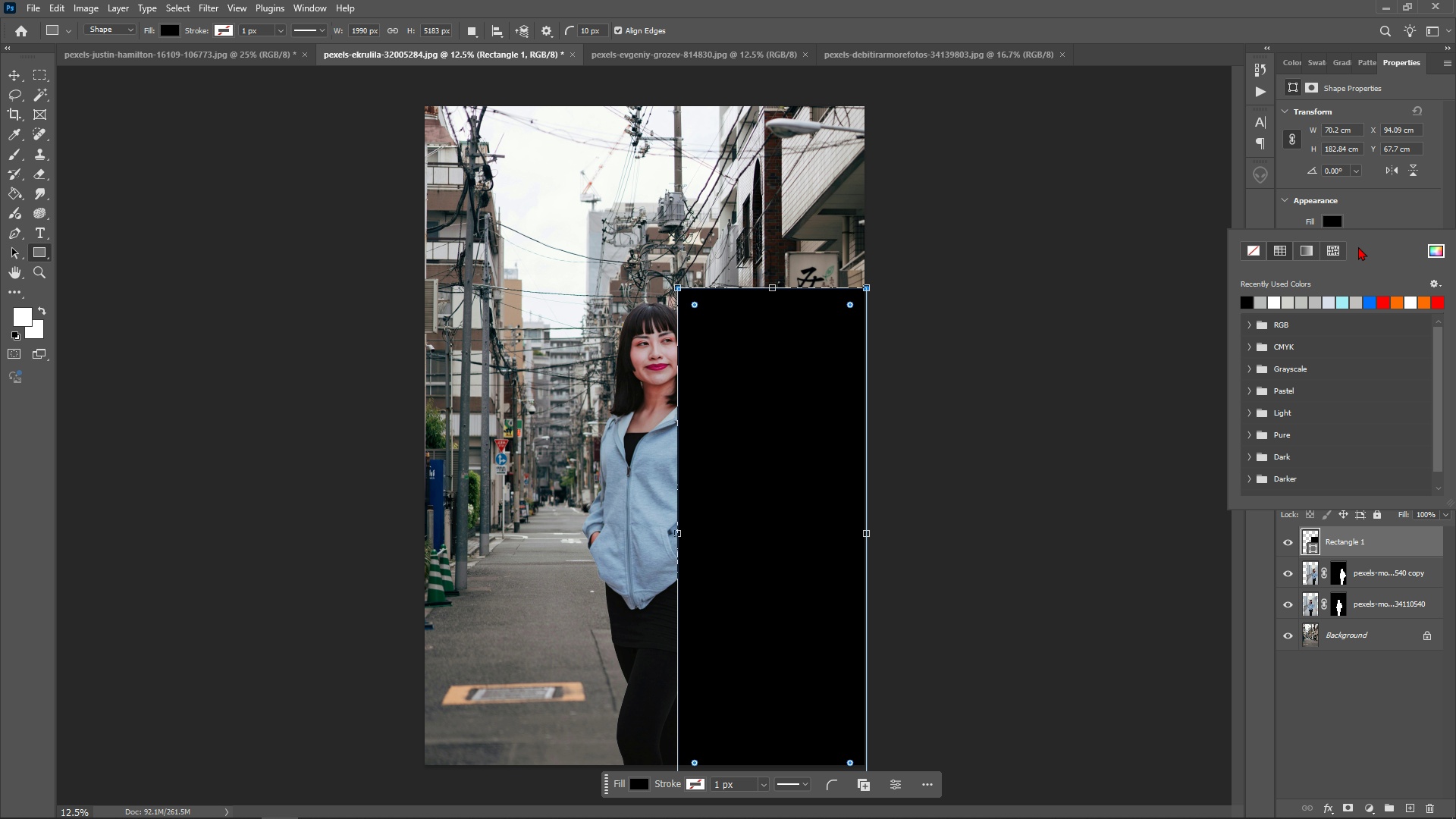 
left_click([1358, 246])
 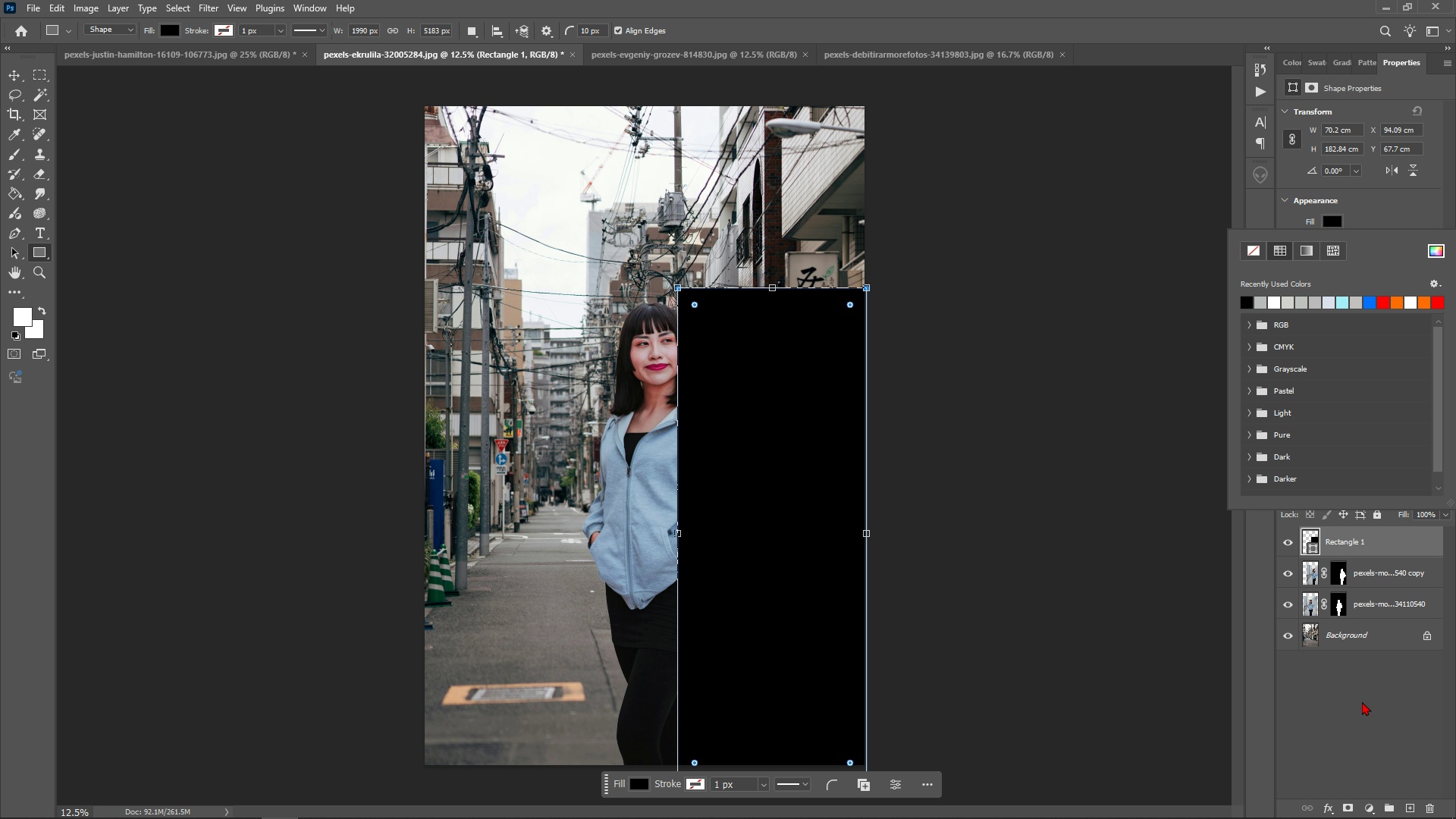 
left_click([1365, 706])
 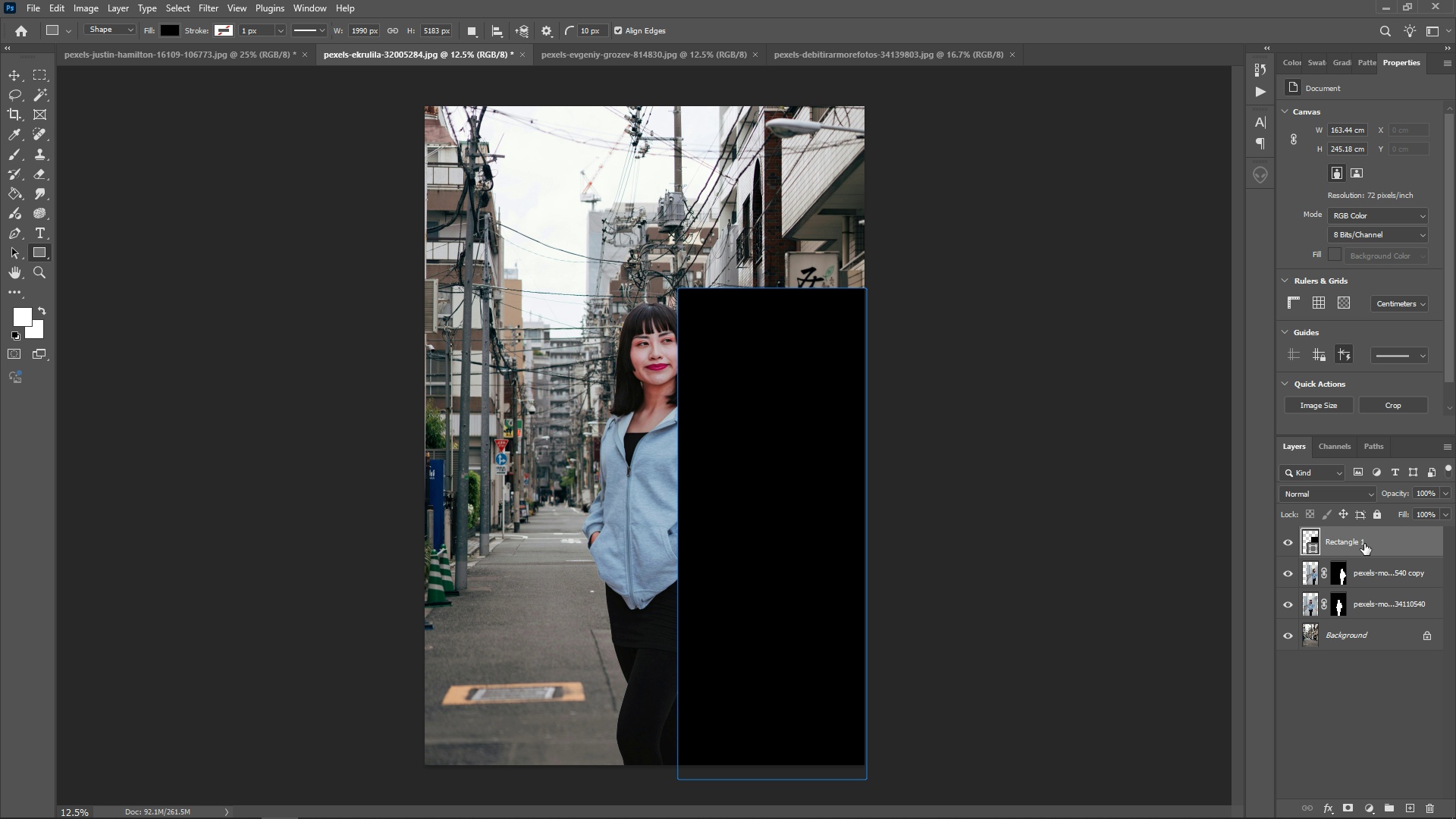 
left_click([1364, 544])
 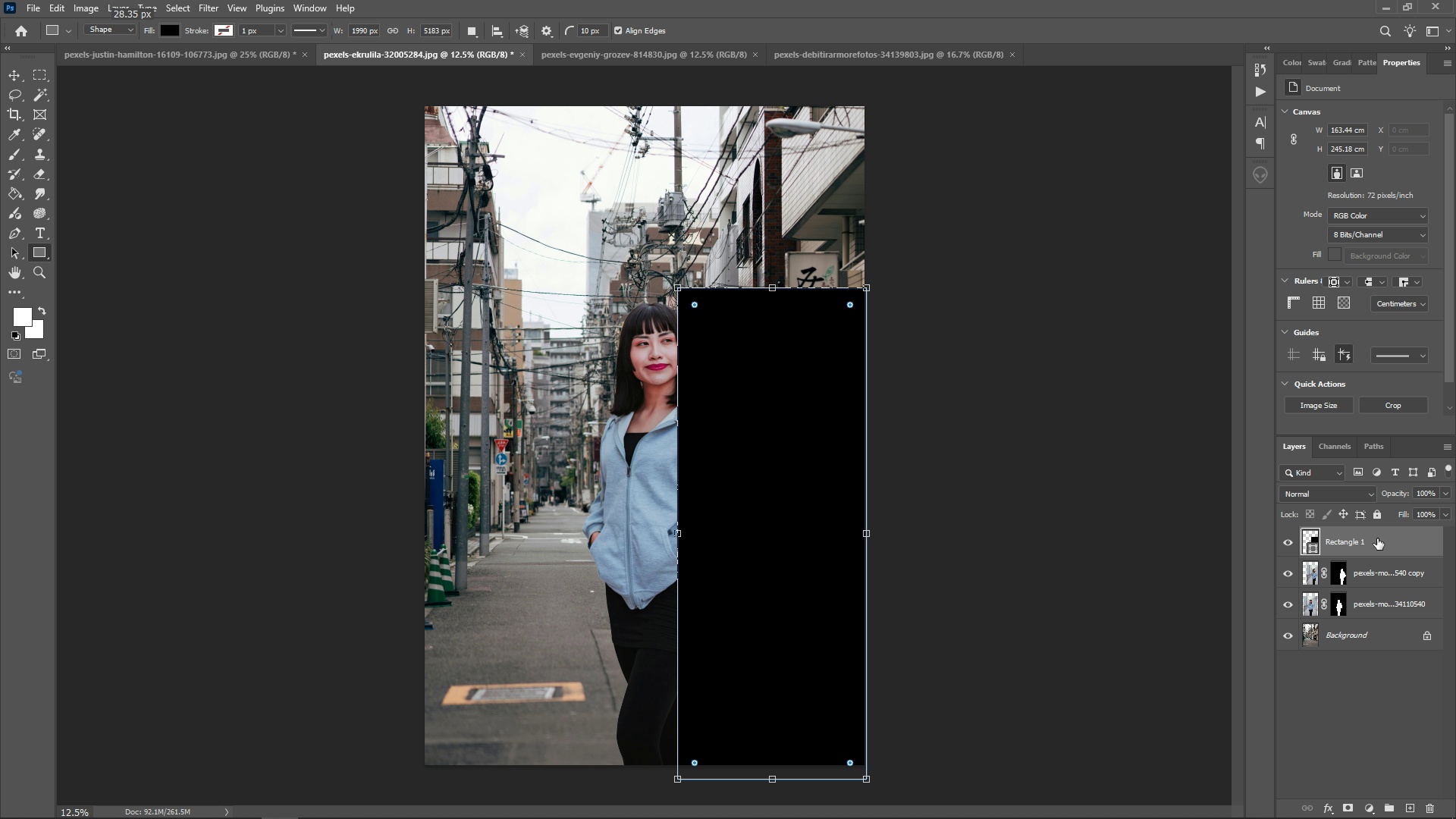 
right_click([1377, 538])
 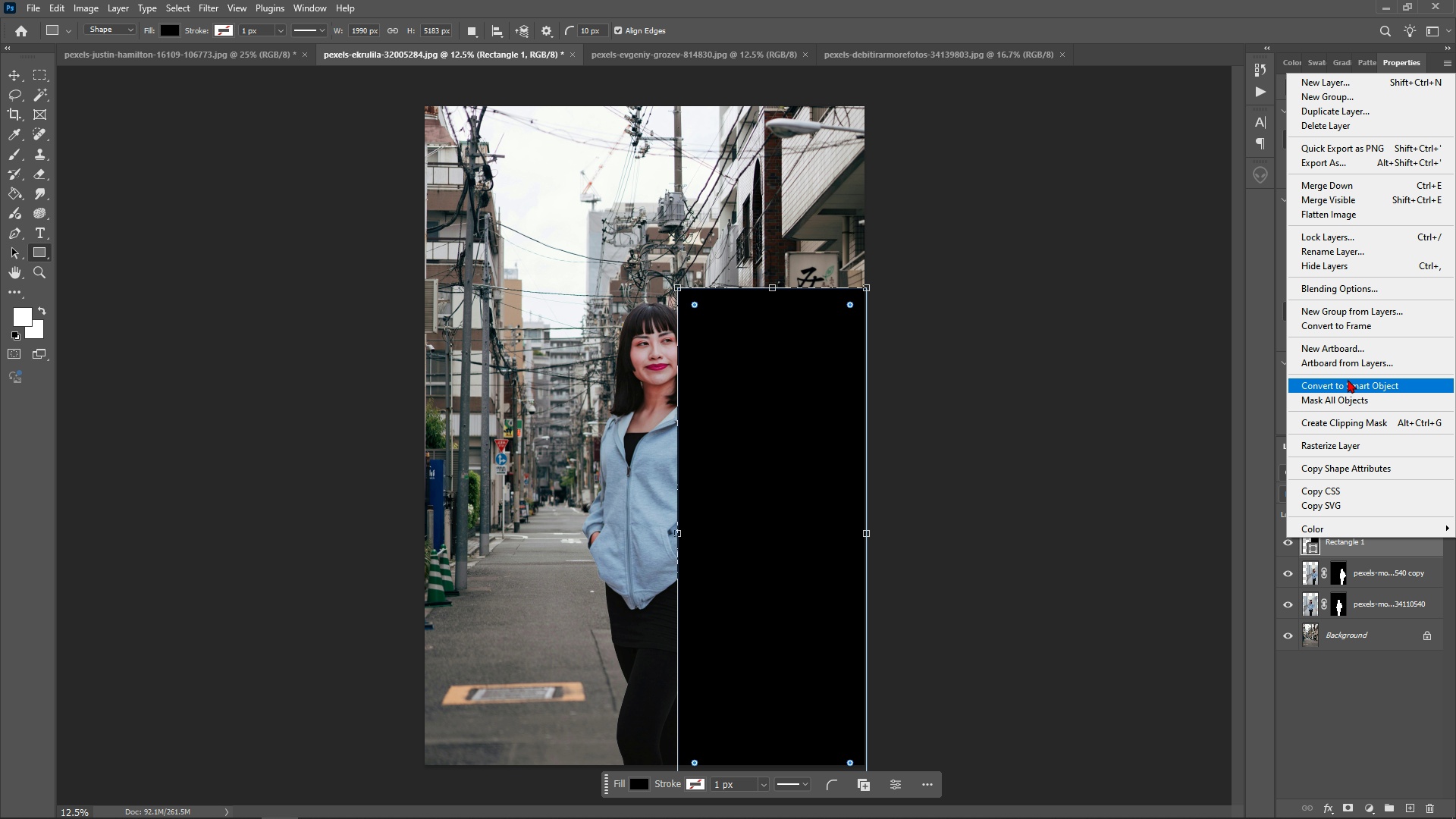 
left_click([1350, 418])
 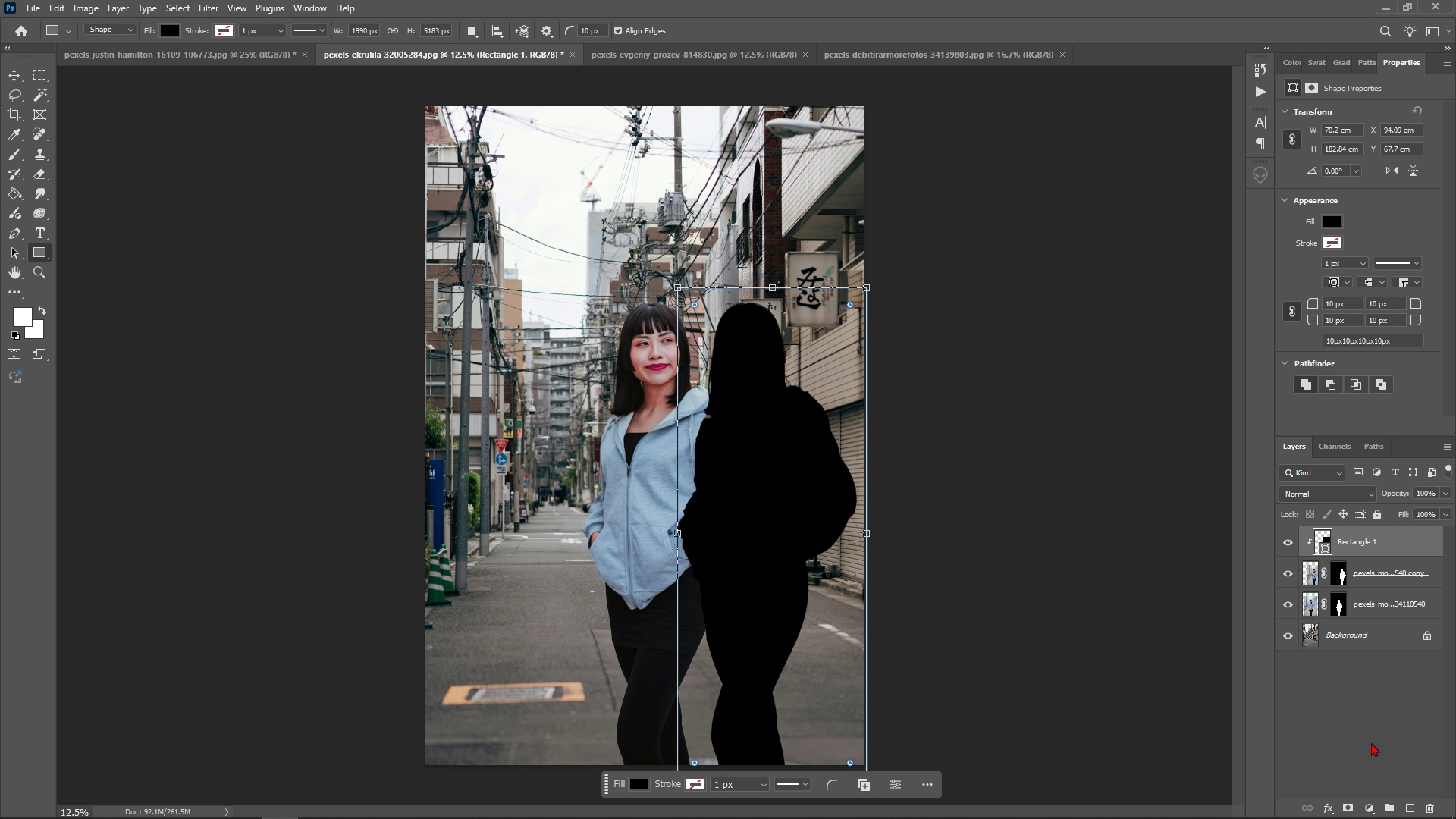 
left_click([1371, 742])
 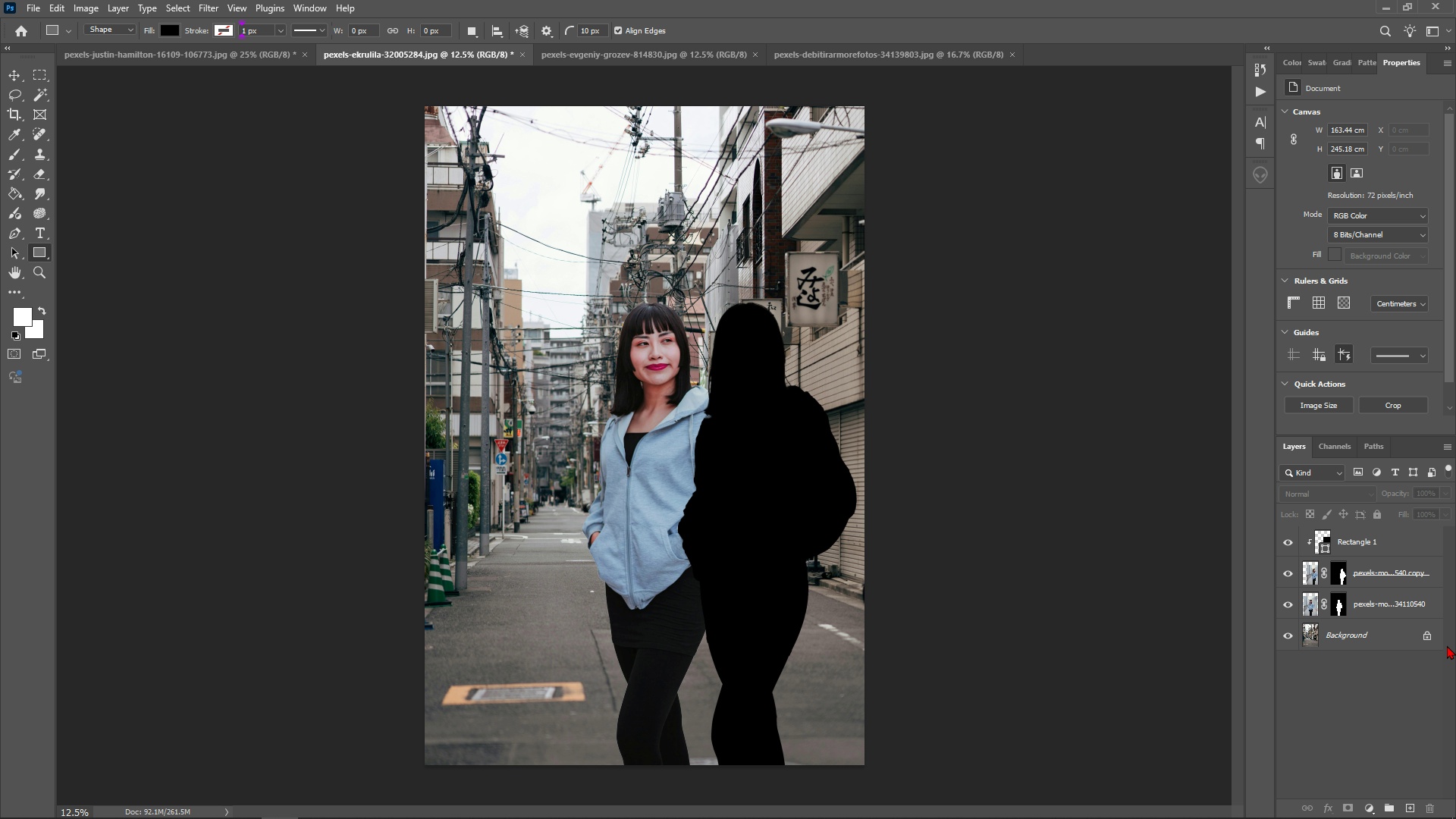 
left_click([1392, 560])
 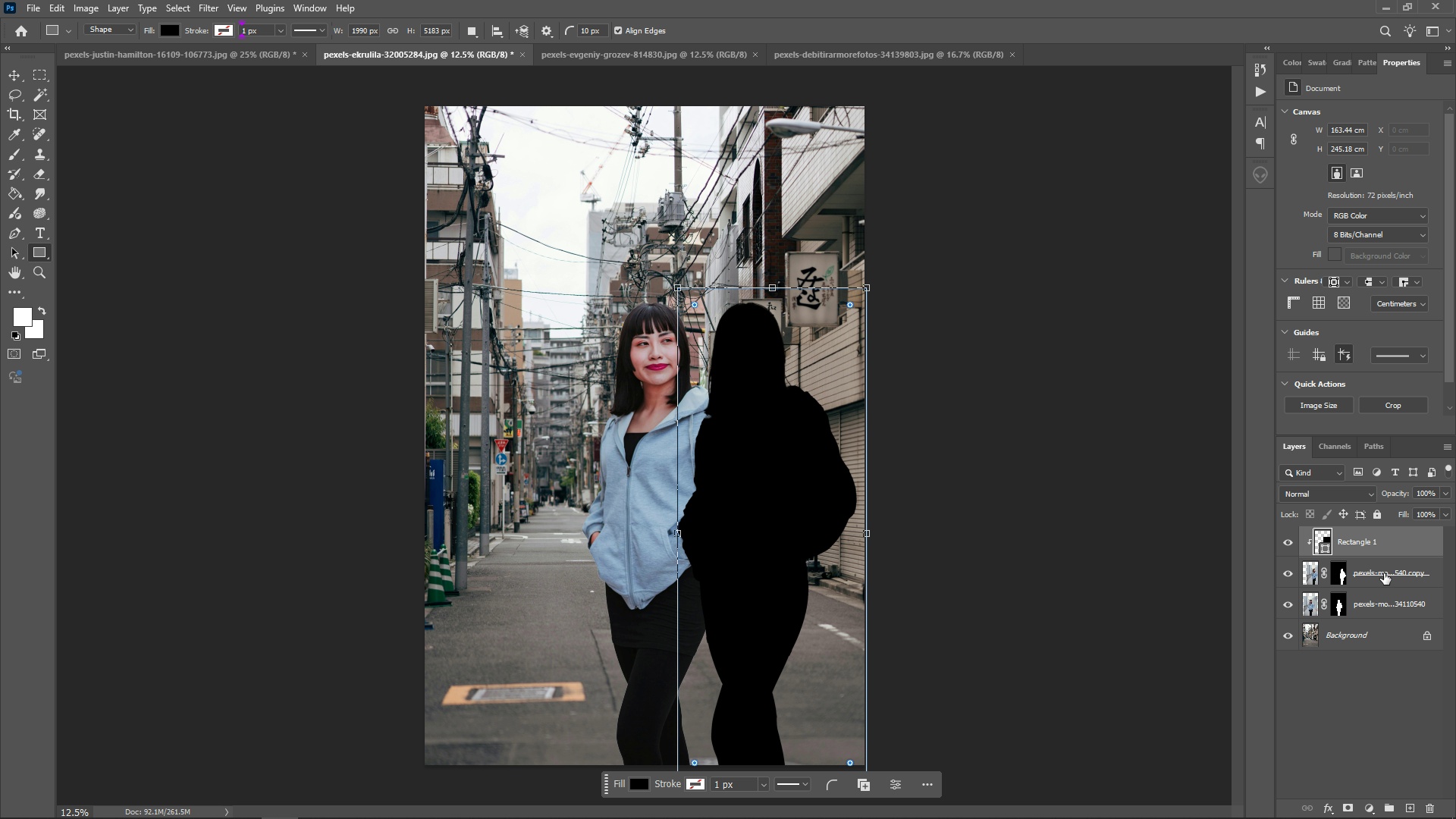 
hold_key(key=ShiftLeft, duration=0.89)
left_click([1382, 566])
 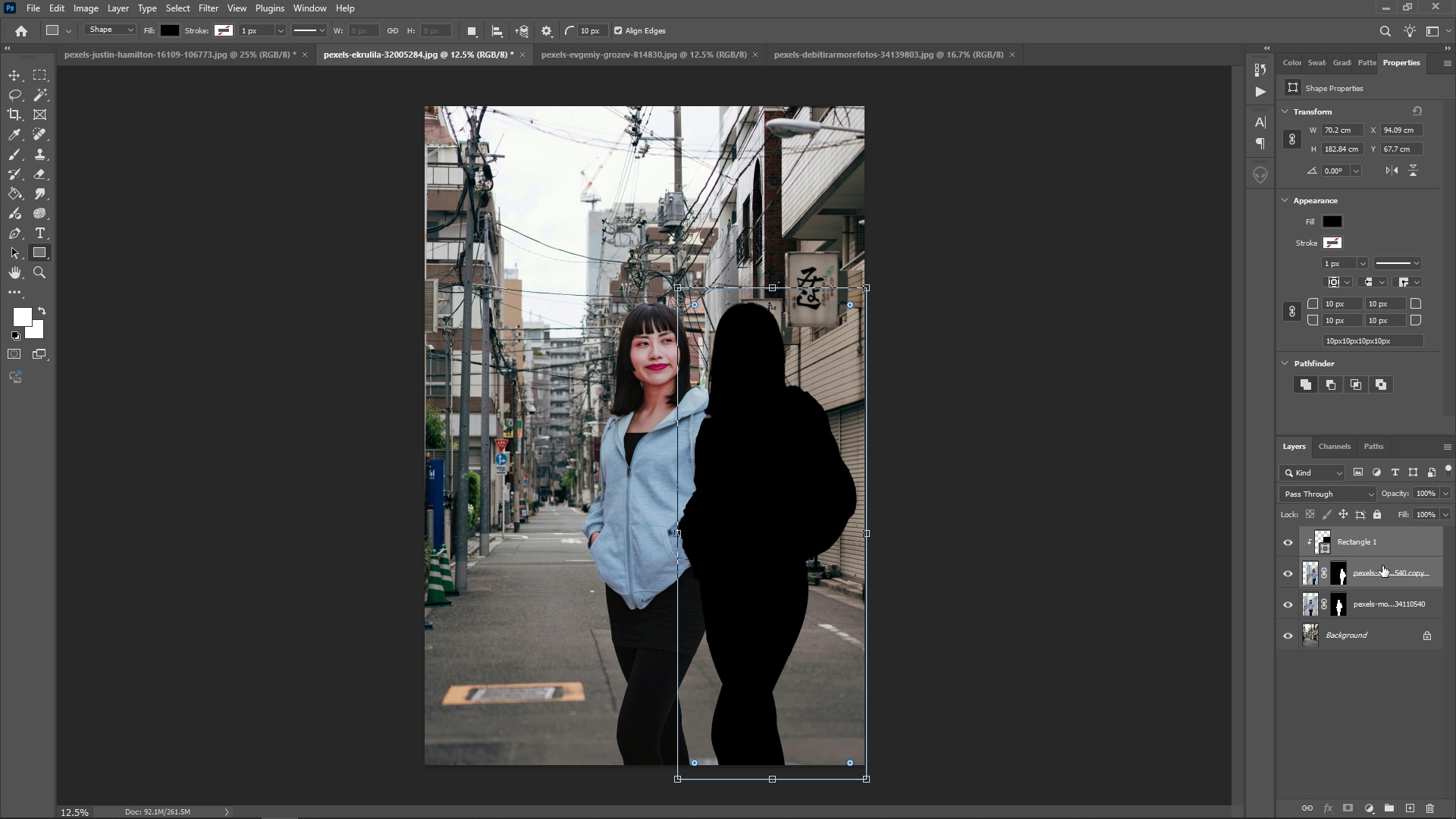 
hold_key(key=ControlLeft, duration=0.43)
 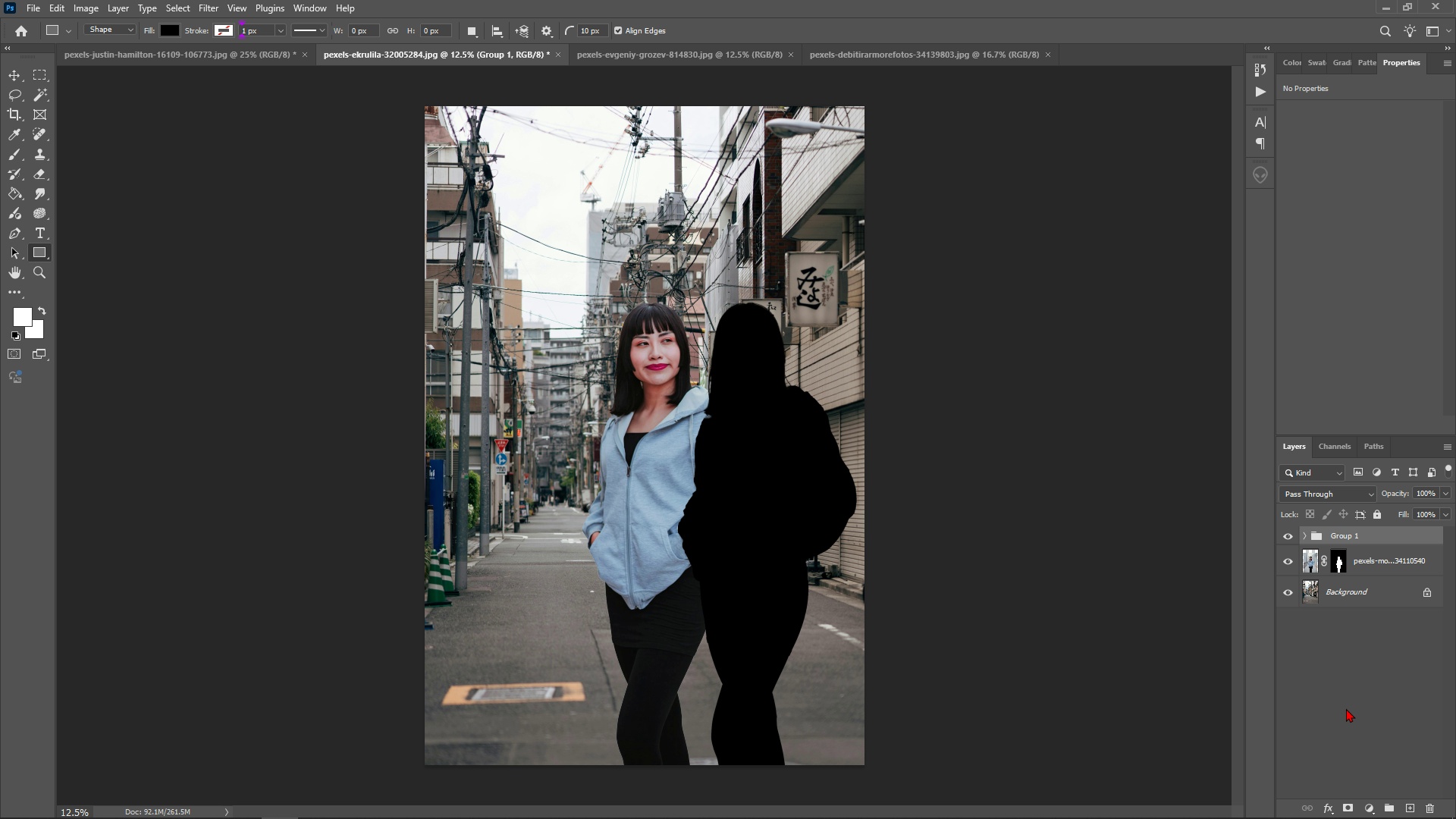 
hold_key(key=G, duration=0.36)
 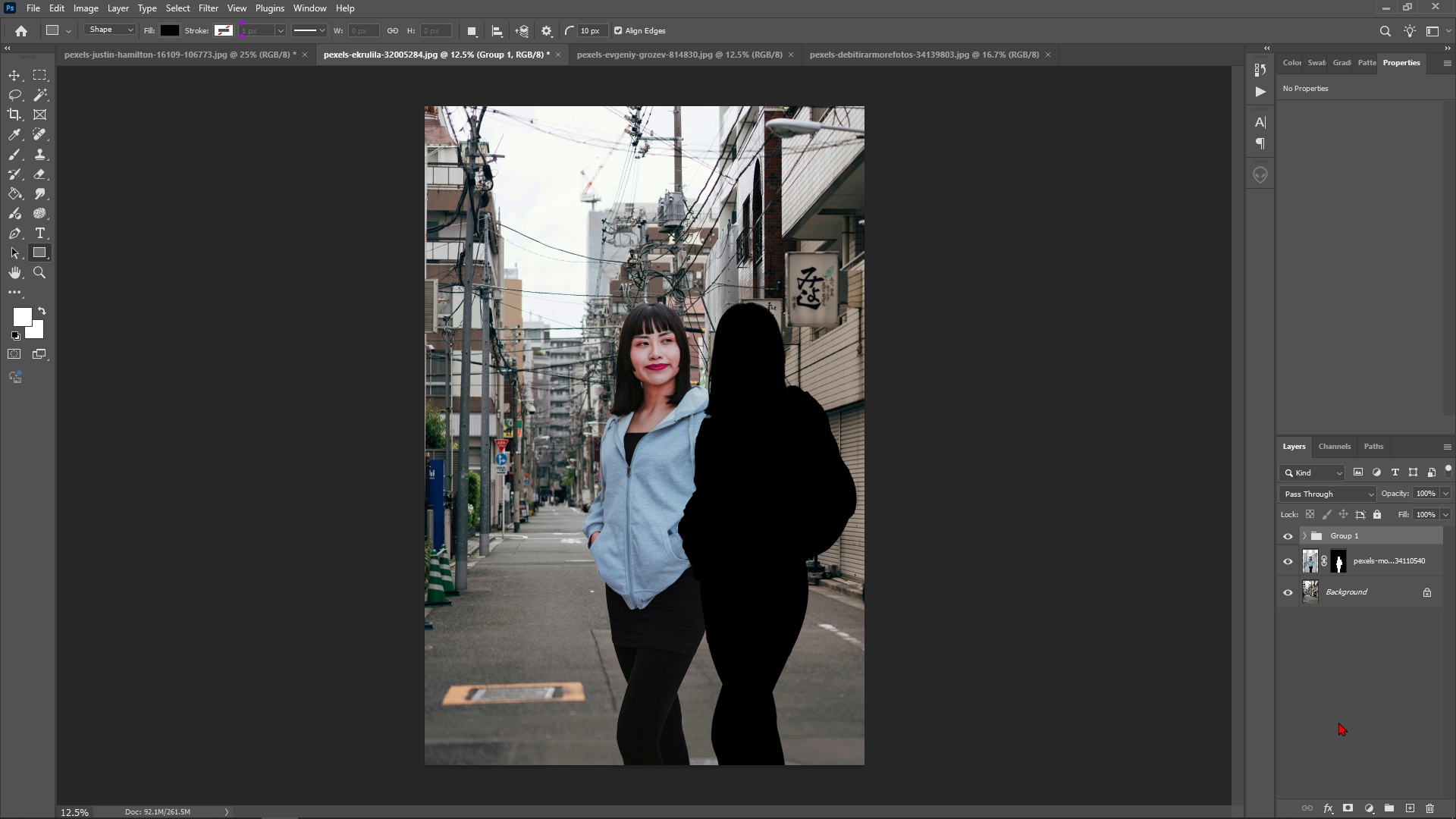 
key(Control+ControlLeft)
 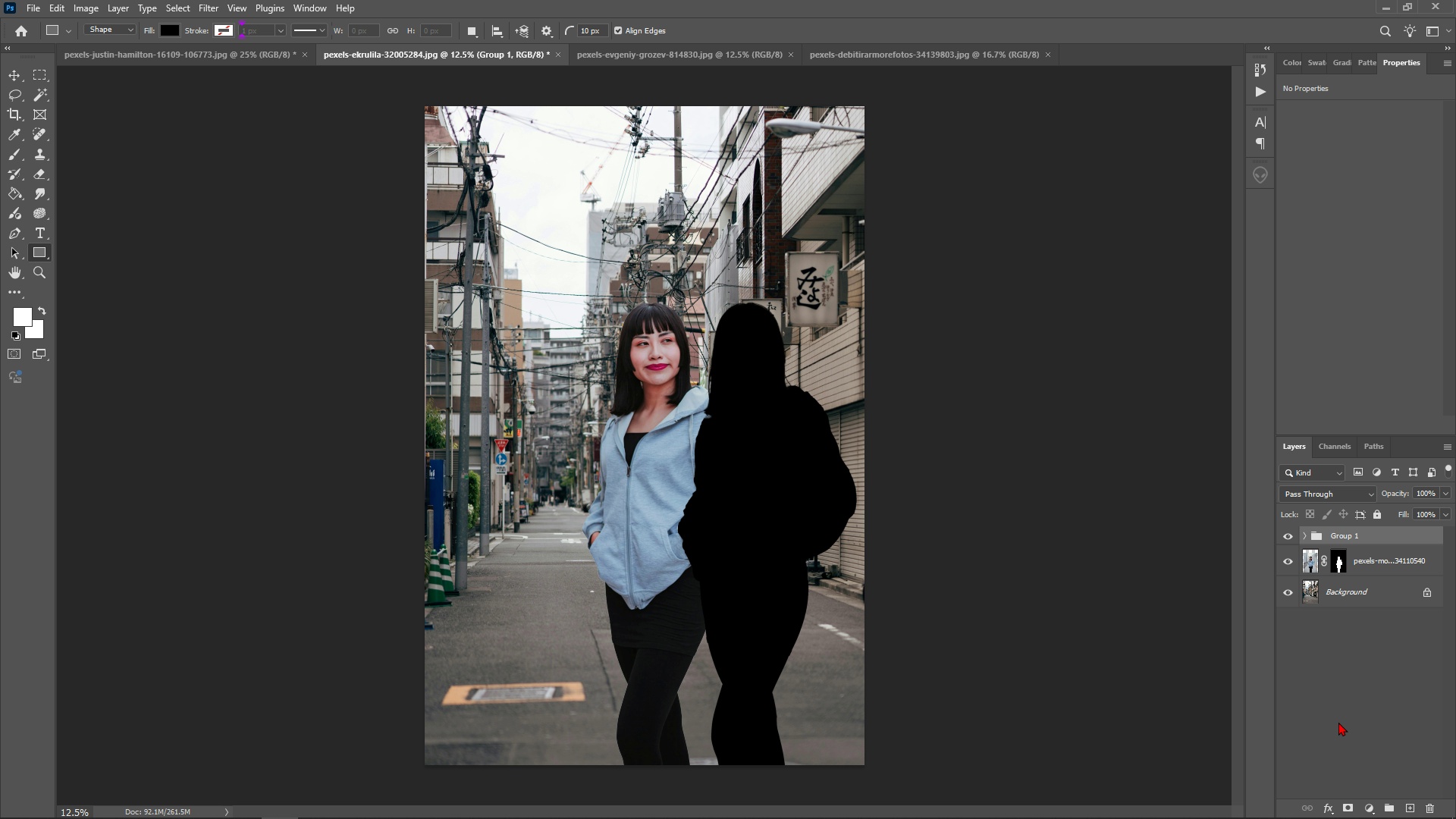 
left_click([1338, 722])
 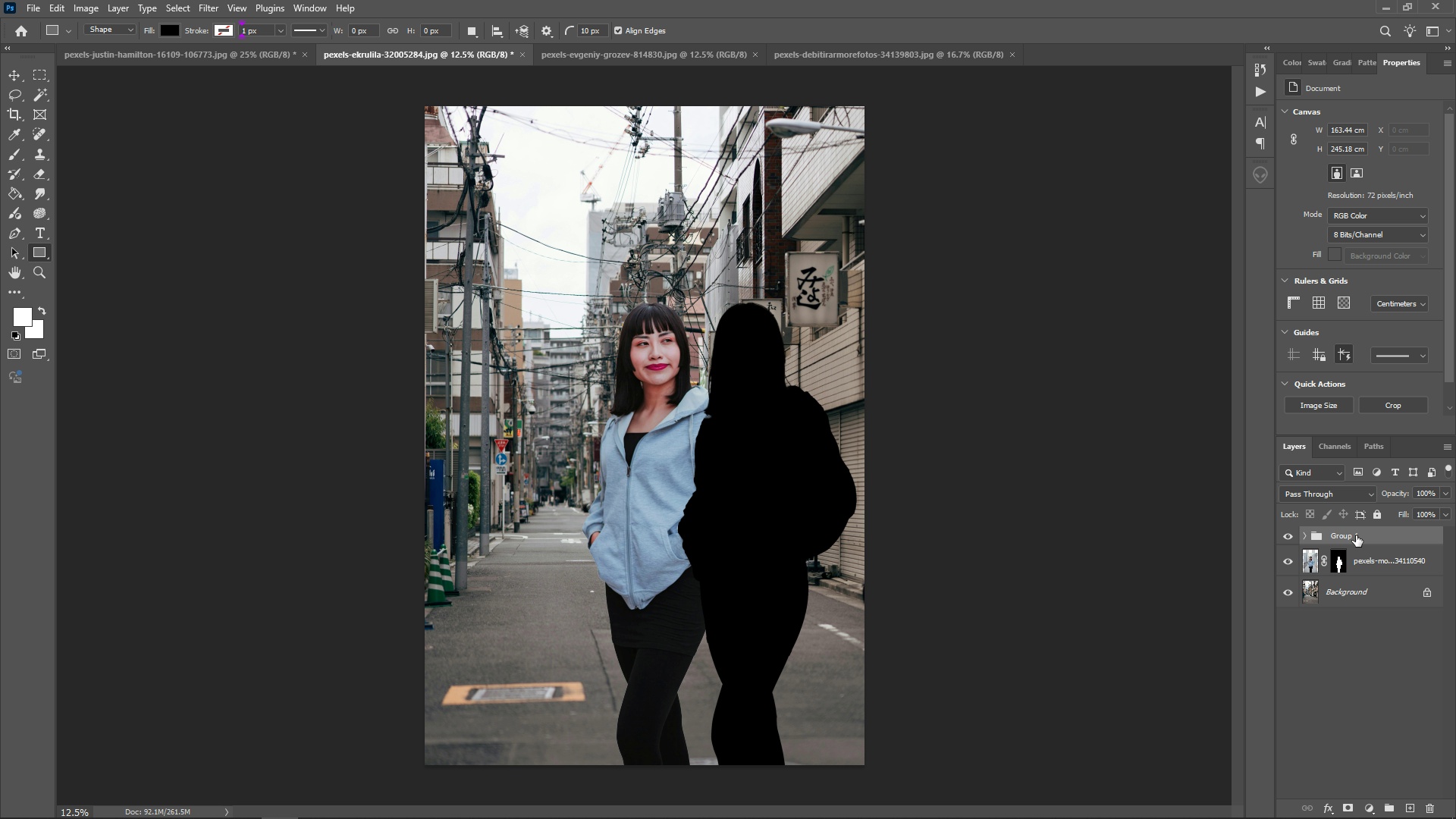 
double_click([1356, 535])
 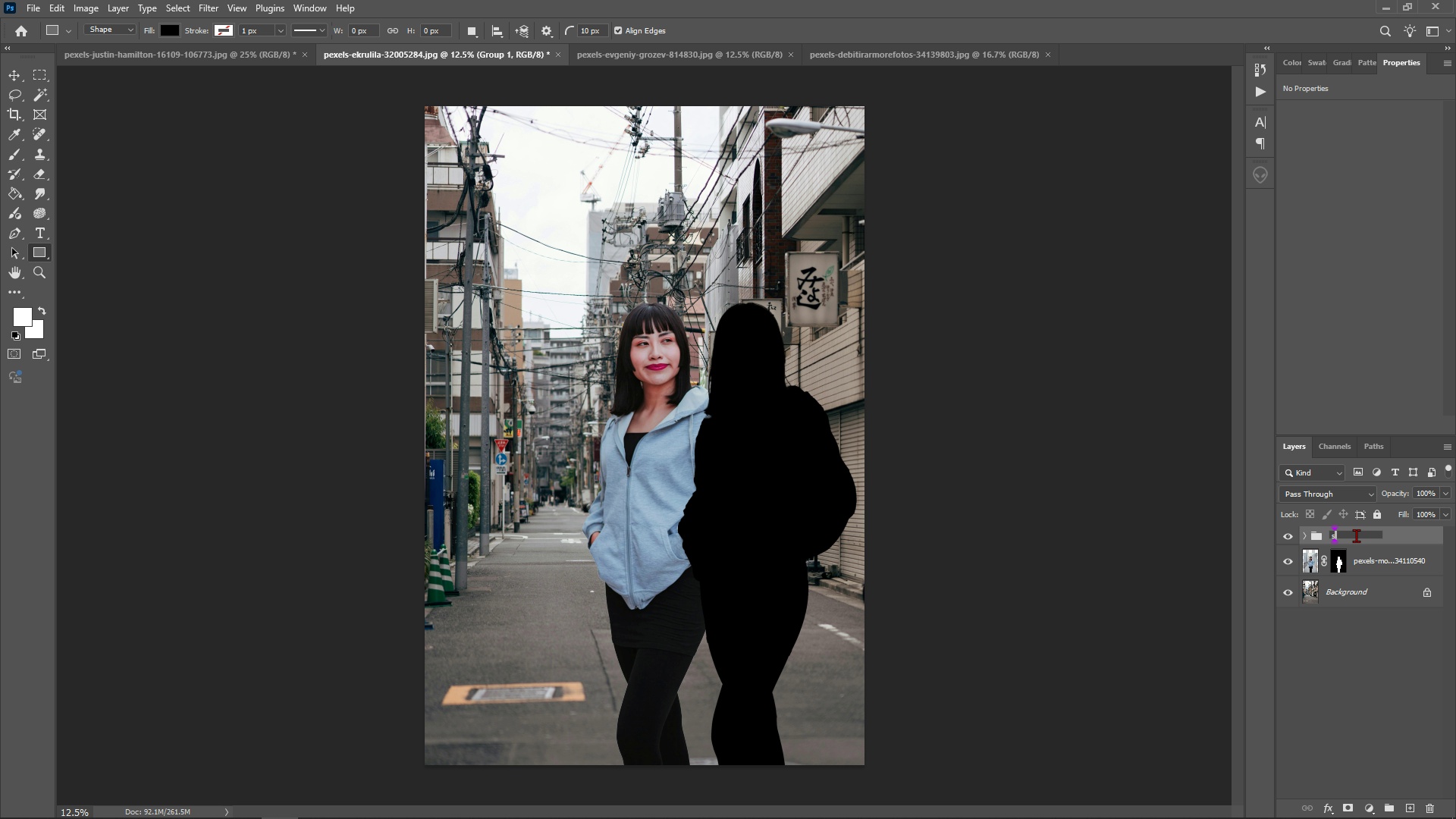 
type(shadow)
 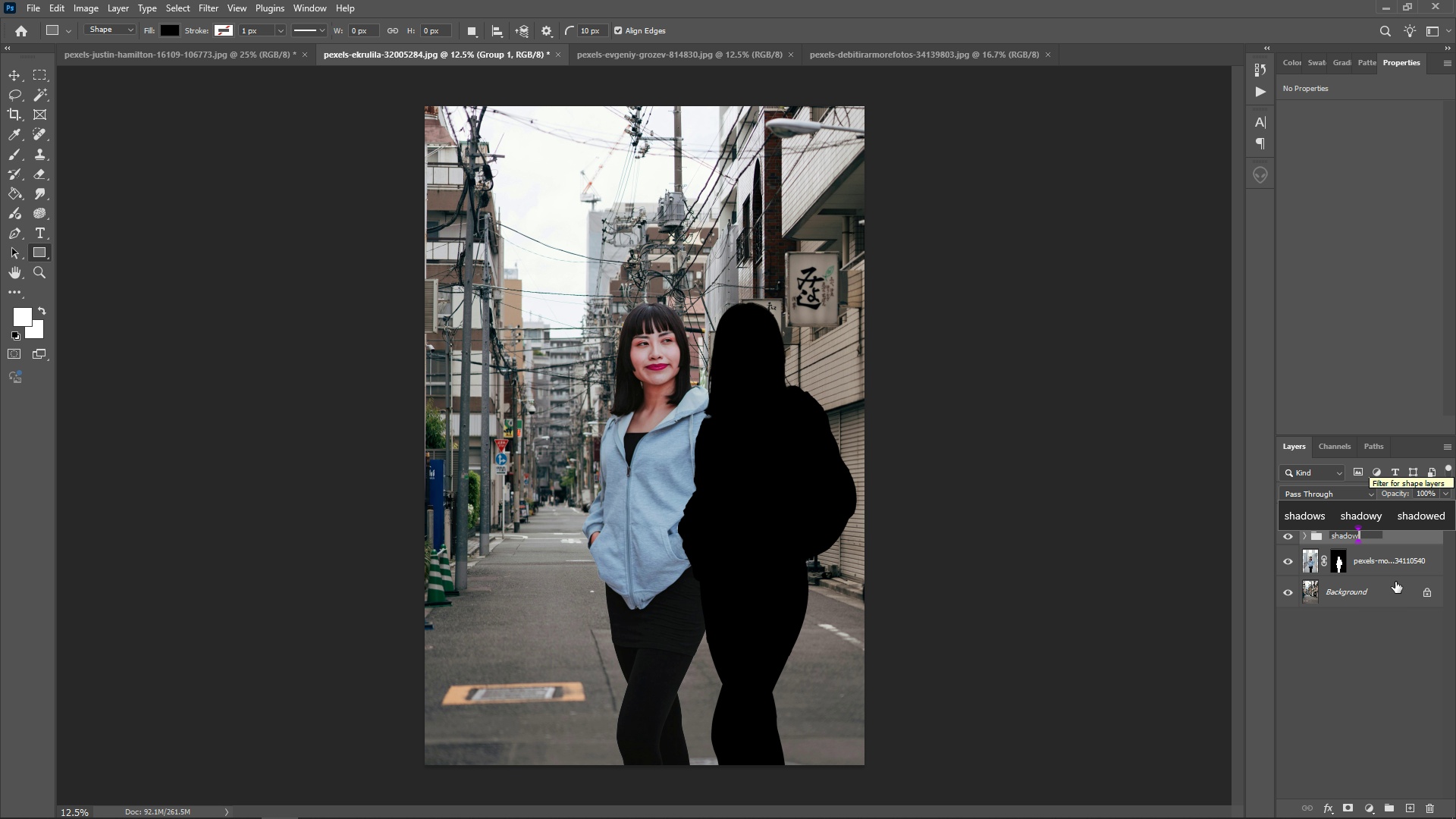 
left_click([1341, 686])
 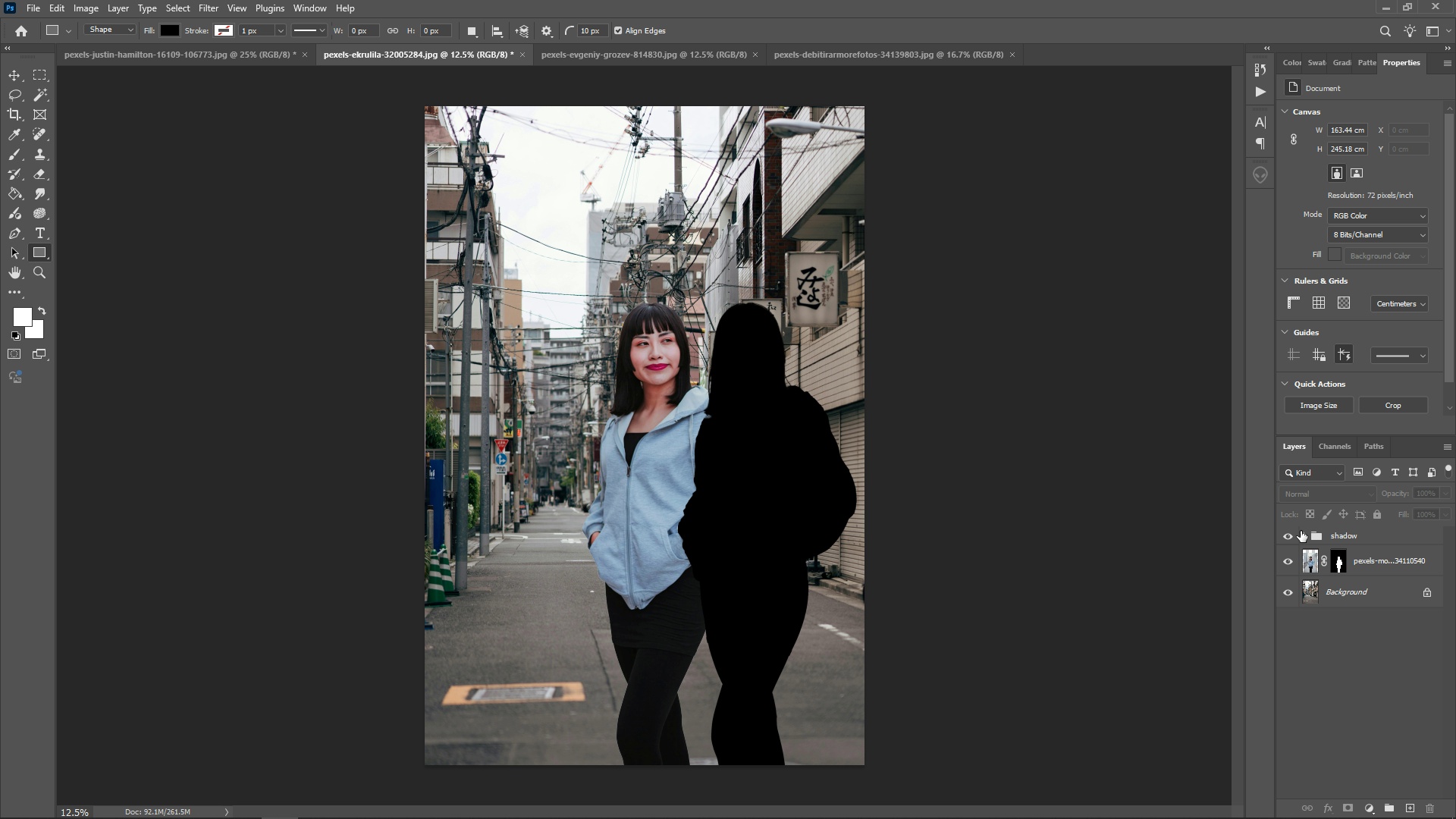 
left_click([1301, 531])
 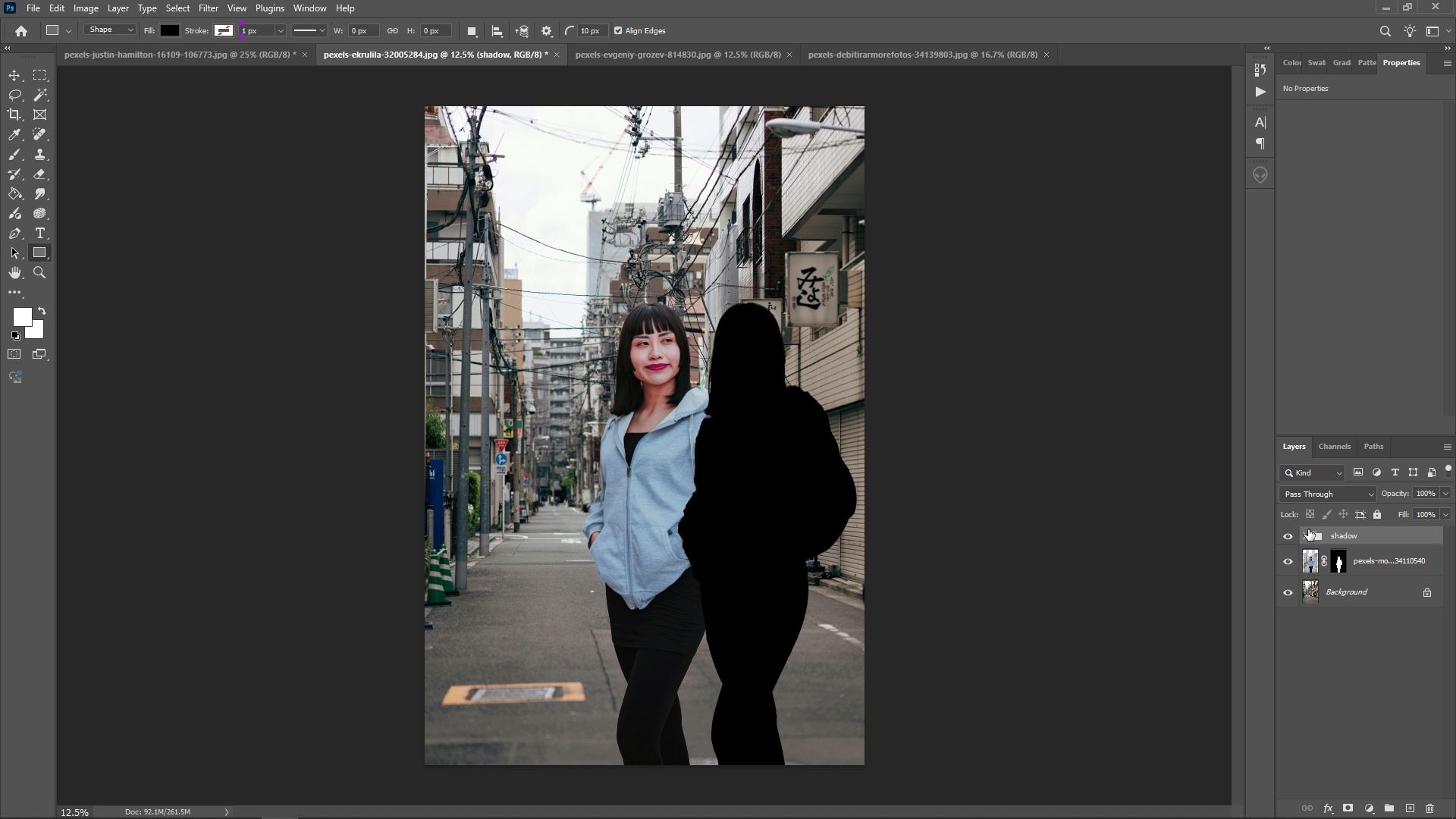 
left_click([1308, 529])
 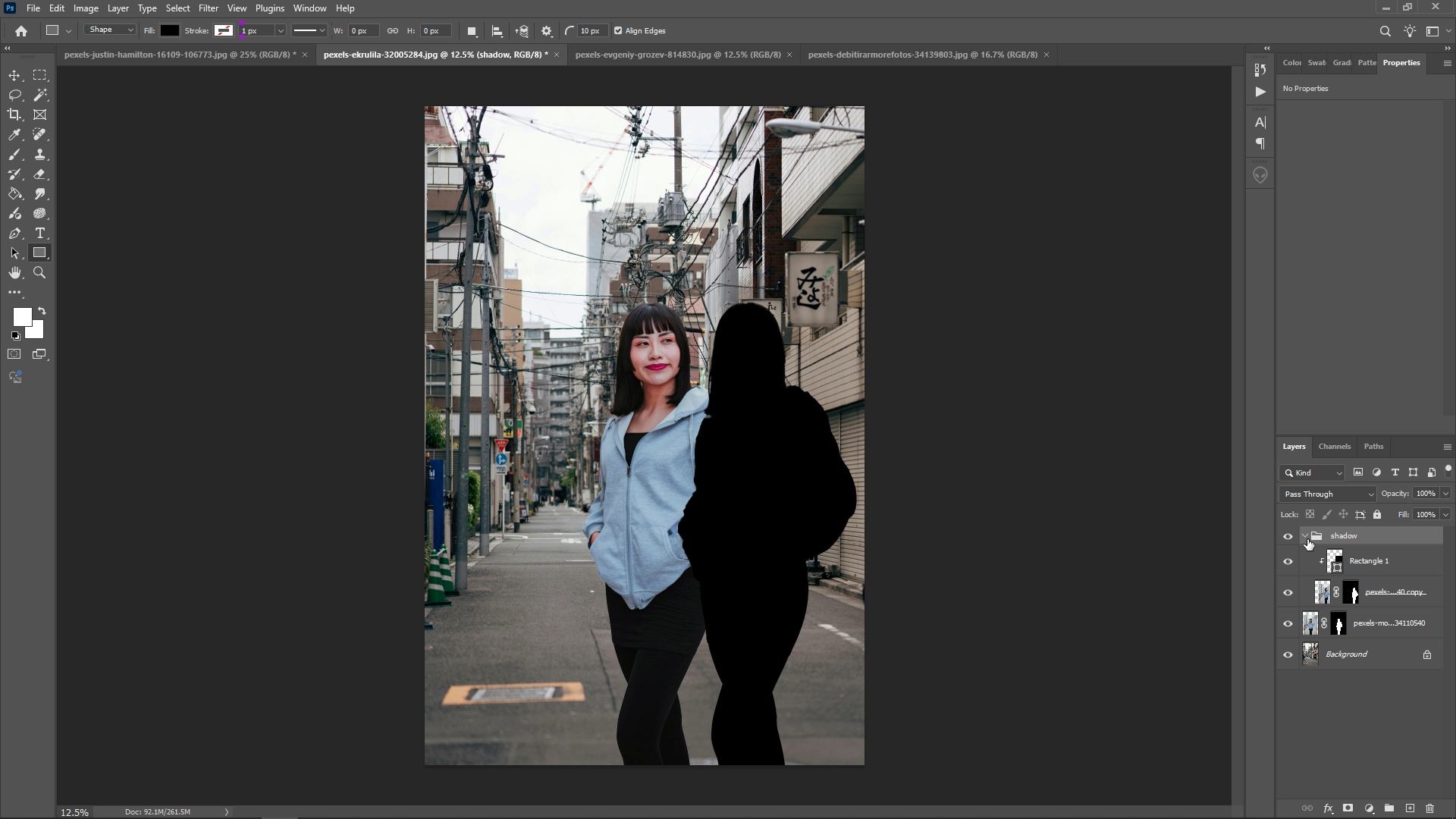 
left_click([1307, 539])
 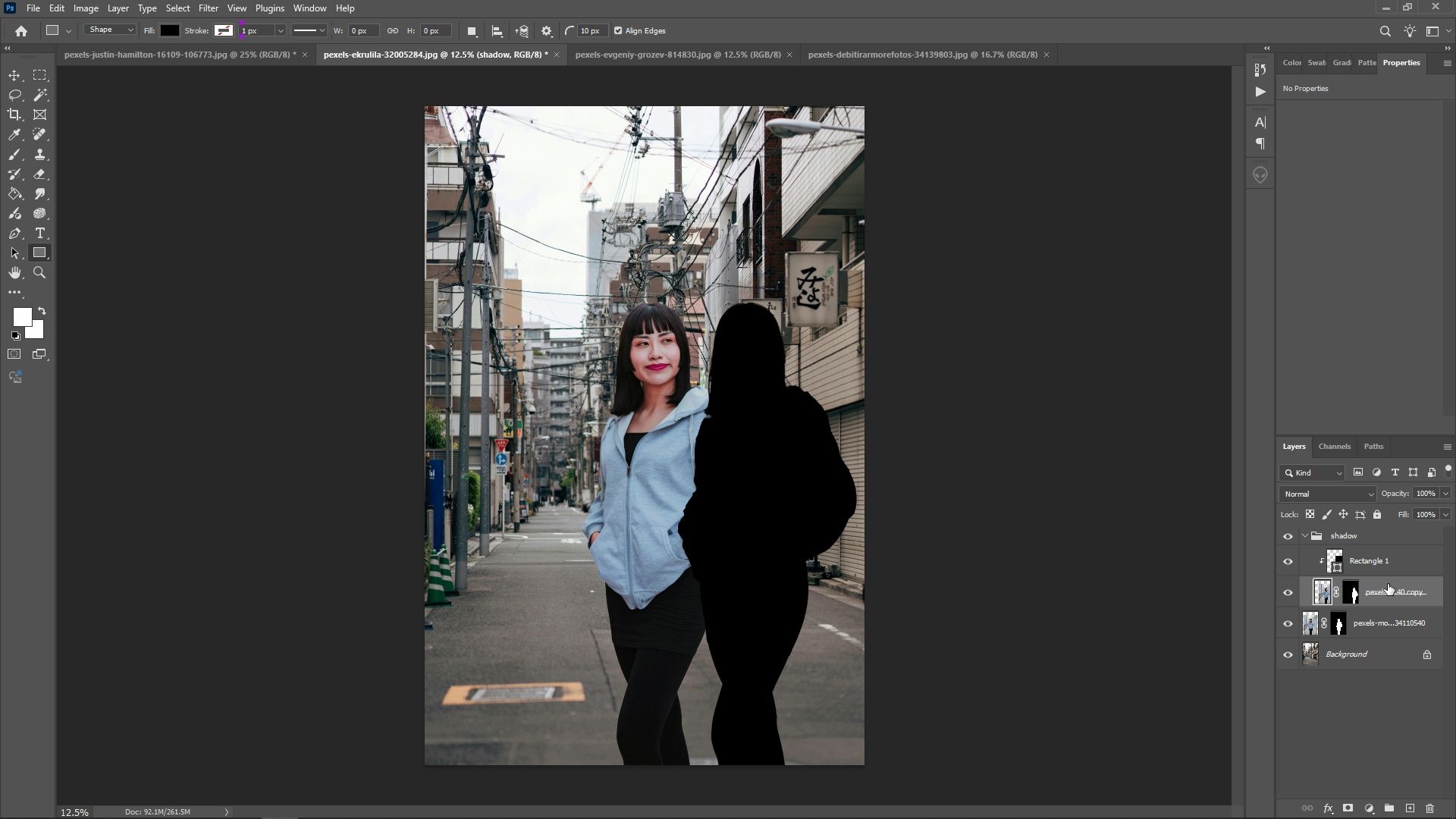 
left_click([1388, 584])
 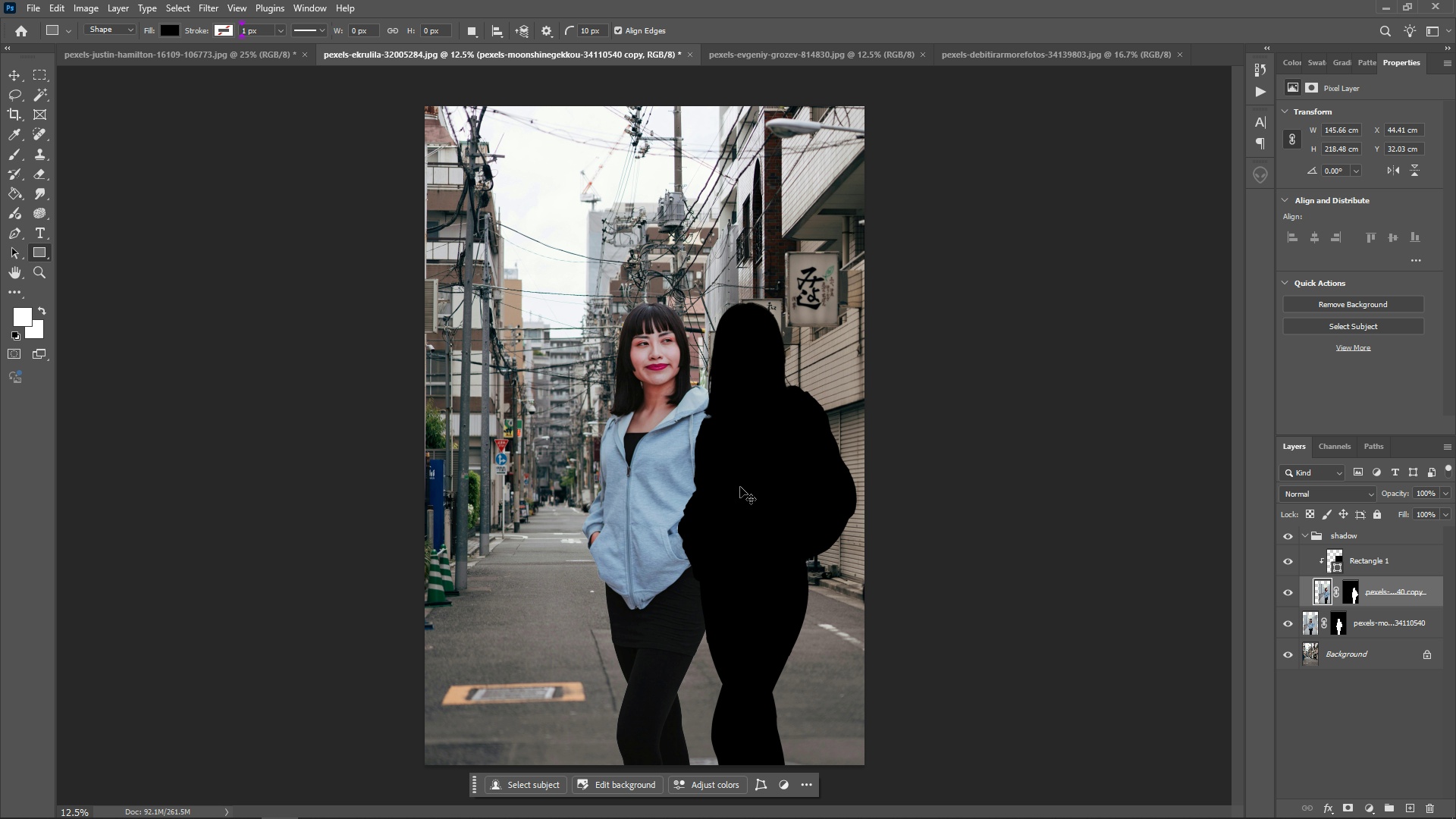 
key(V)
 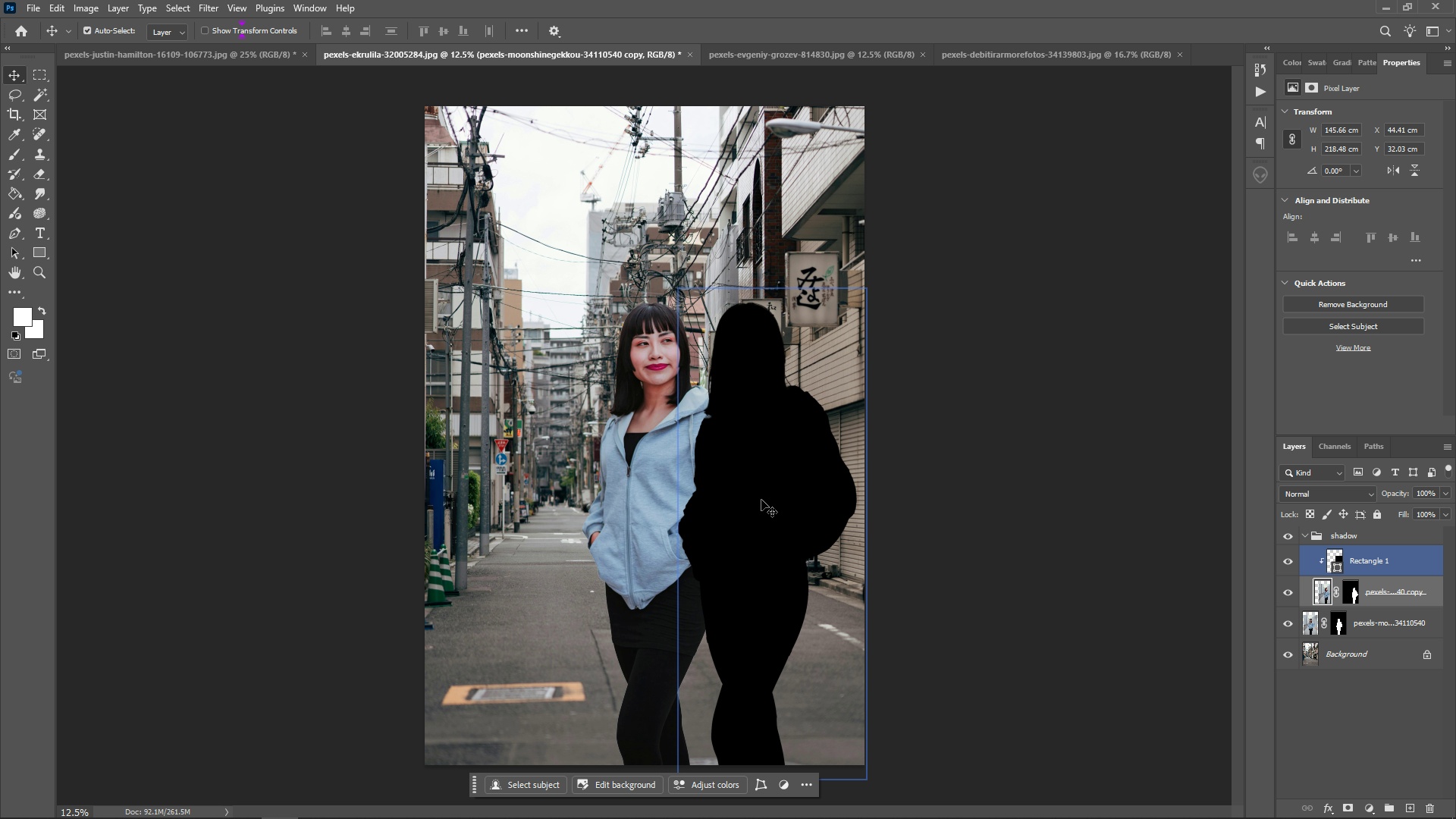 
left_click_drag(start_coordinate=[782, 516], to_coordinate=[774, 499])
 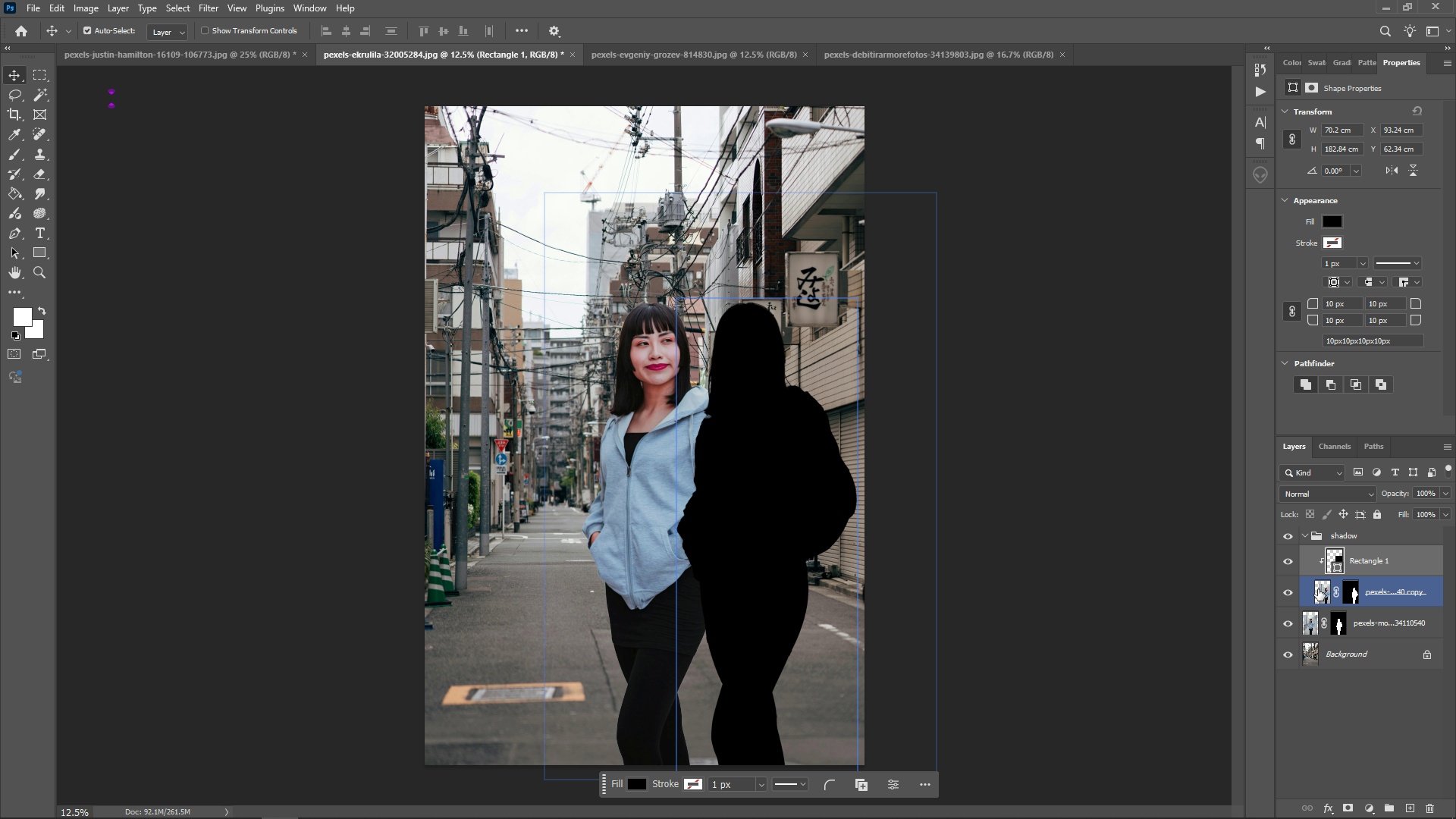 
left_click([1318, 589])
 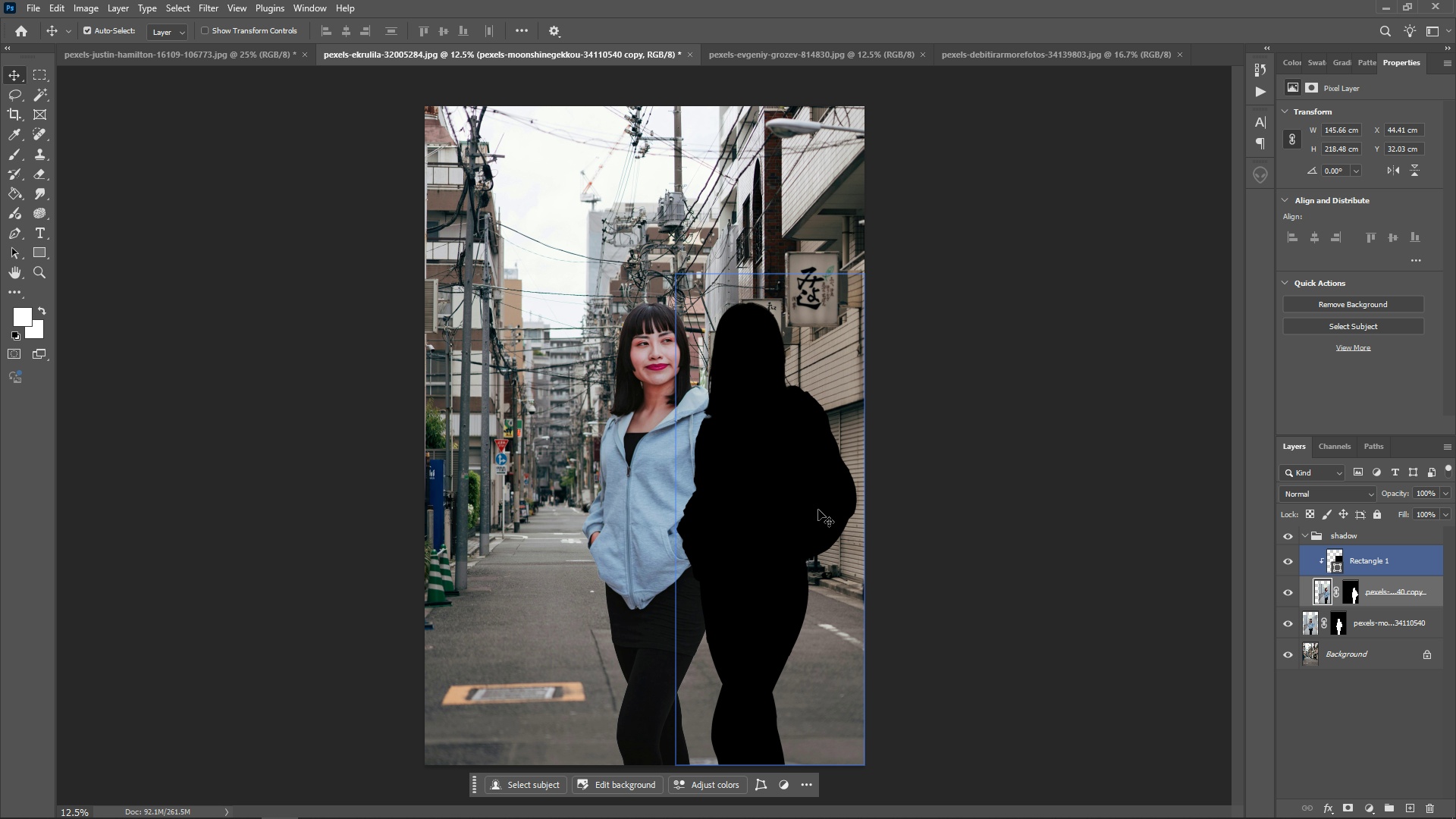 
left_click_drag(start_coordinate=[802, 517], to_coordinate=[789, 504])
 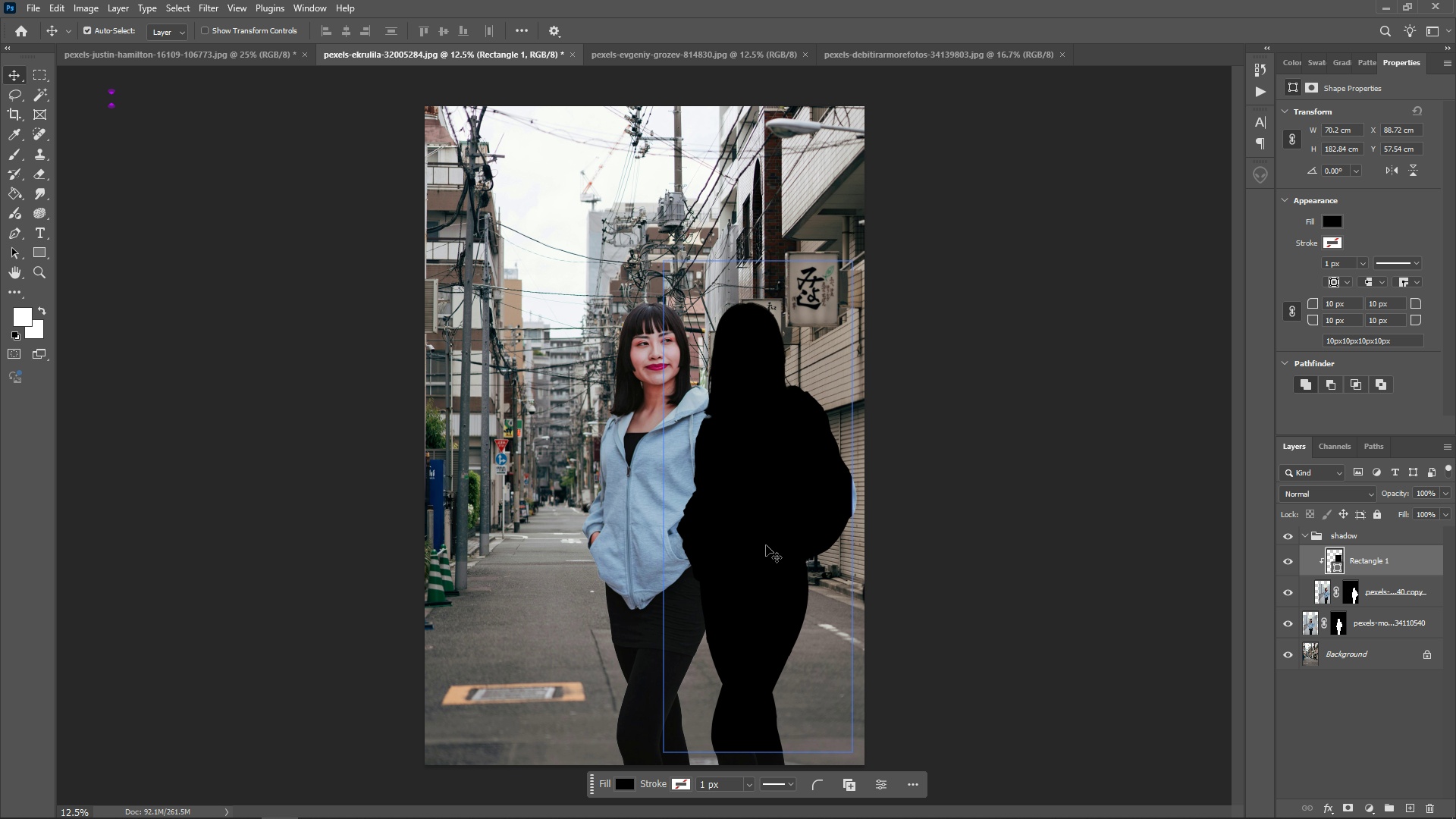 
left_click_drag(start_coordinate=[767, 549], to_coordinate=[779, 588])
 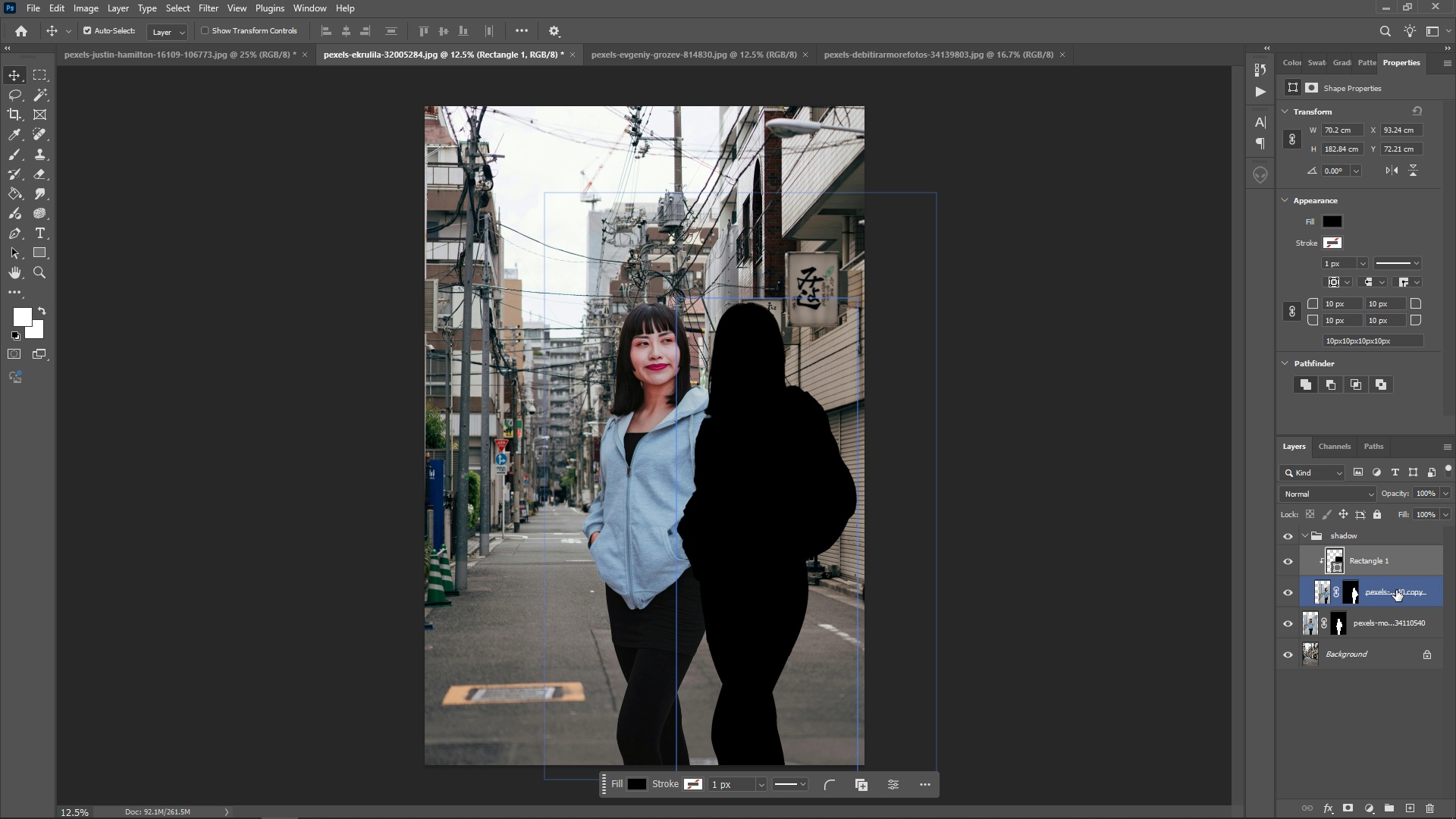 
left_click([1396, 590])
 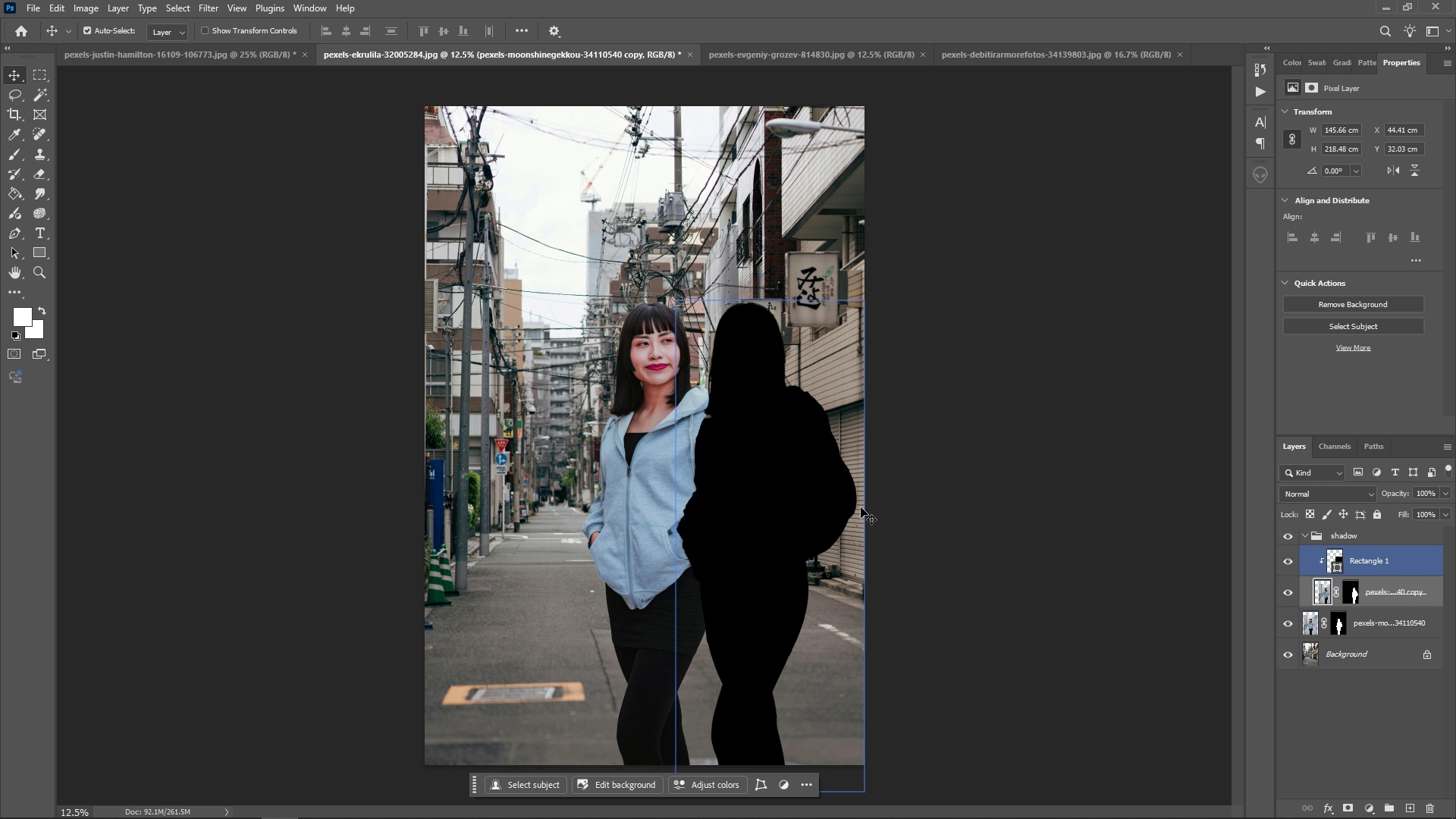 
wait(5.1)
 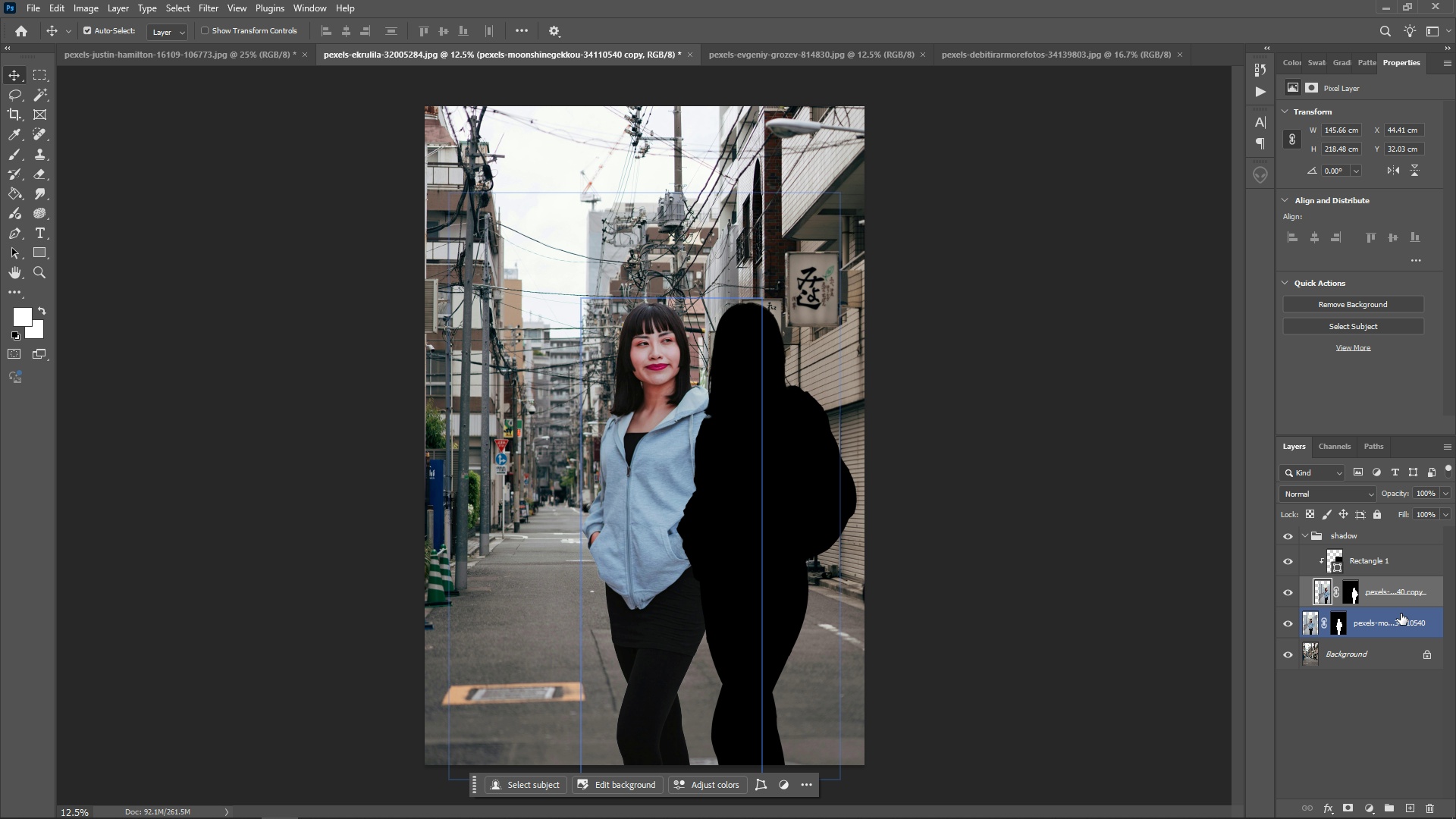 
left_click([1320, 593])
 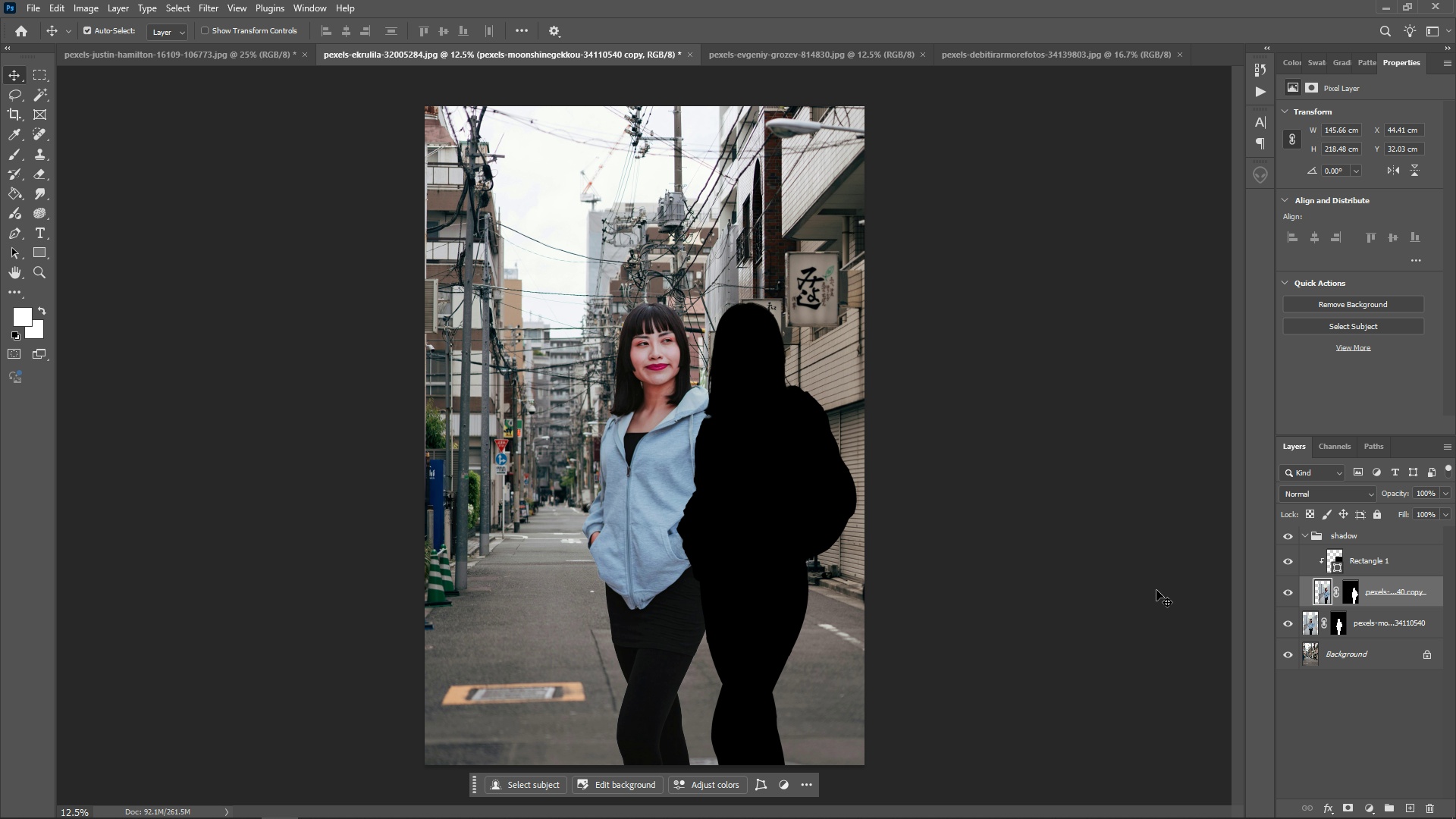 
left_click([1323, 588])
 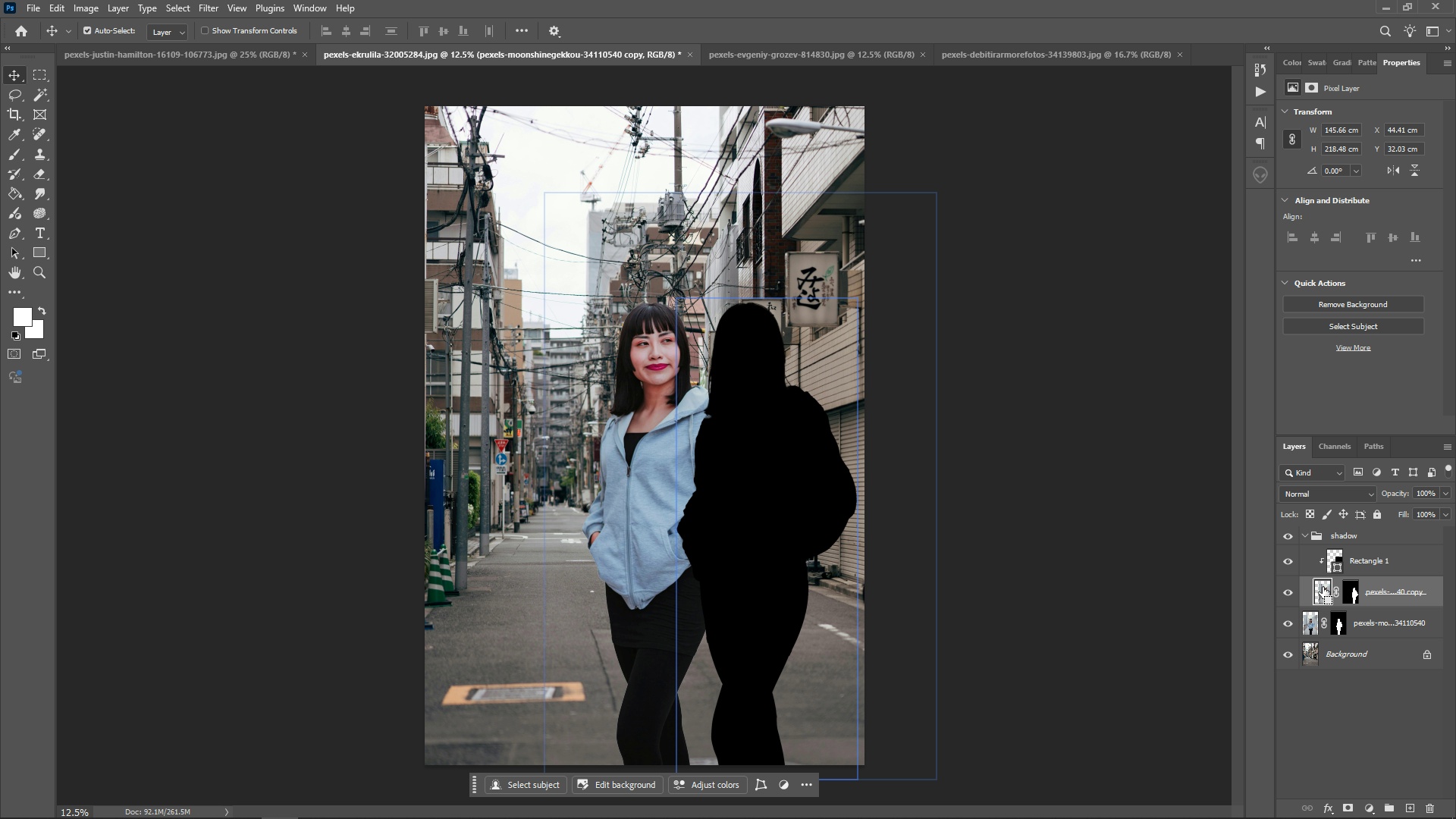 
key(Control+T)
 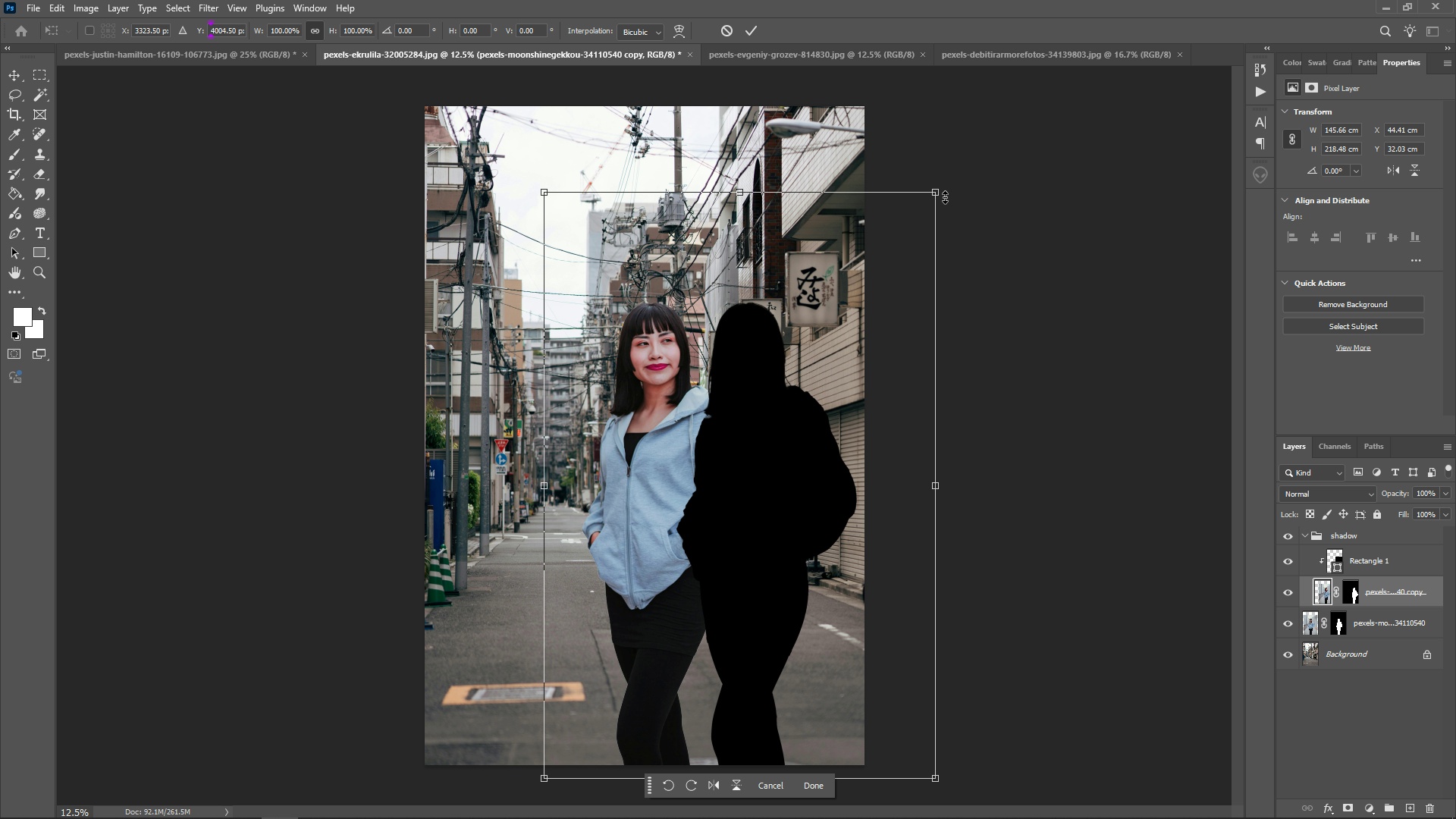 
left_click_drag(start_coordinate=[943, 196], to_coordinate=[993, 310])
 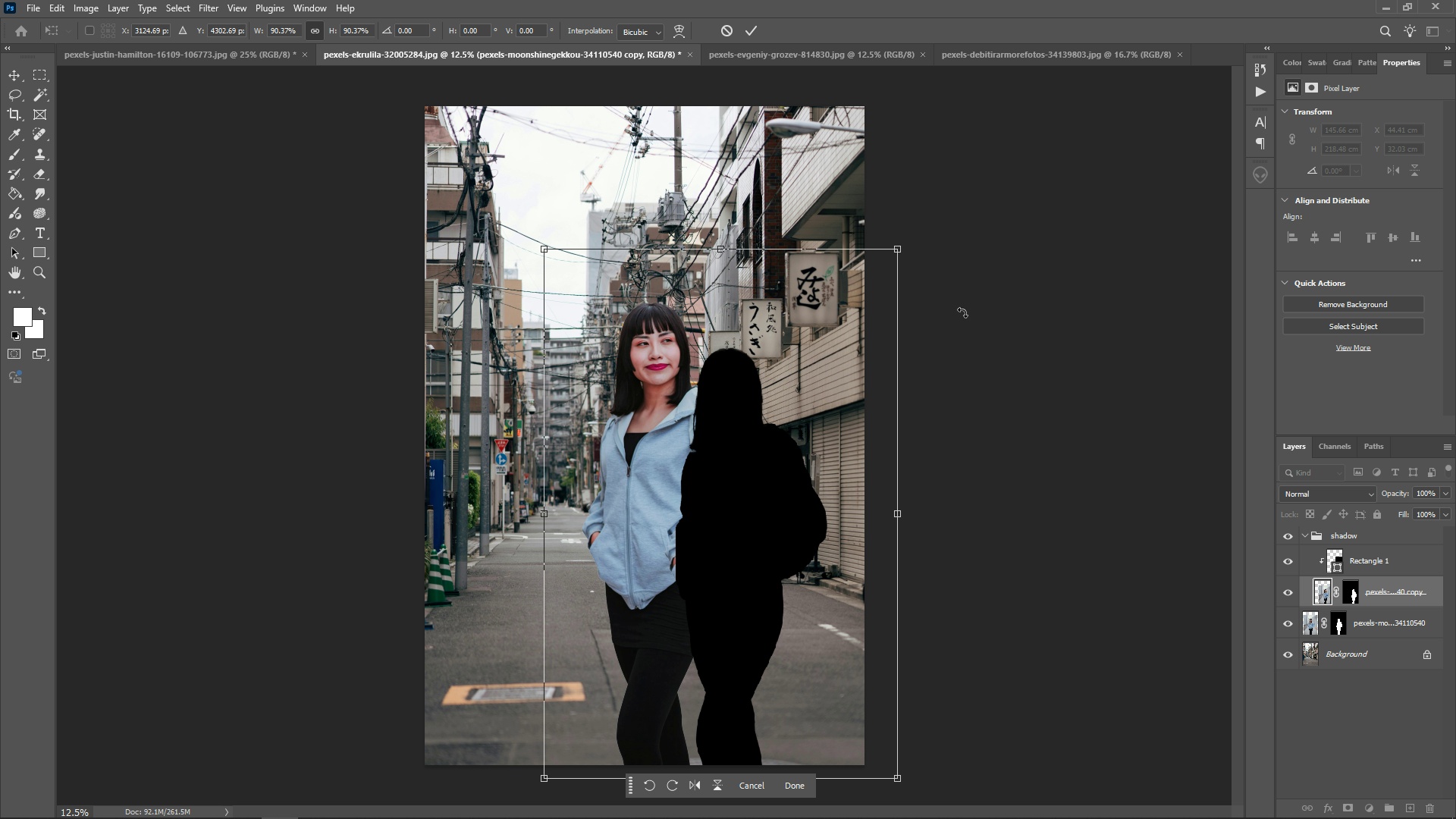 
key(Control+Z)
 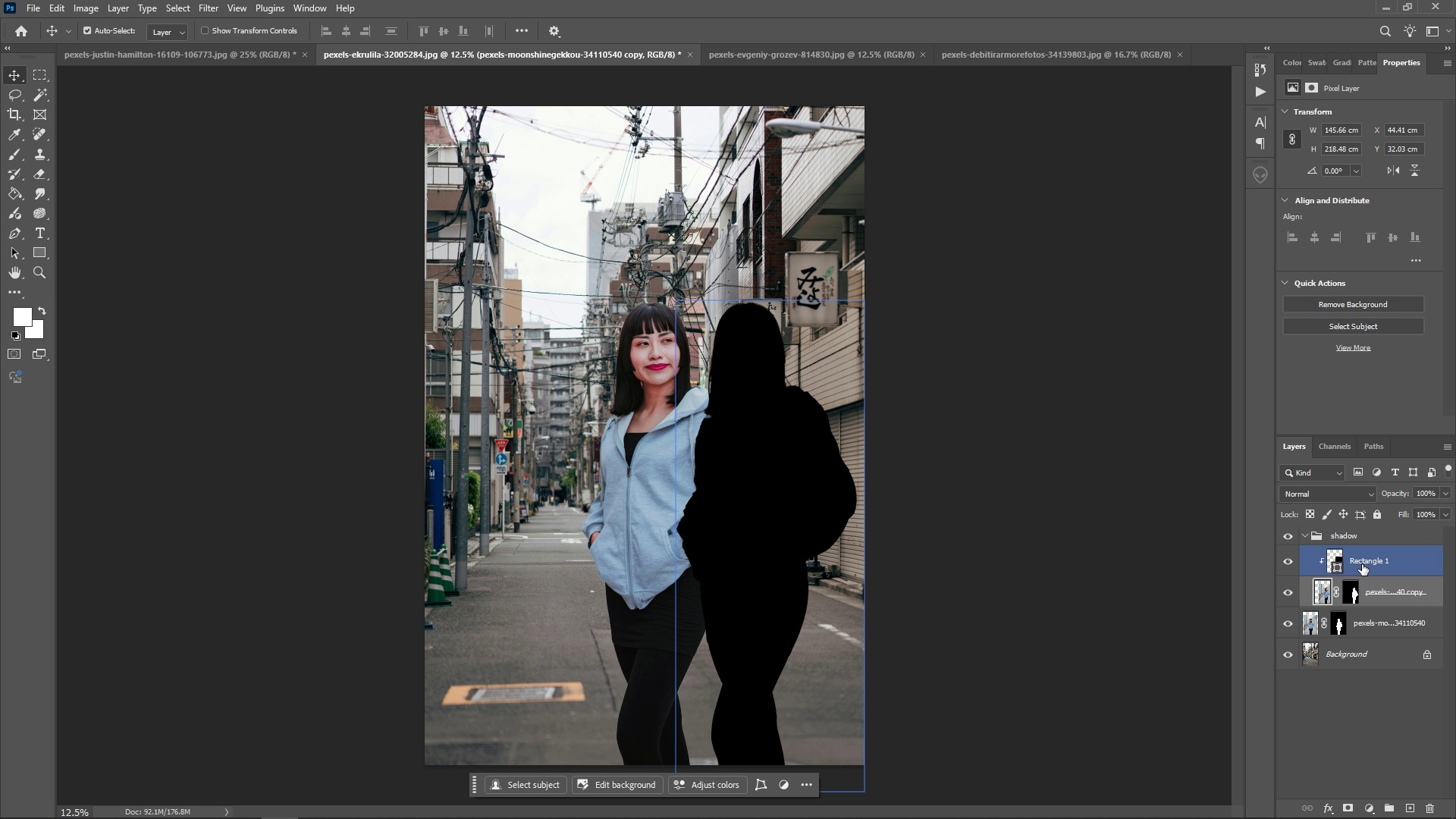 
left_click([1368, 558])
 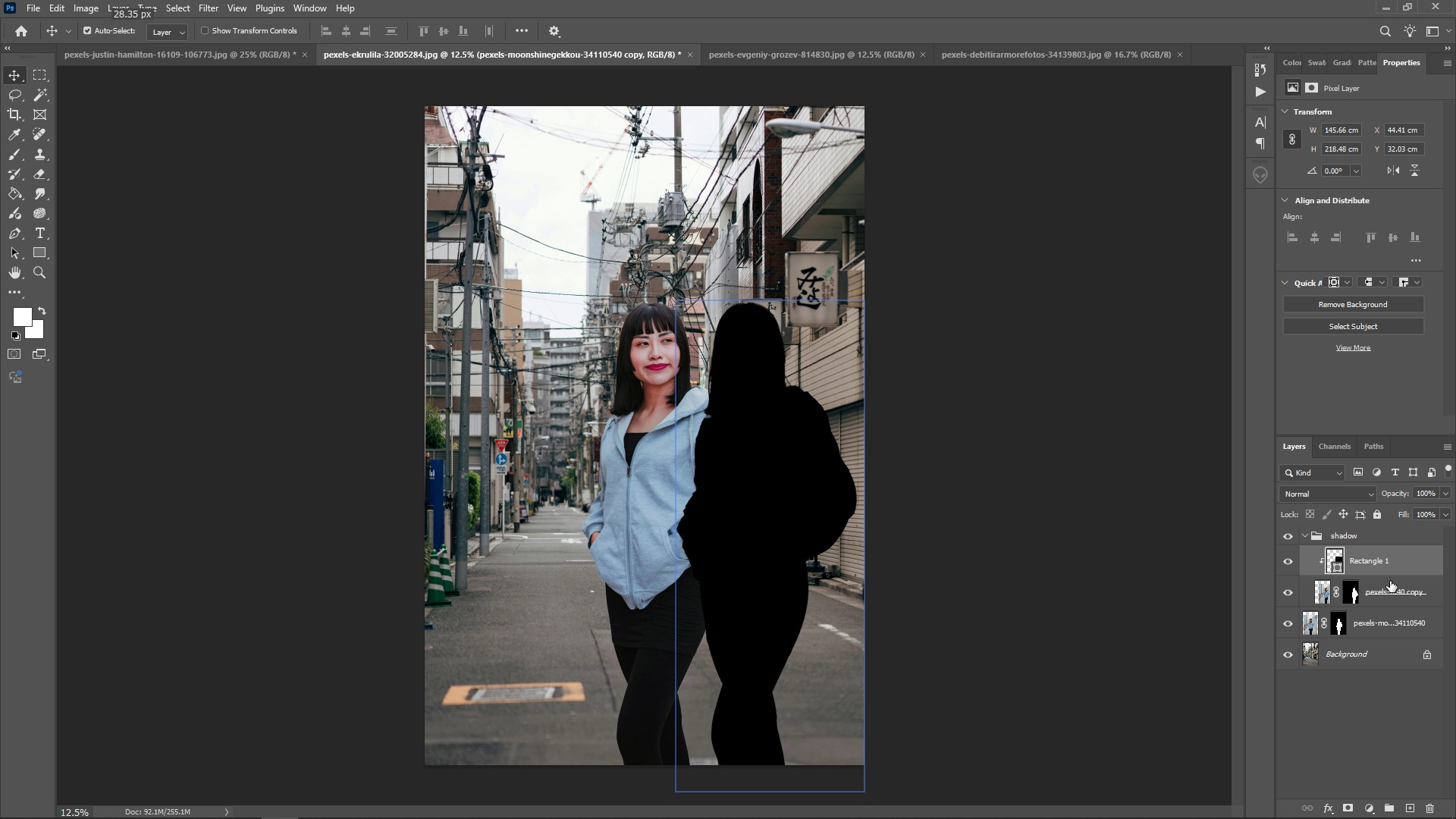 
hold_key(key=ShiftLeft, duration=0.71)
left_click([1387, 589])
 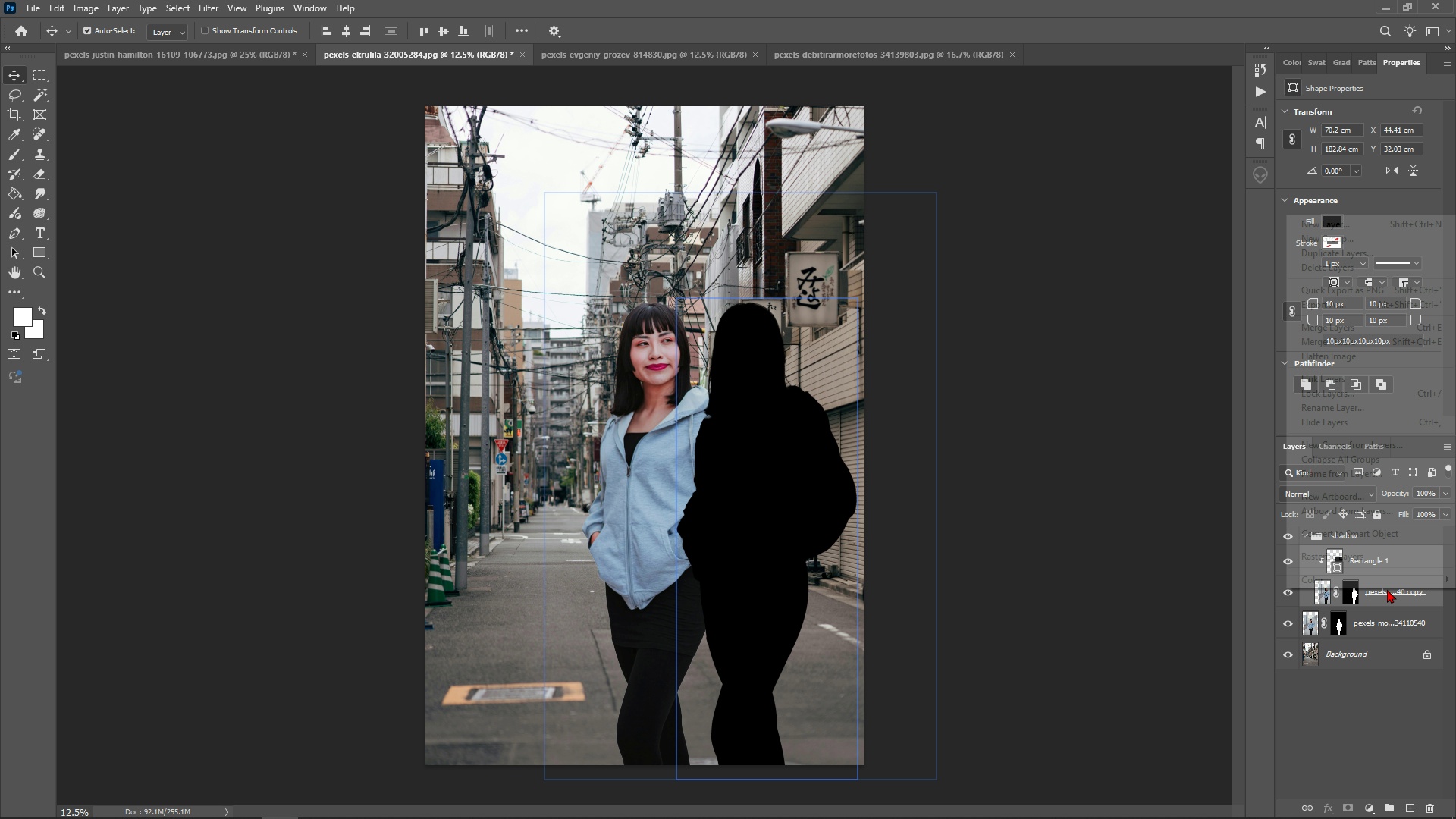 
right_click([1387, 589])
 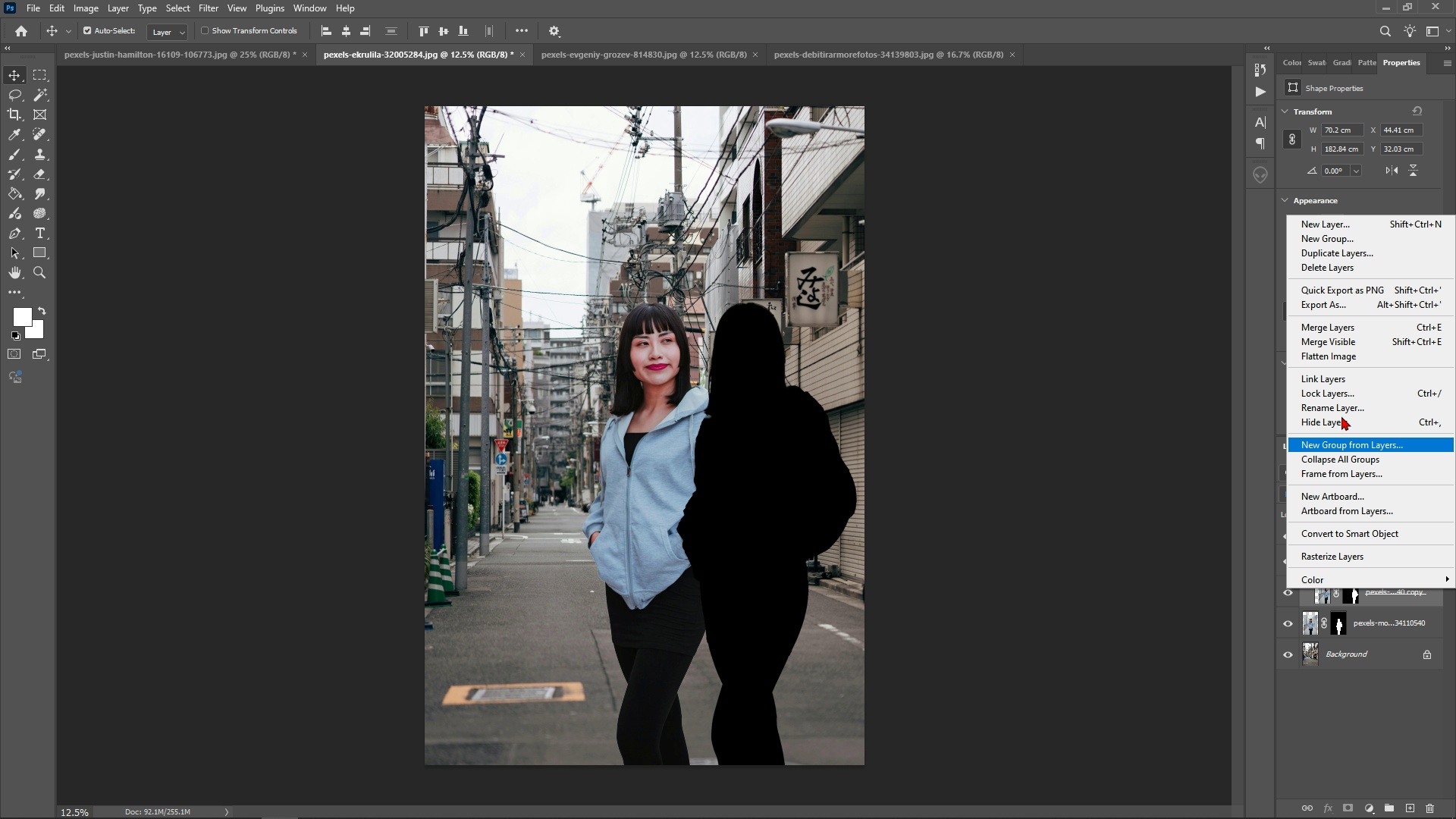 
left_click([1350, 331])
 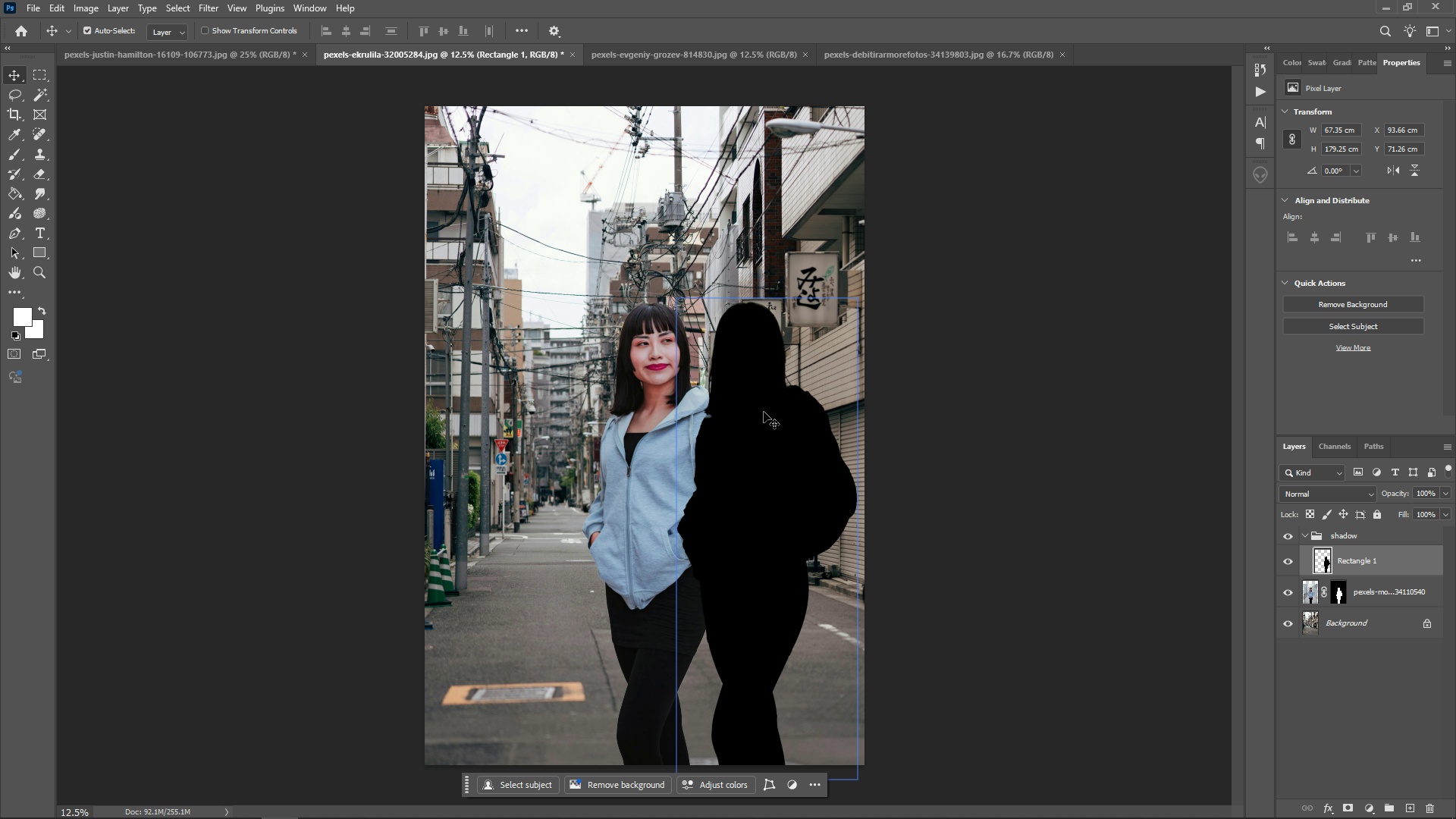 
key(Control+T)
 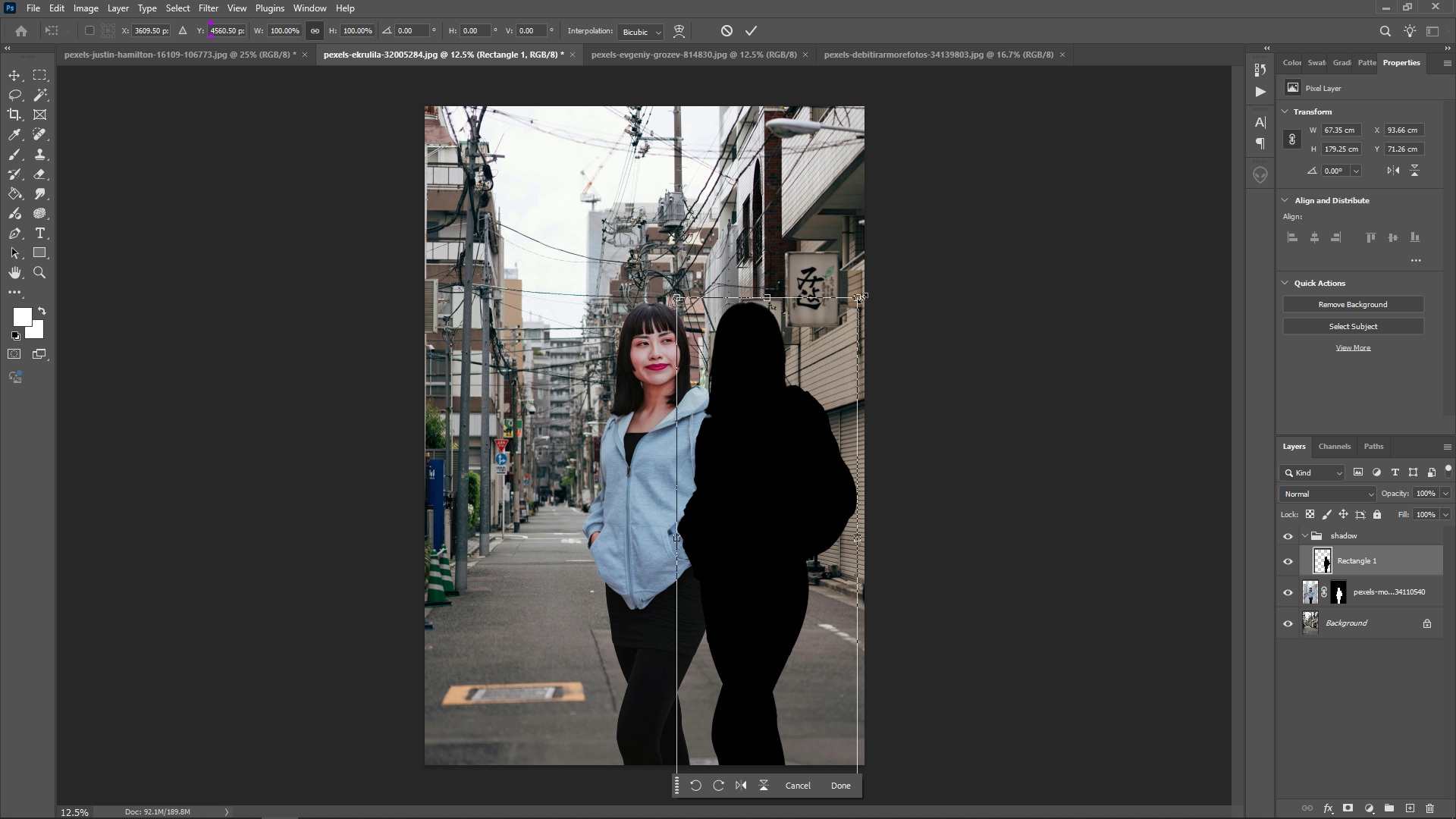 
left_click_drag(start_coordinate=[862, 298], to_coordinate=[738, 513])
 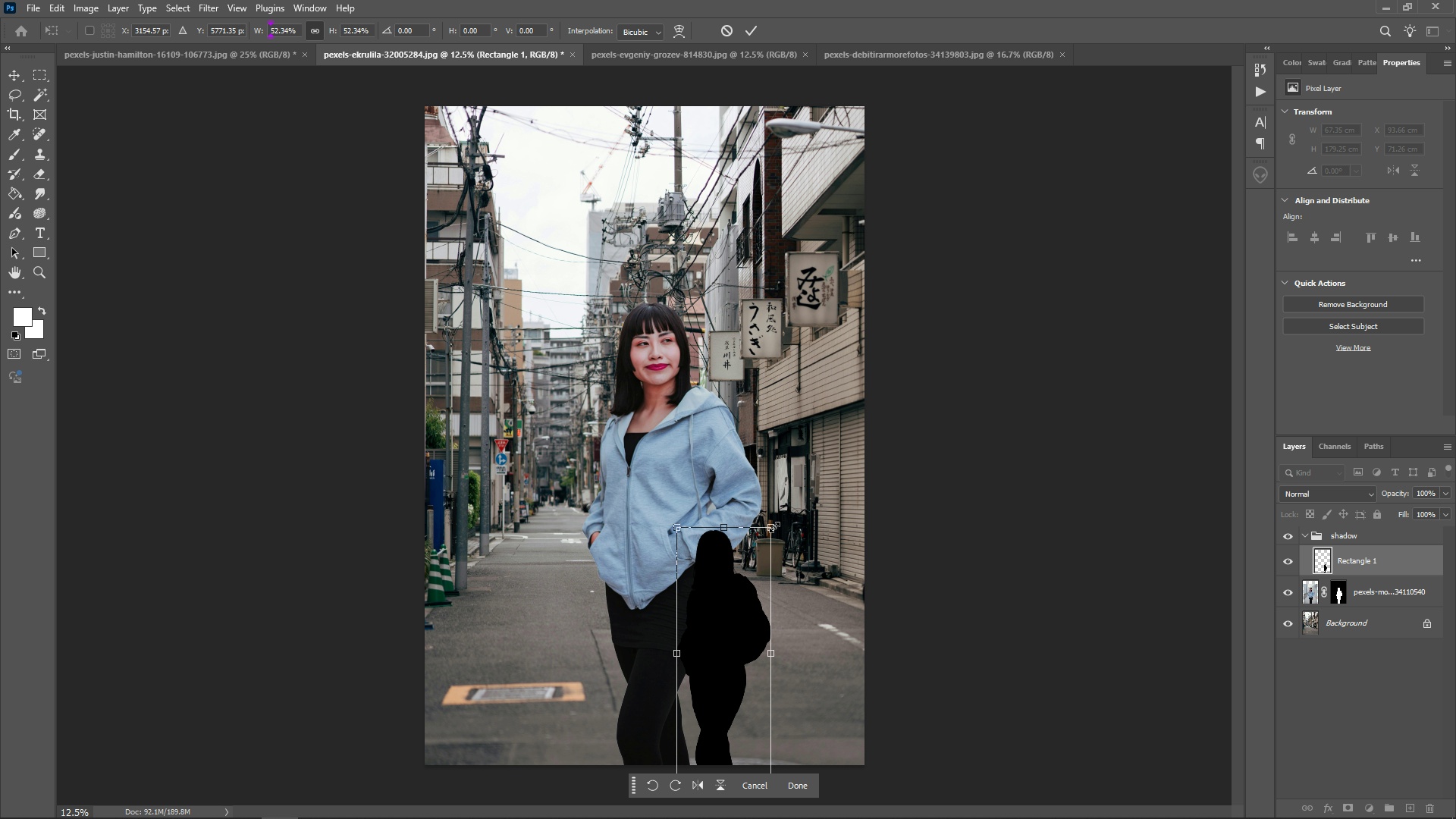 
left_click_drag(start_coordinate=[774, 525], to_coordinate=[918, 348])
 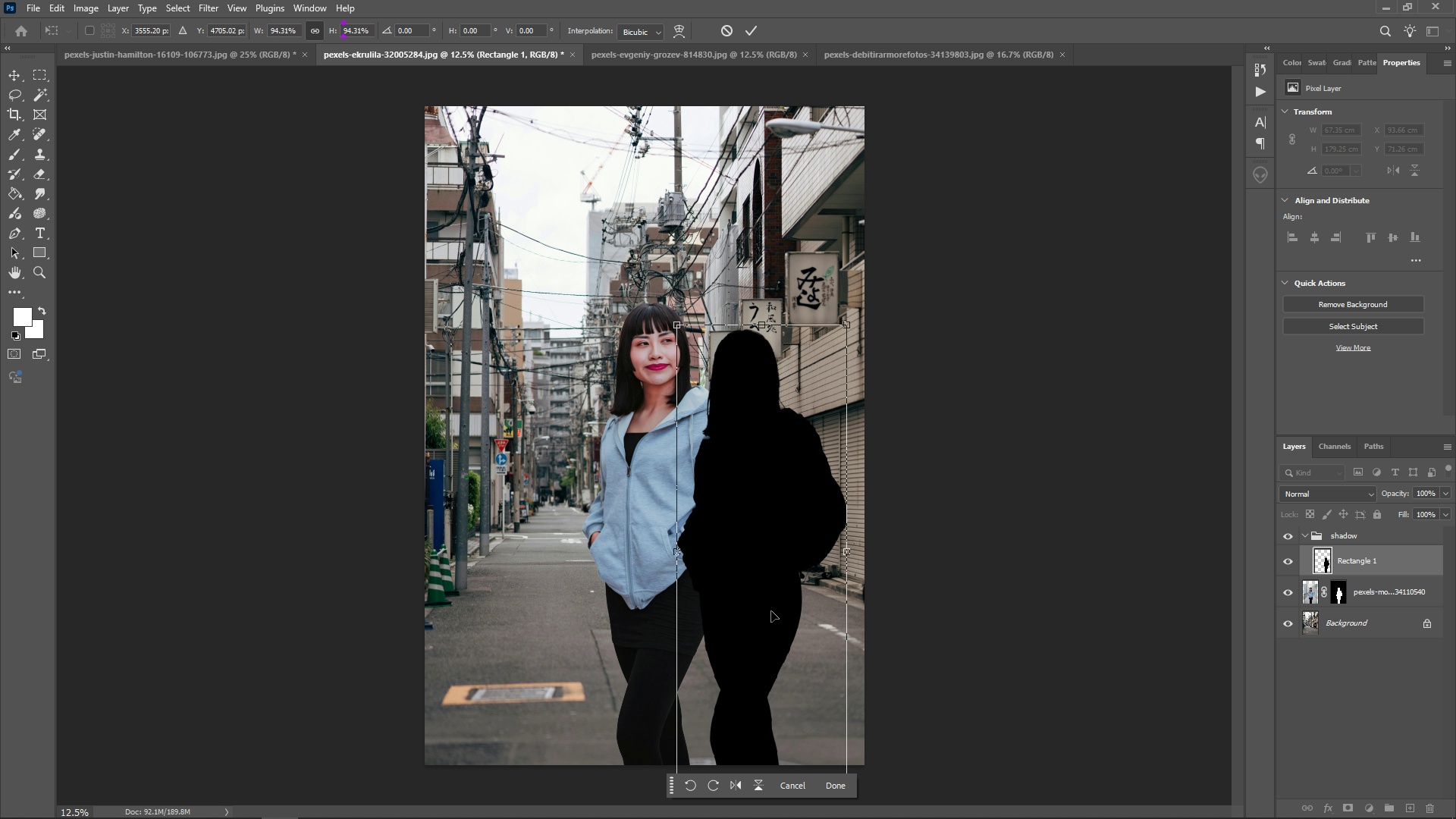 
left_click_drag(start_coordinate=[772, 611], to_coordinate=[685, 596])
 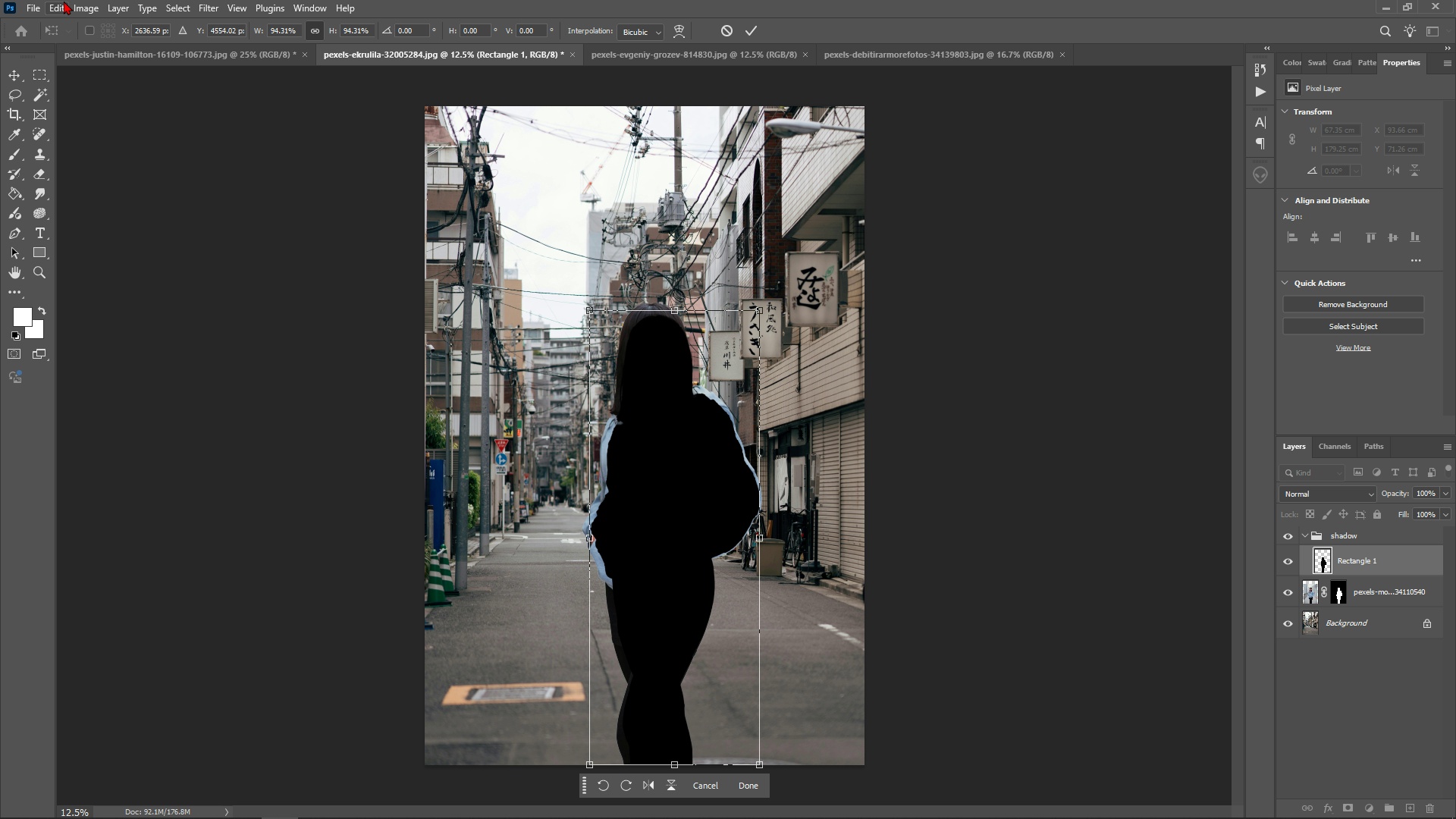 
left_click([61, 5])
 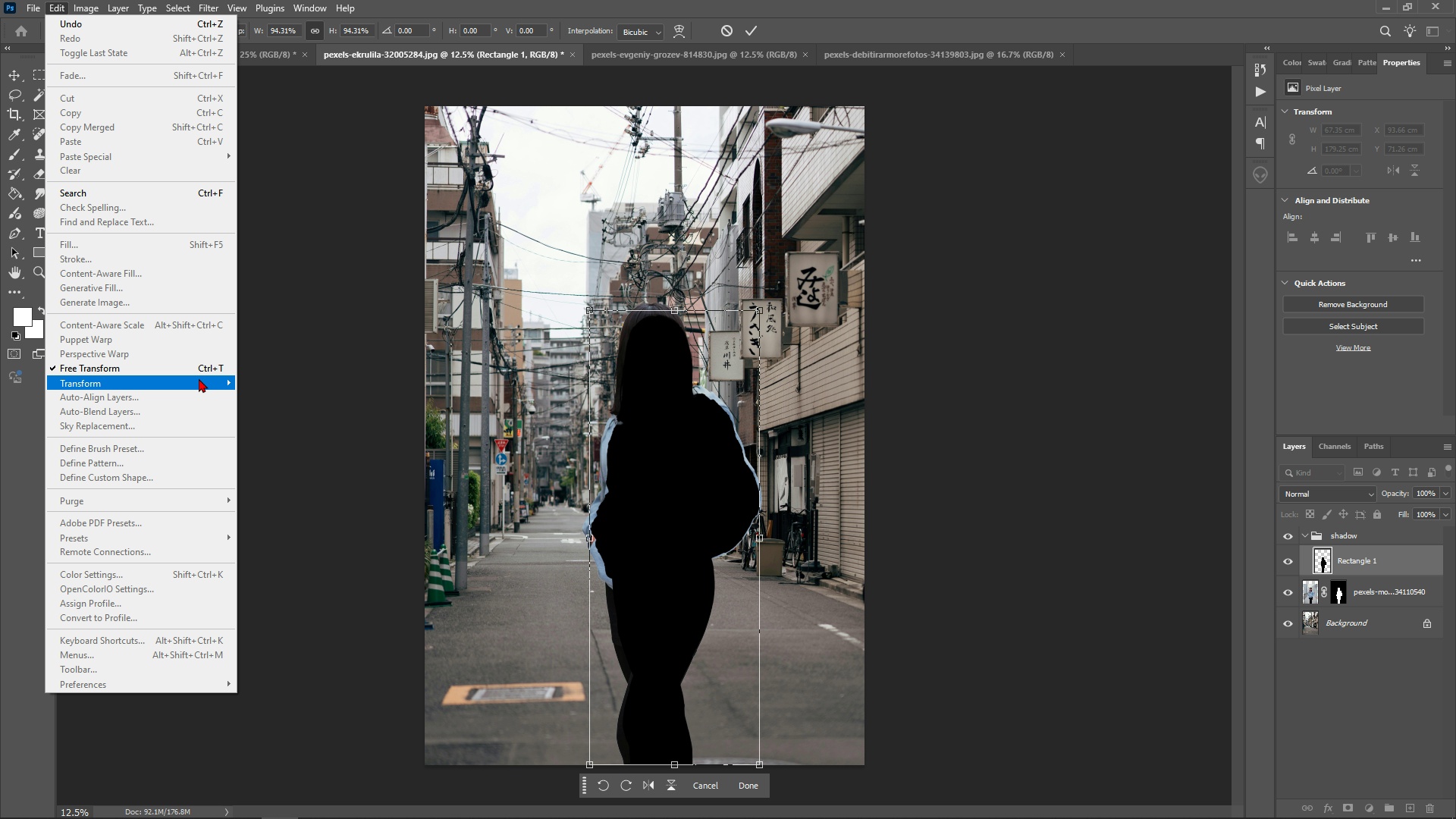 
mouse_move([295, 401])
 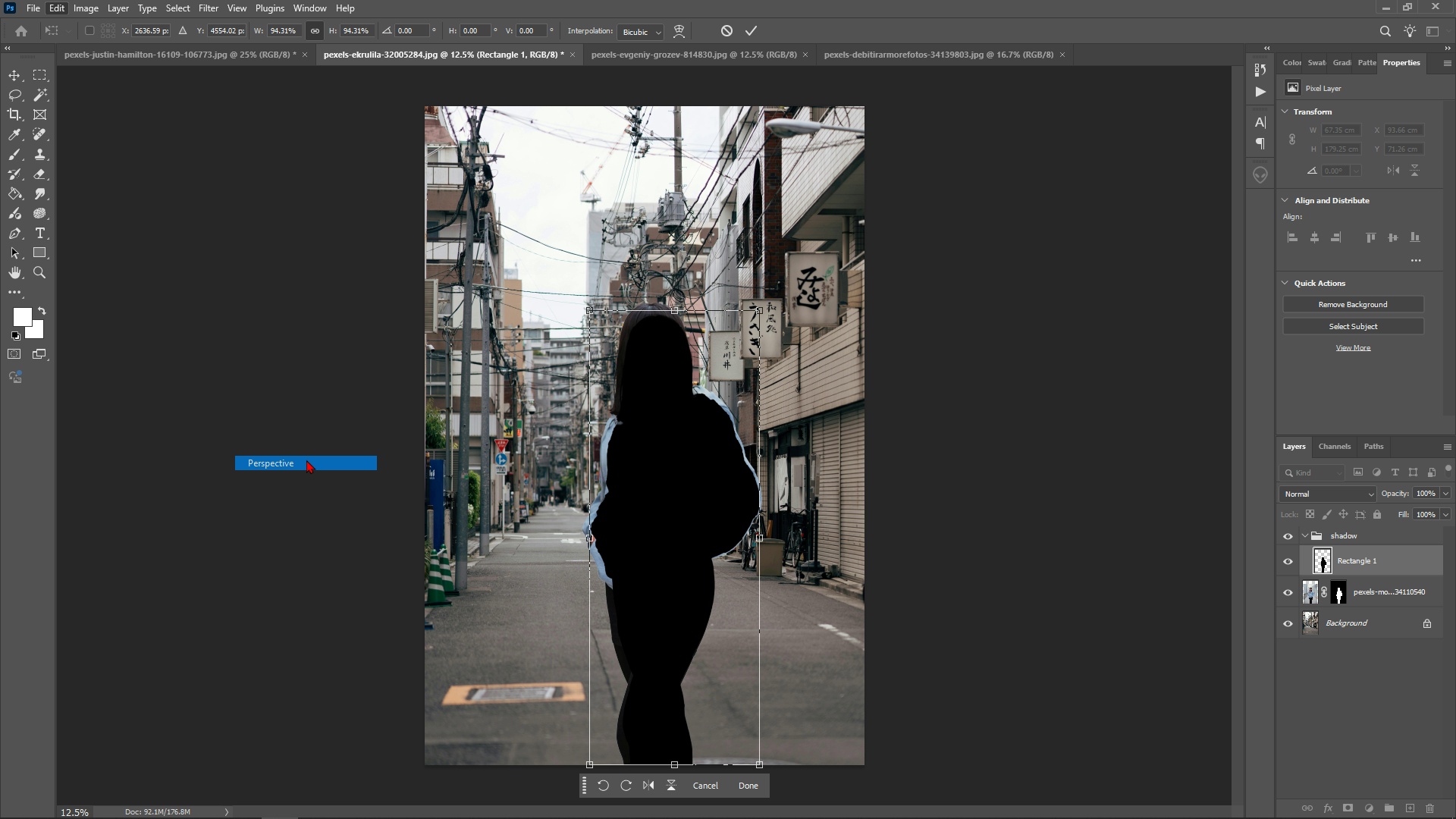 
left_click([306, 460])
 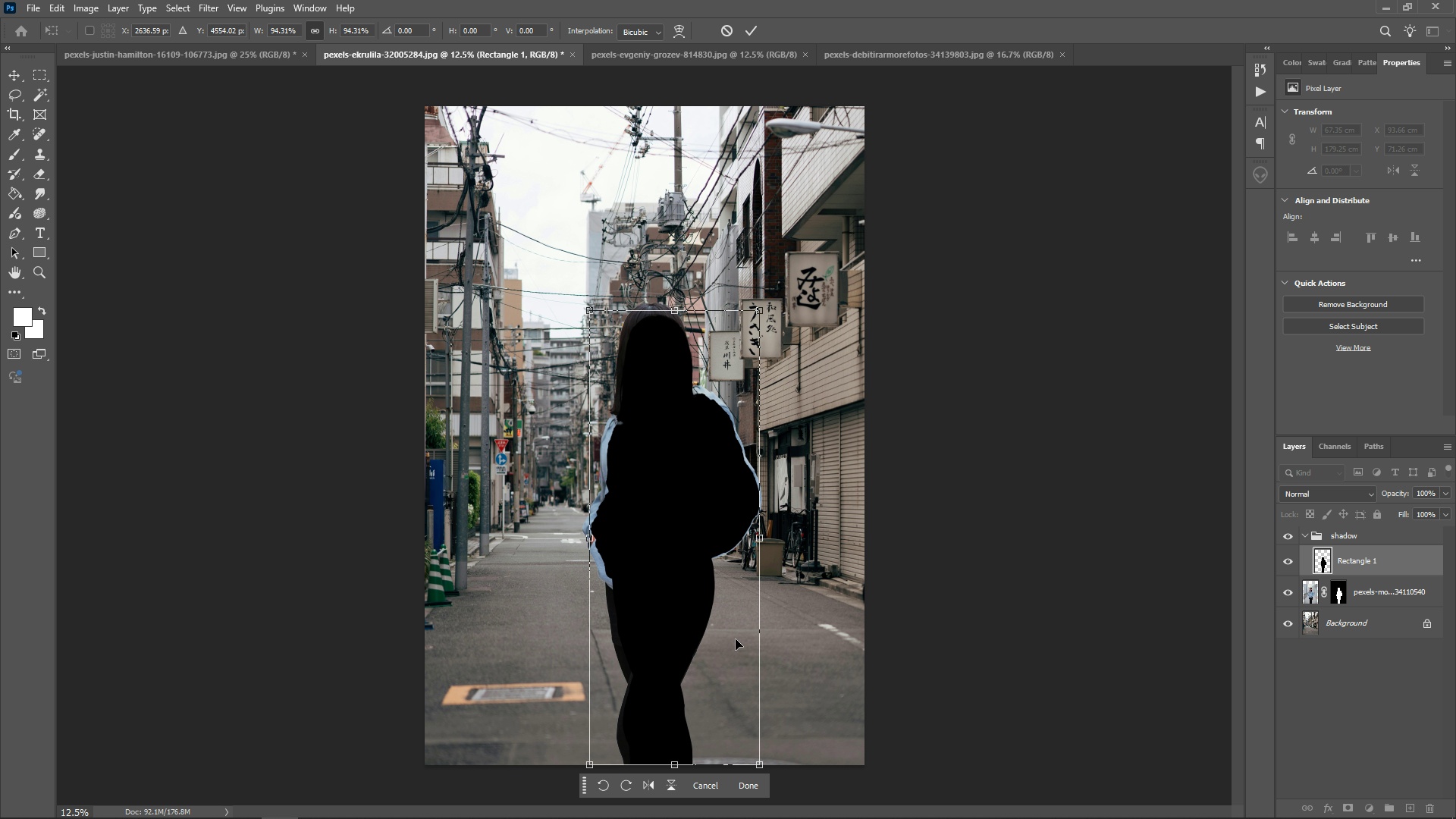 
left_click([748, 784])
 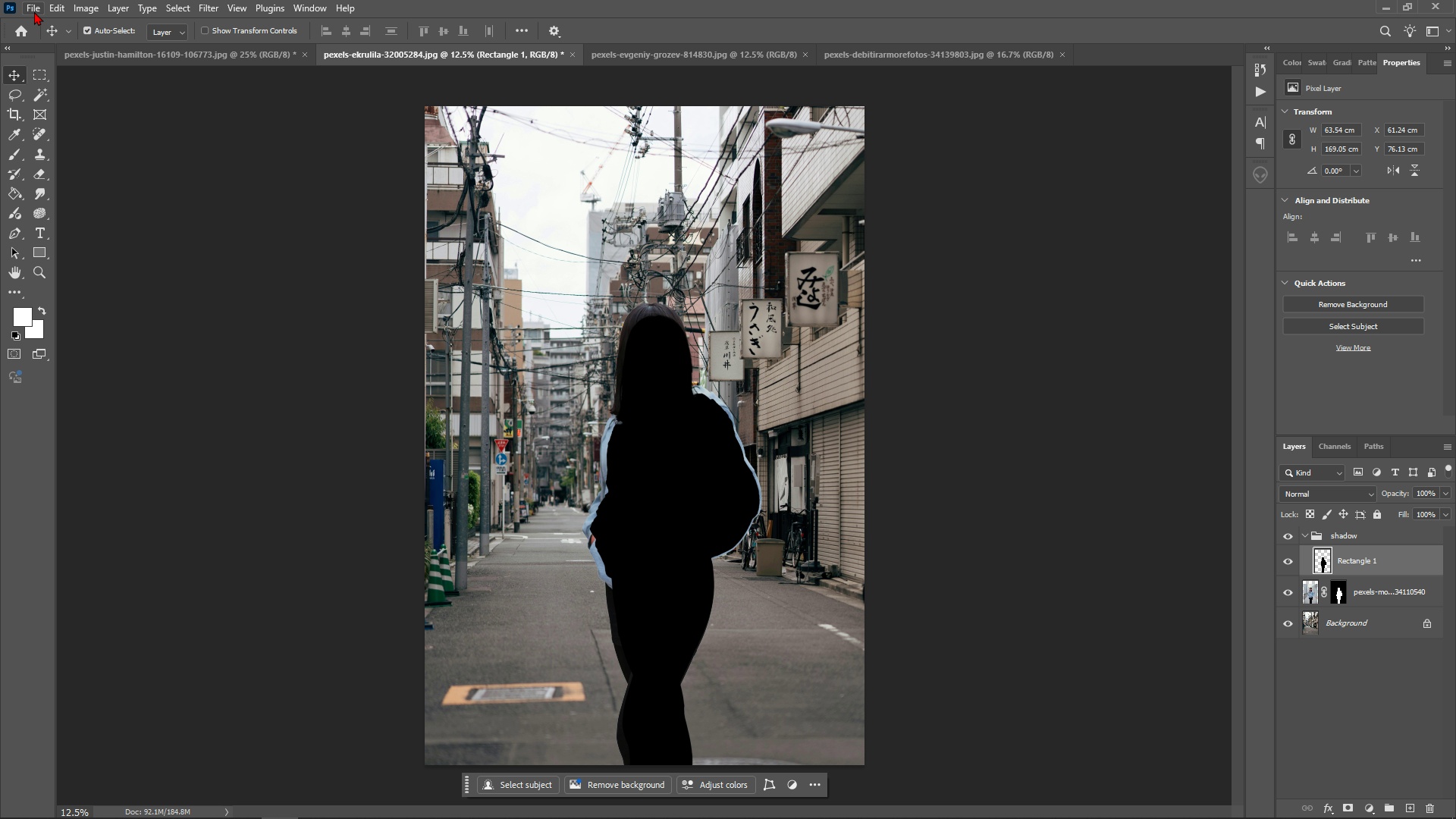 
left_click([51, 14])
 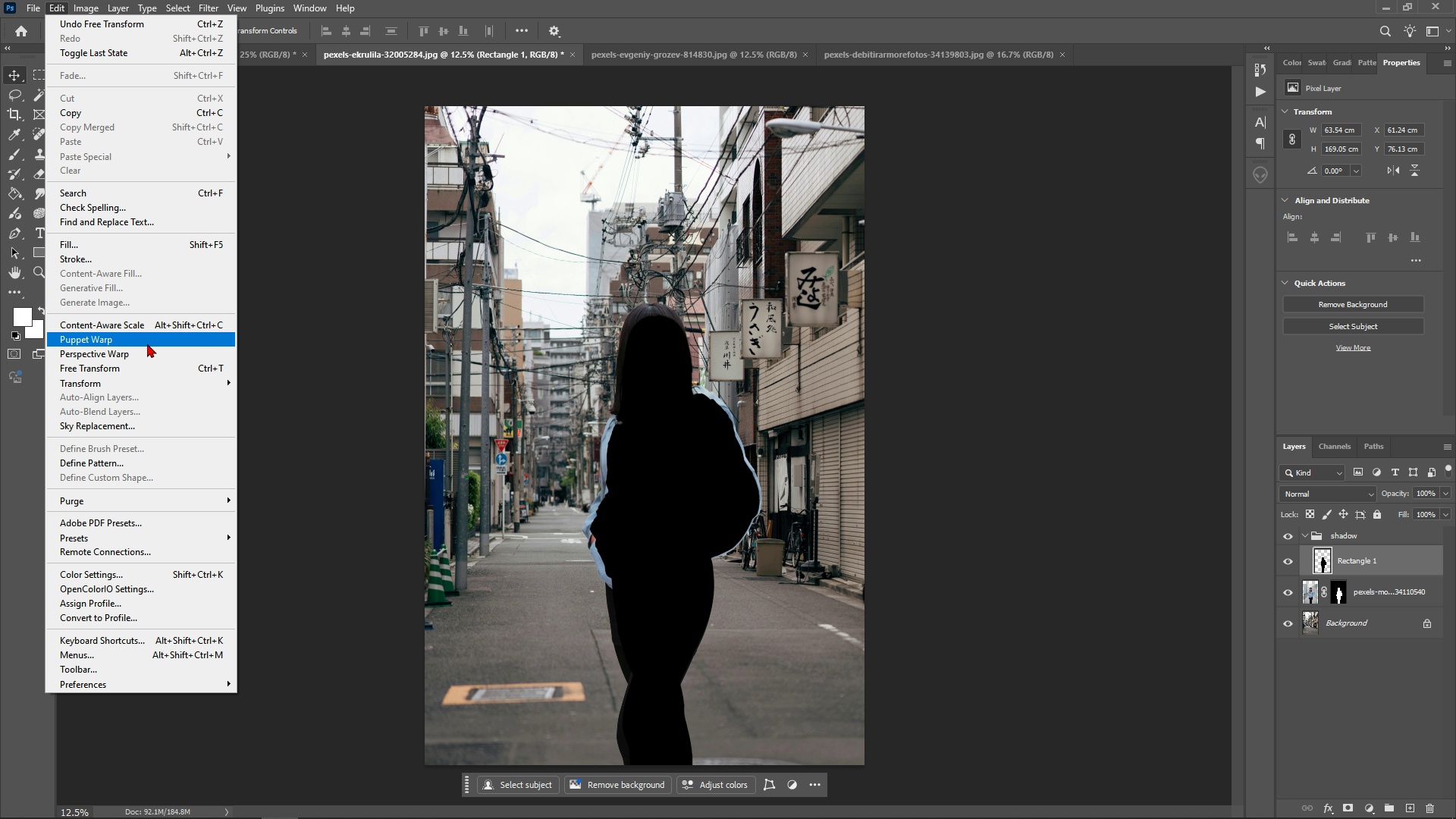 
wait(6.3)
 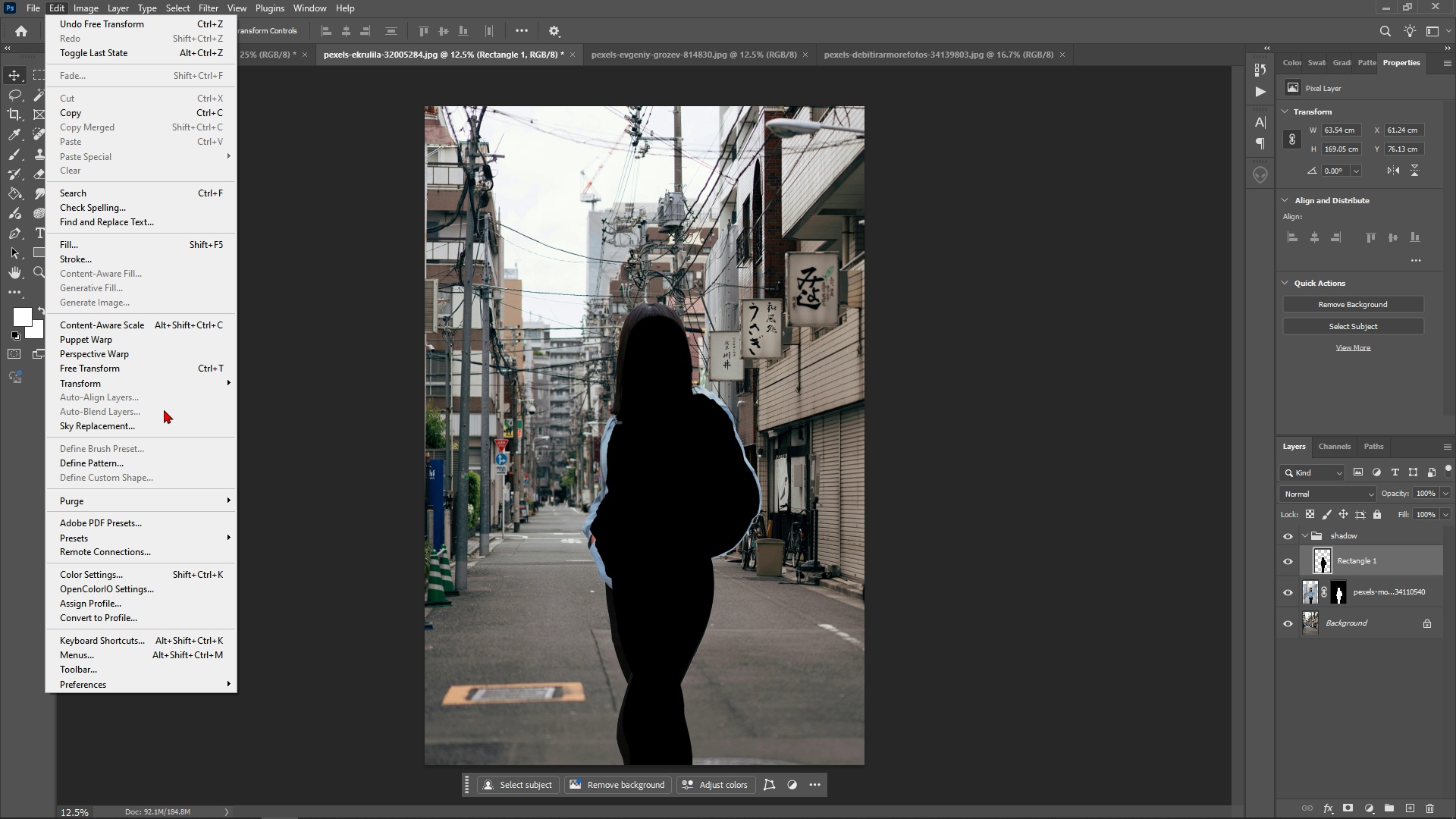 
left_click([141, 350])
 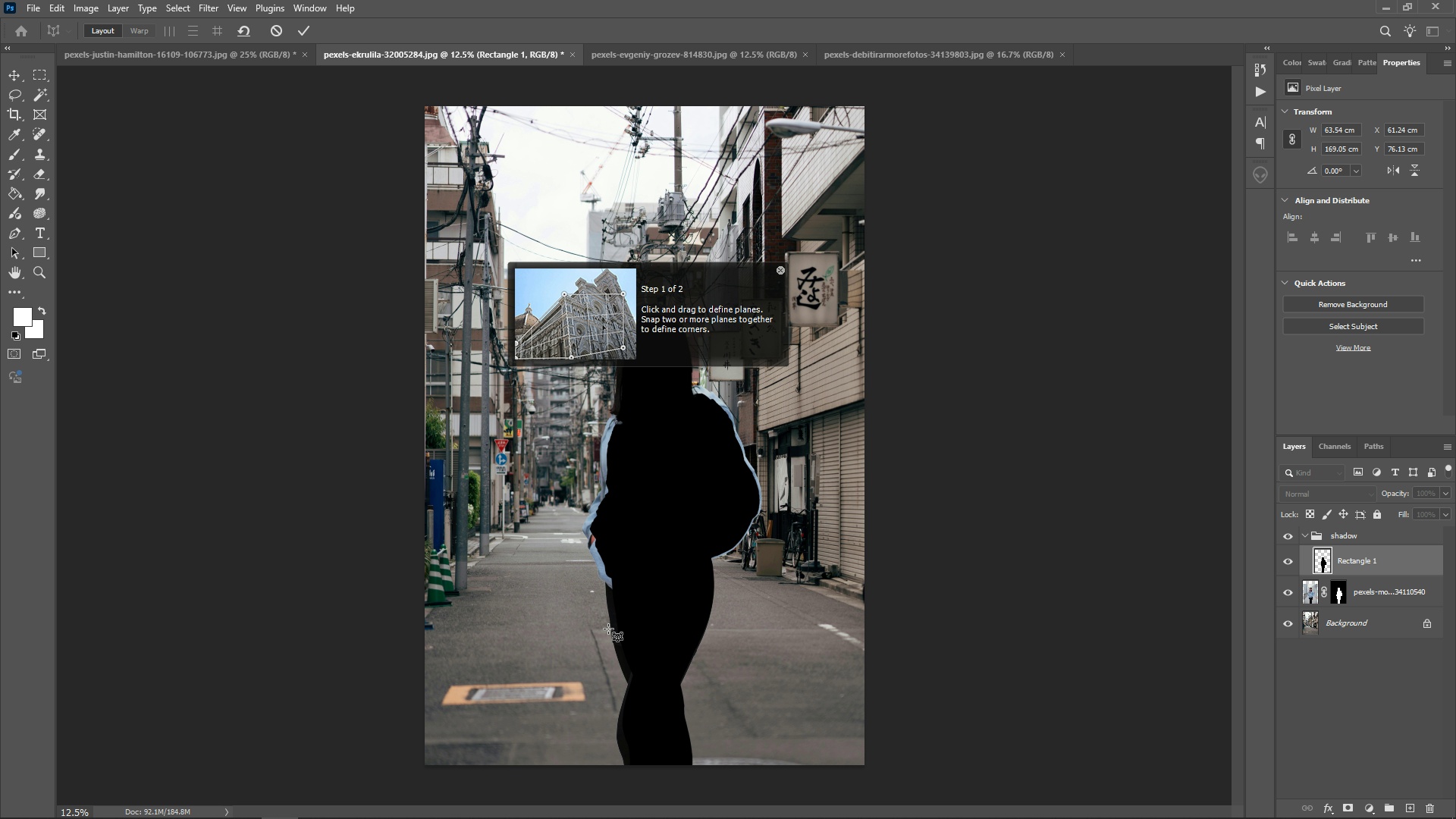 
wait(5.51)
 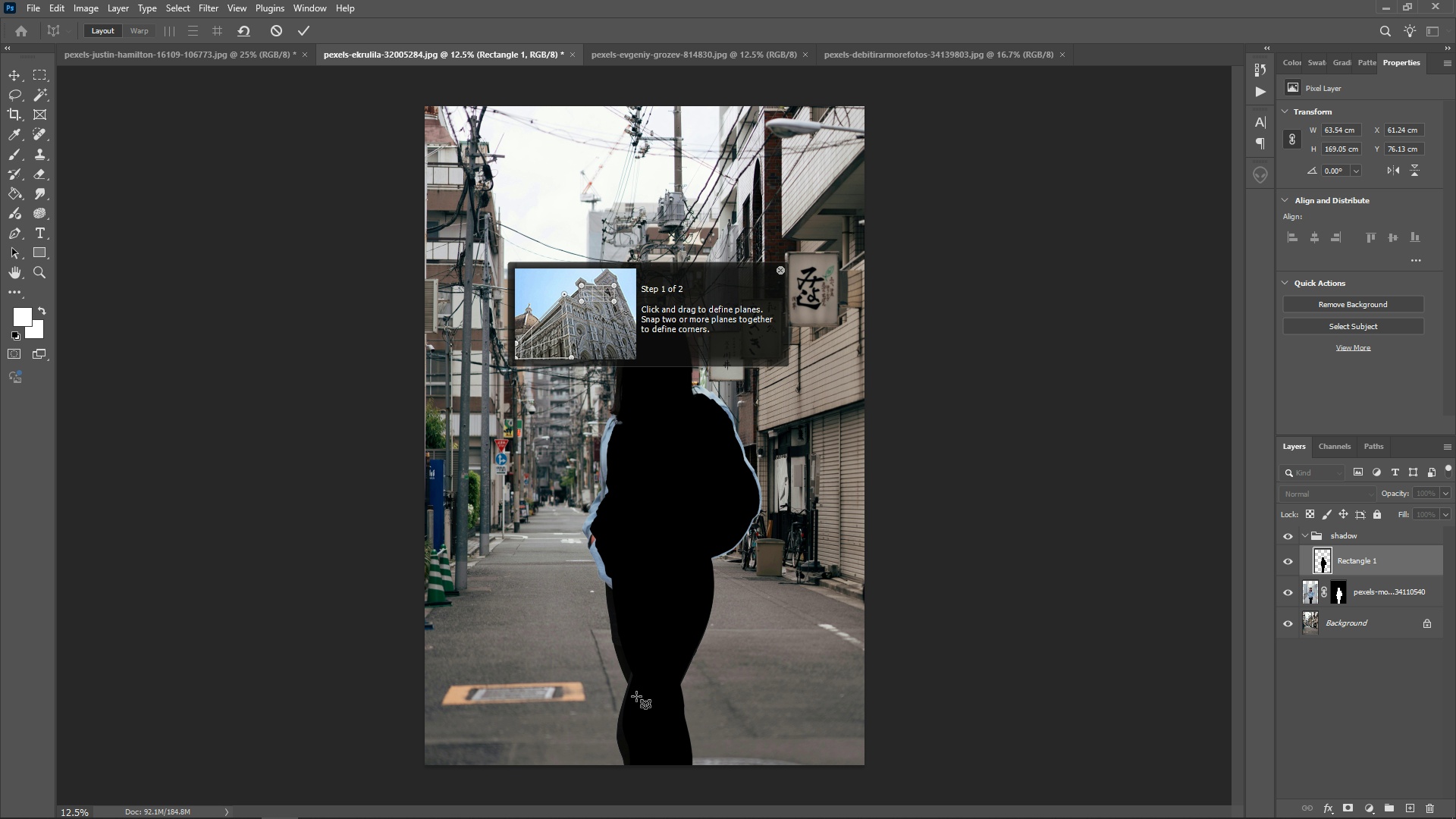 
left_click([626, 763])
 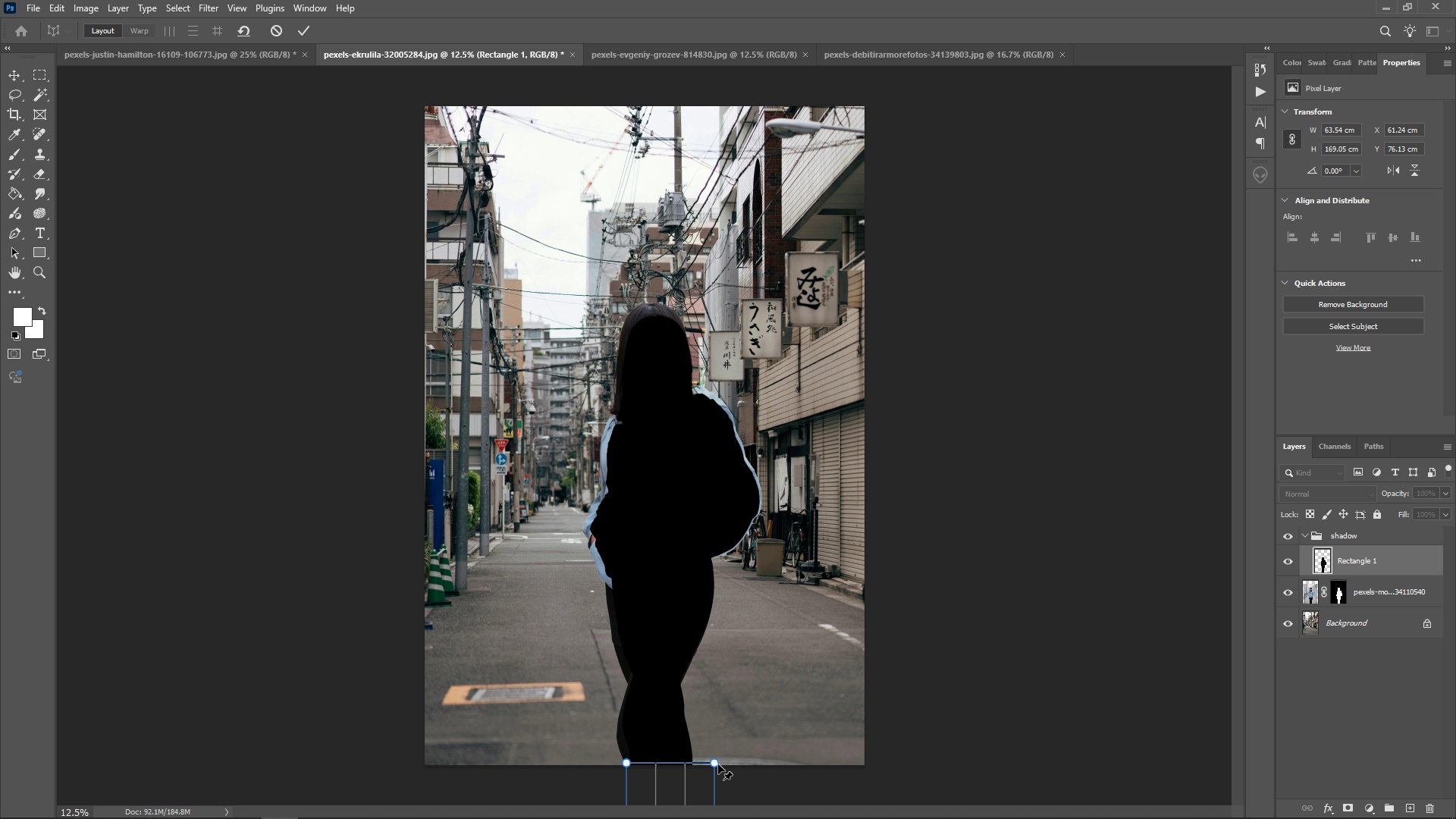 
left_click_drag(start_coordinate=[717, 762], to_coordinate=[819, 628])
 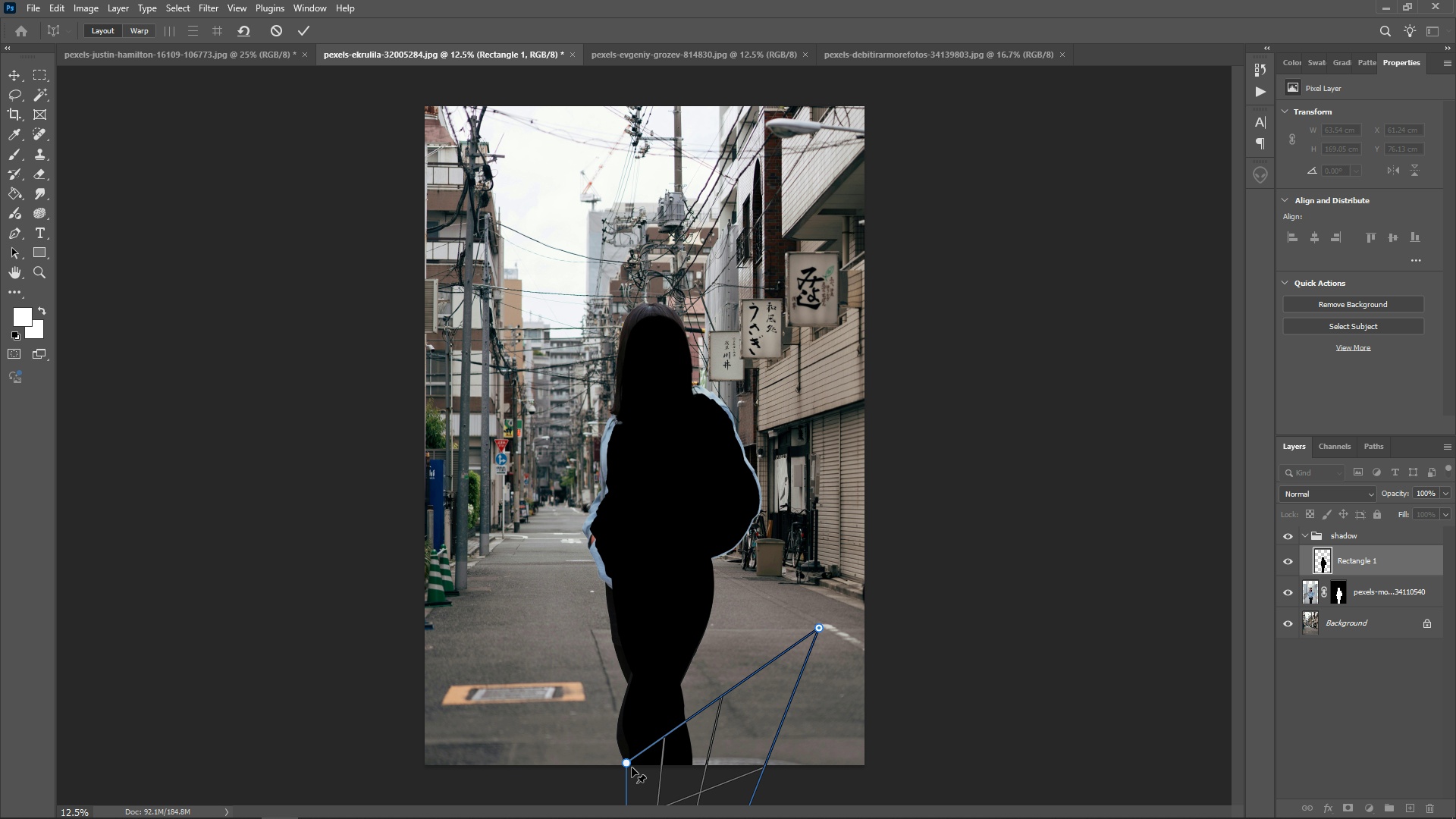 
left_click_drag(start_coordinate=[627, 764], to_coordinate=[592, 634])
 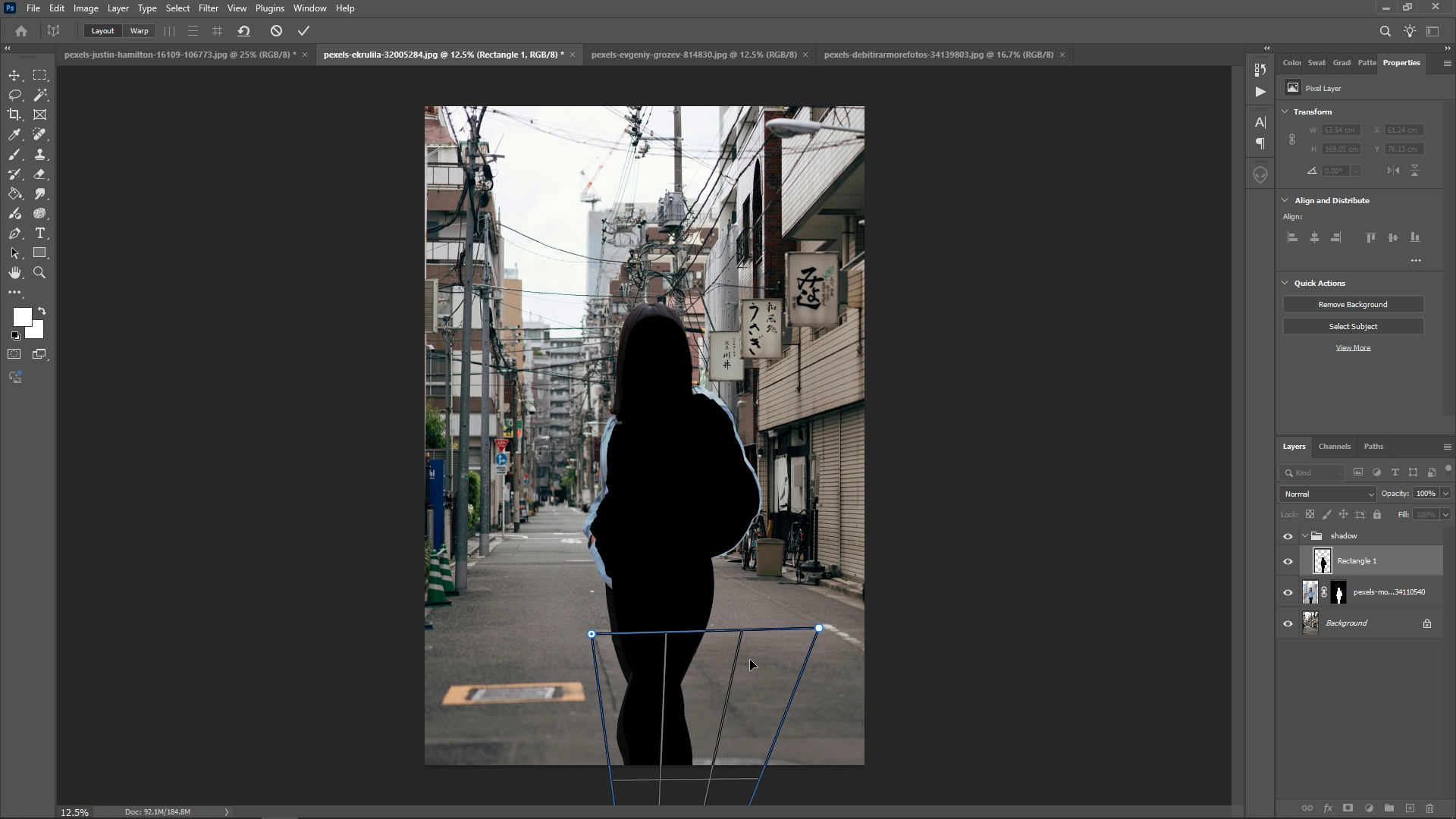 
scroll: coordinate [748, 666], scroll_direction: down, amount: 6.0
 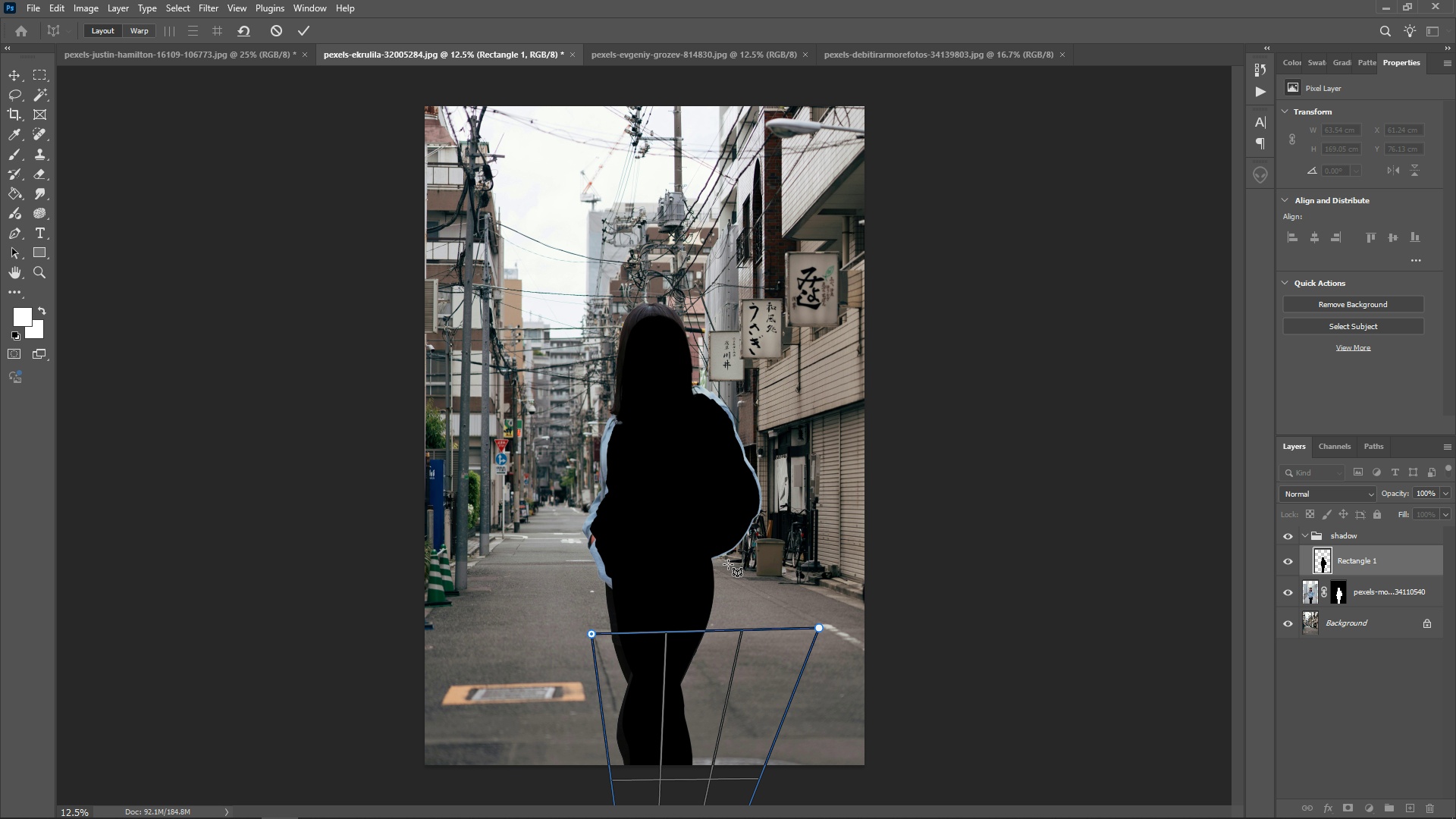 
hold_key(key=ControlLeft, duration=0.55)
scroll: coordinate [714, 590], scroll_direction: down, amount: 6.0
 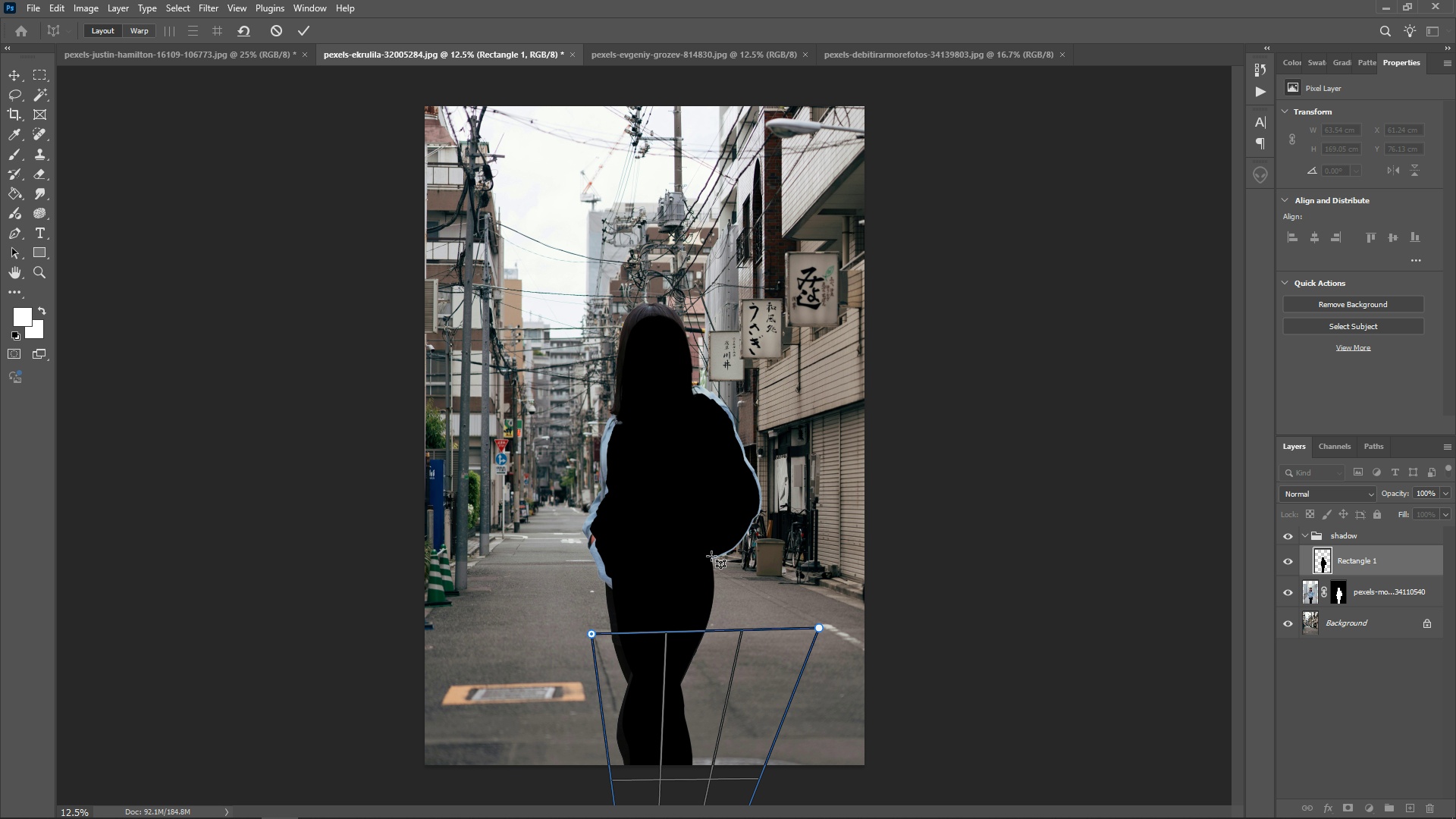 
hold_key(key=AltLeft, duration=0.54)
scroll: coordinate [720, 614], scroll_direction: down, amount: 7.0
 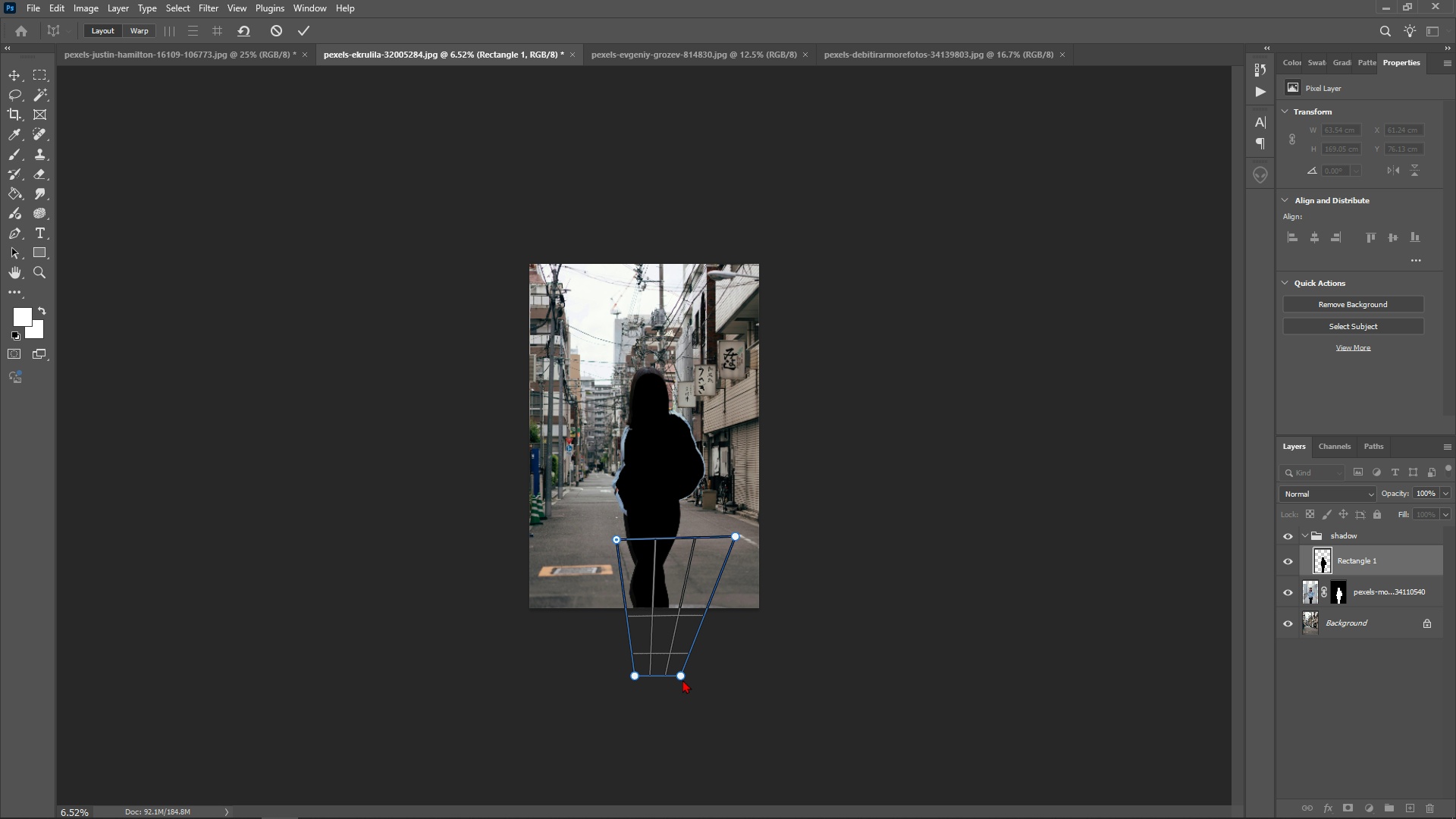 
left_click_drag(start_coordinate=[683, 677], to_coordinate=[717, 605])
 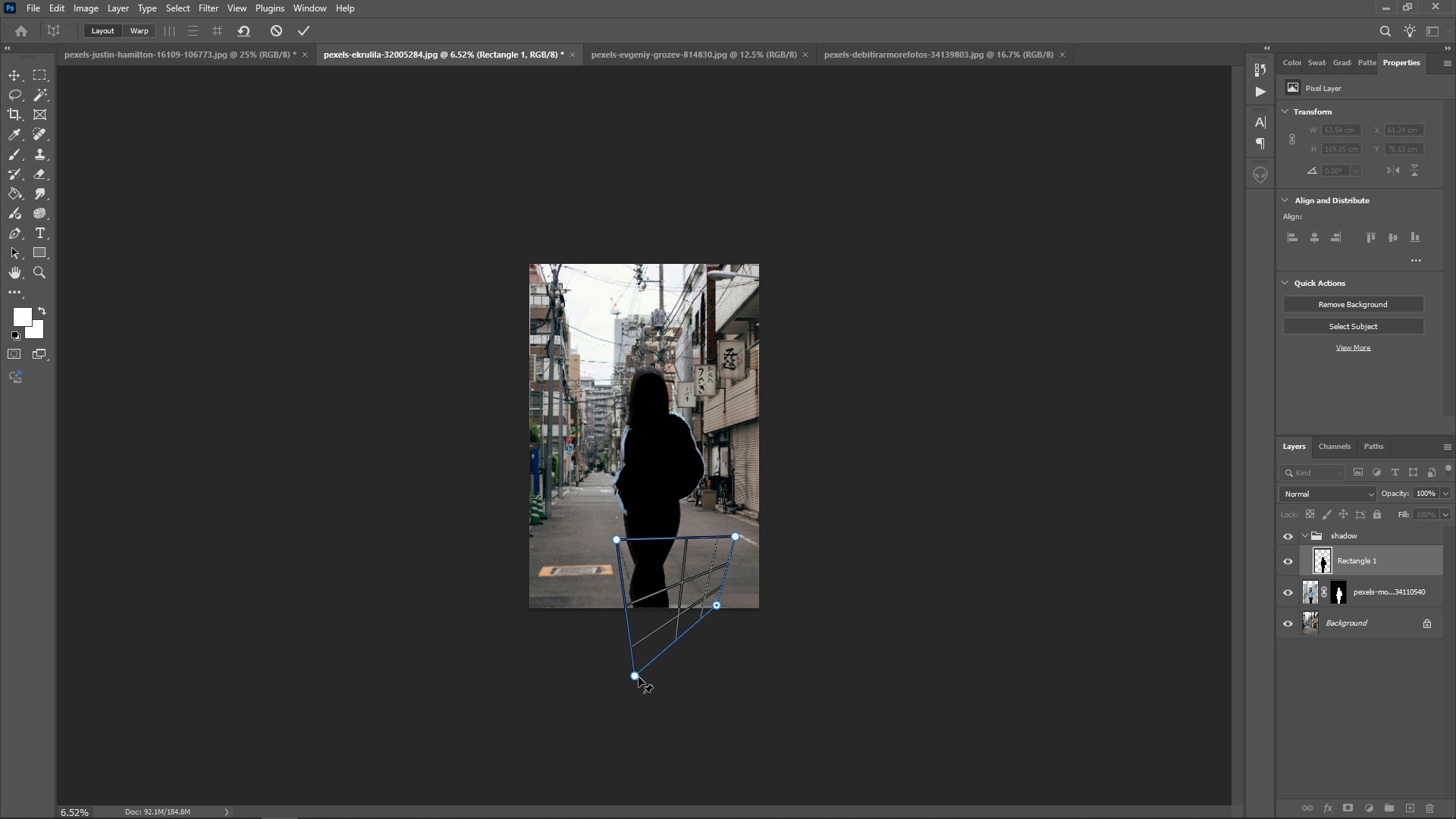 
left_click_drag(start_coordinate=[639, 674], to_coordinate=[635, 614])
 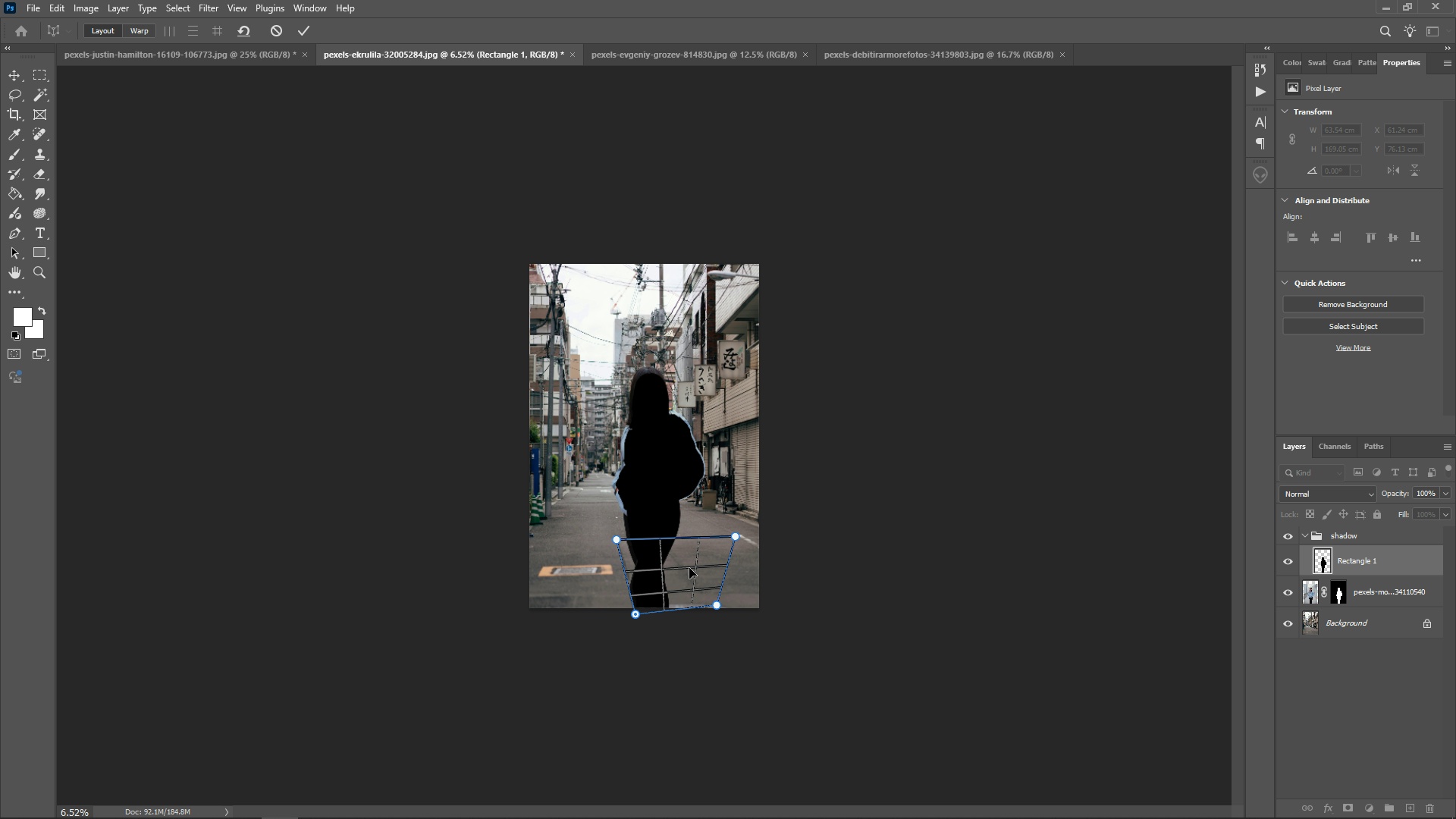 
hold_key(key=ControlLeft, duration=0.54)
scroll: coordinate [692, 567], scroll_direction: up, amount: 5.0
 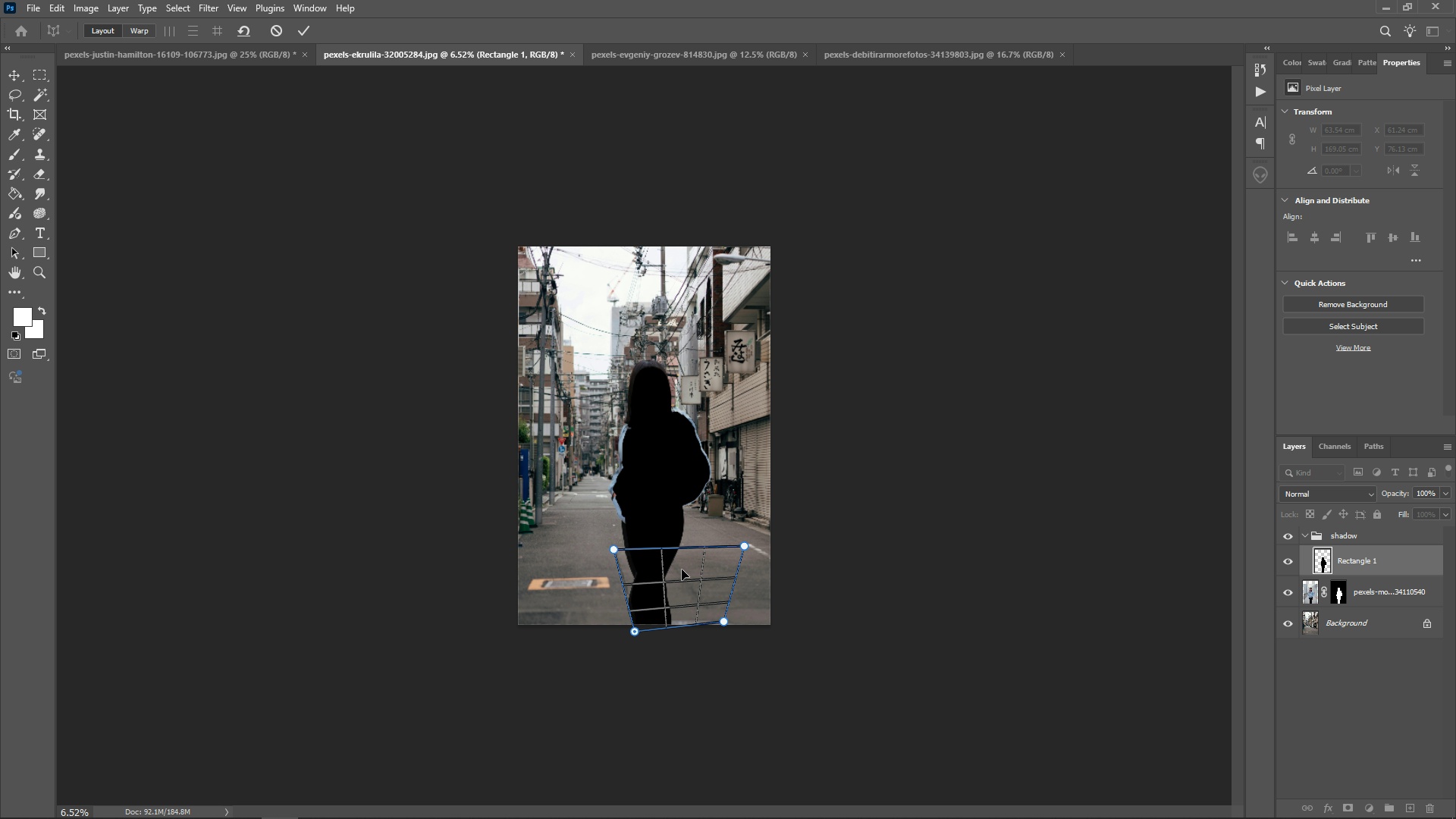 
hold_key(key=AltLeft, duration=0.85)
scroll: coordinate [686, 594], scroll_direction: up, amount: 7.0
 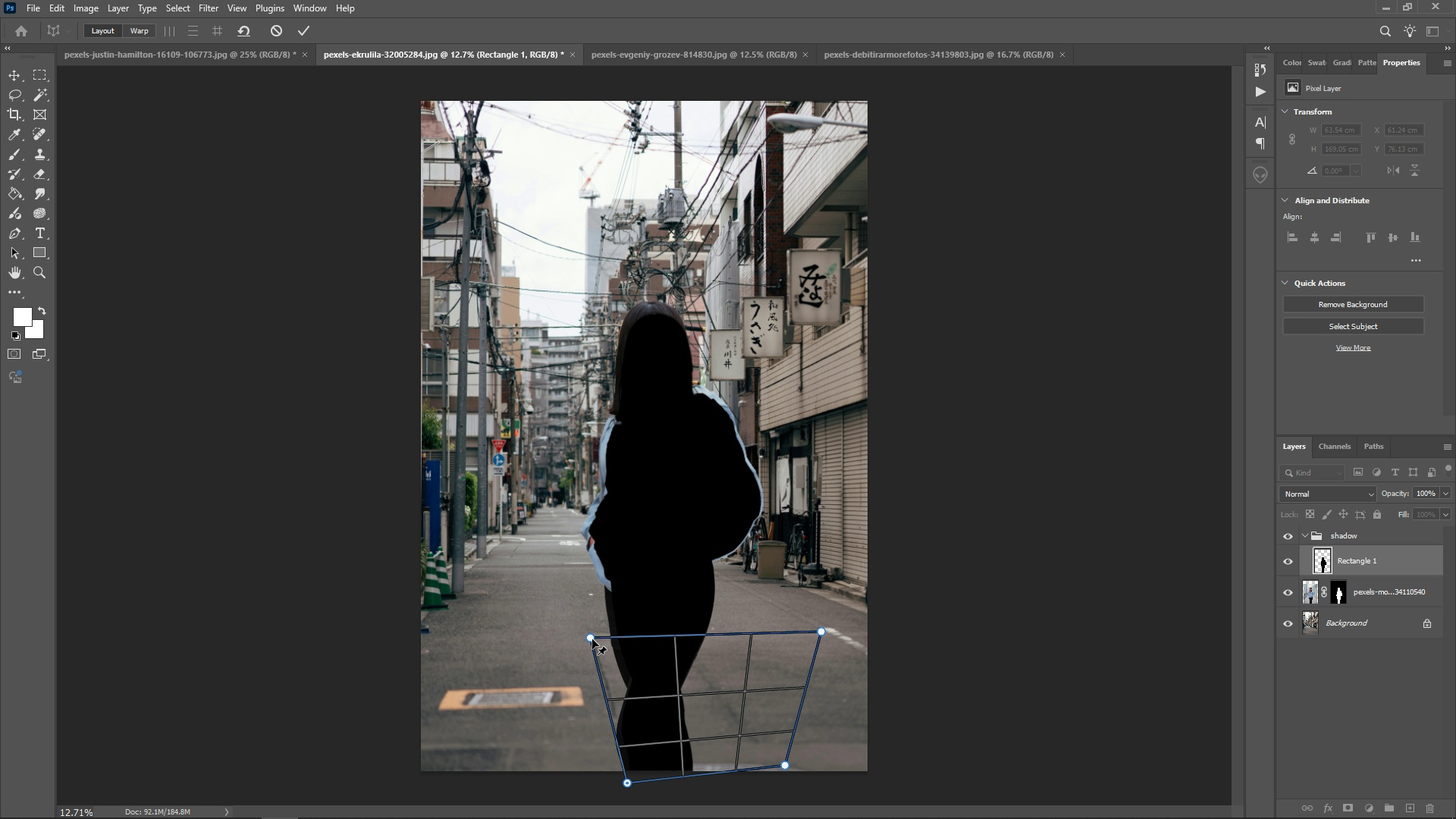 
left_click_drag(start_coordinate=[592, 639], to_coordinate=[718, 634])
 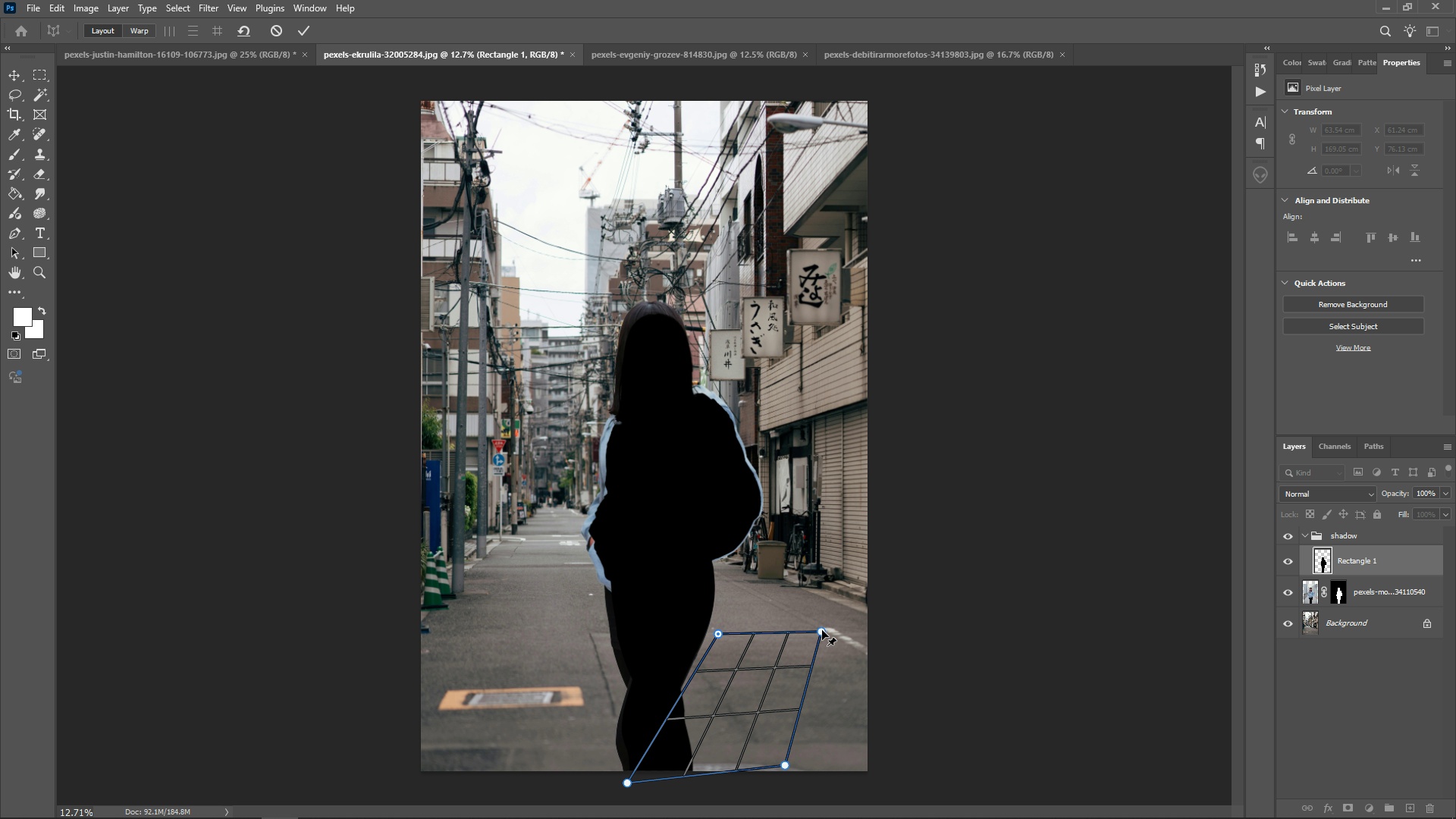 
left_click_drag(start_coordinate=[820, 630], to_coordinate=[855, 625])
 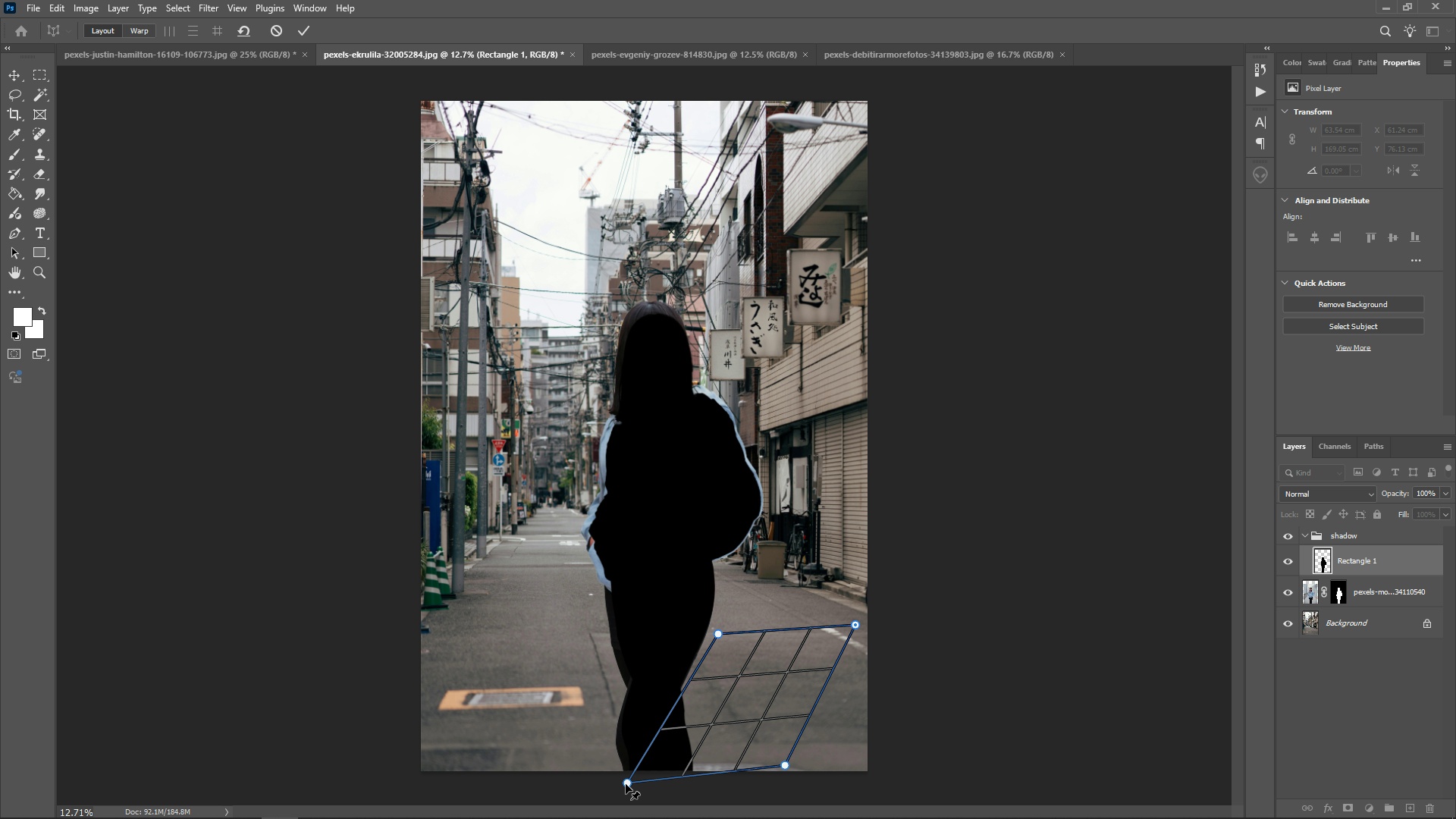 
left_click_drag(start_coordinate=[626, 784], to_coordinate=[624, 770])
 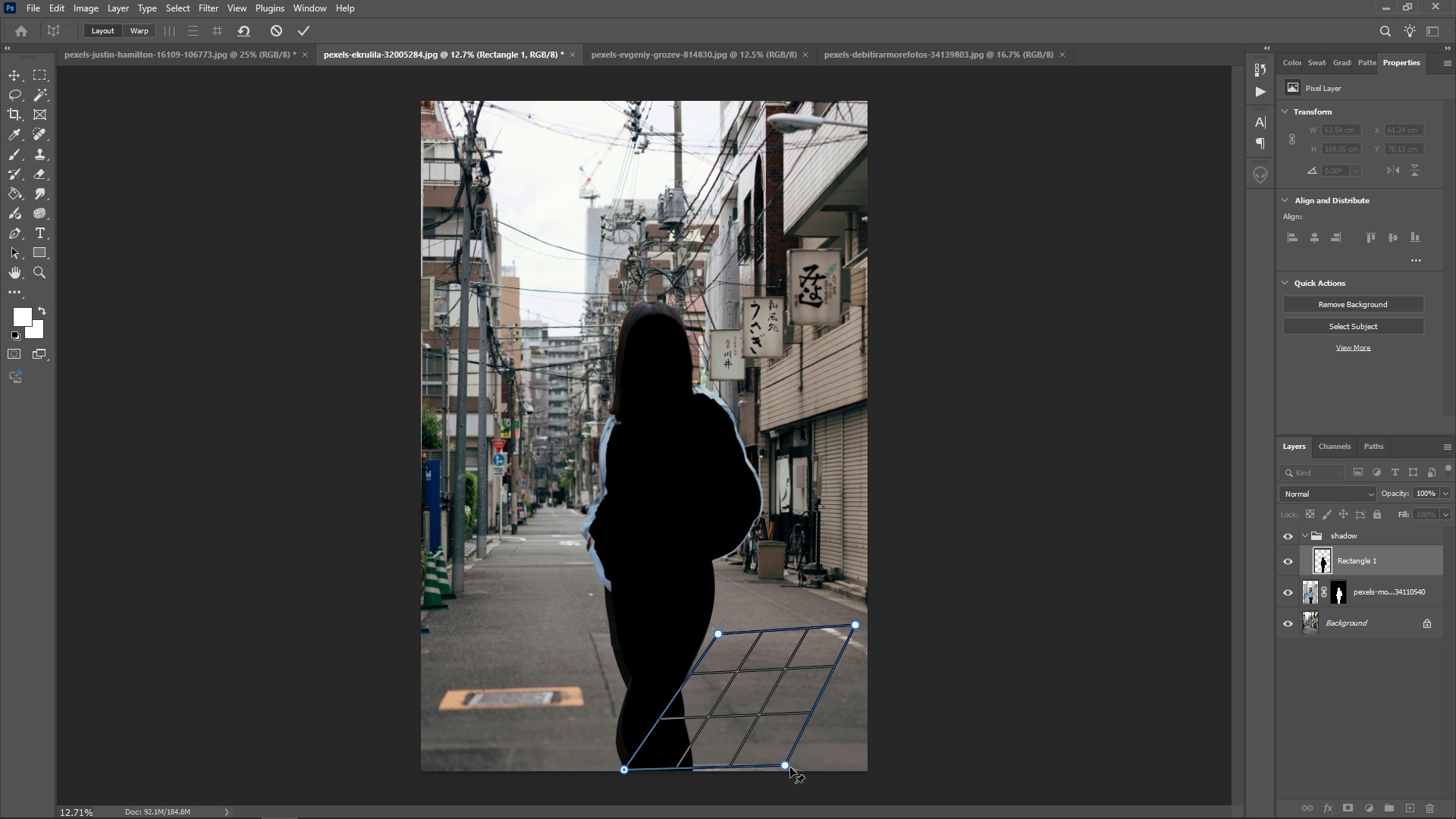 
left_click_drag(start_coordinate=[789, 767], to_coordinate=[779, 773])
 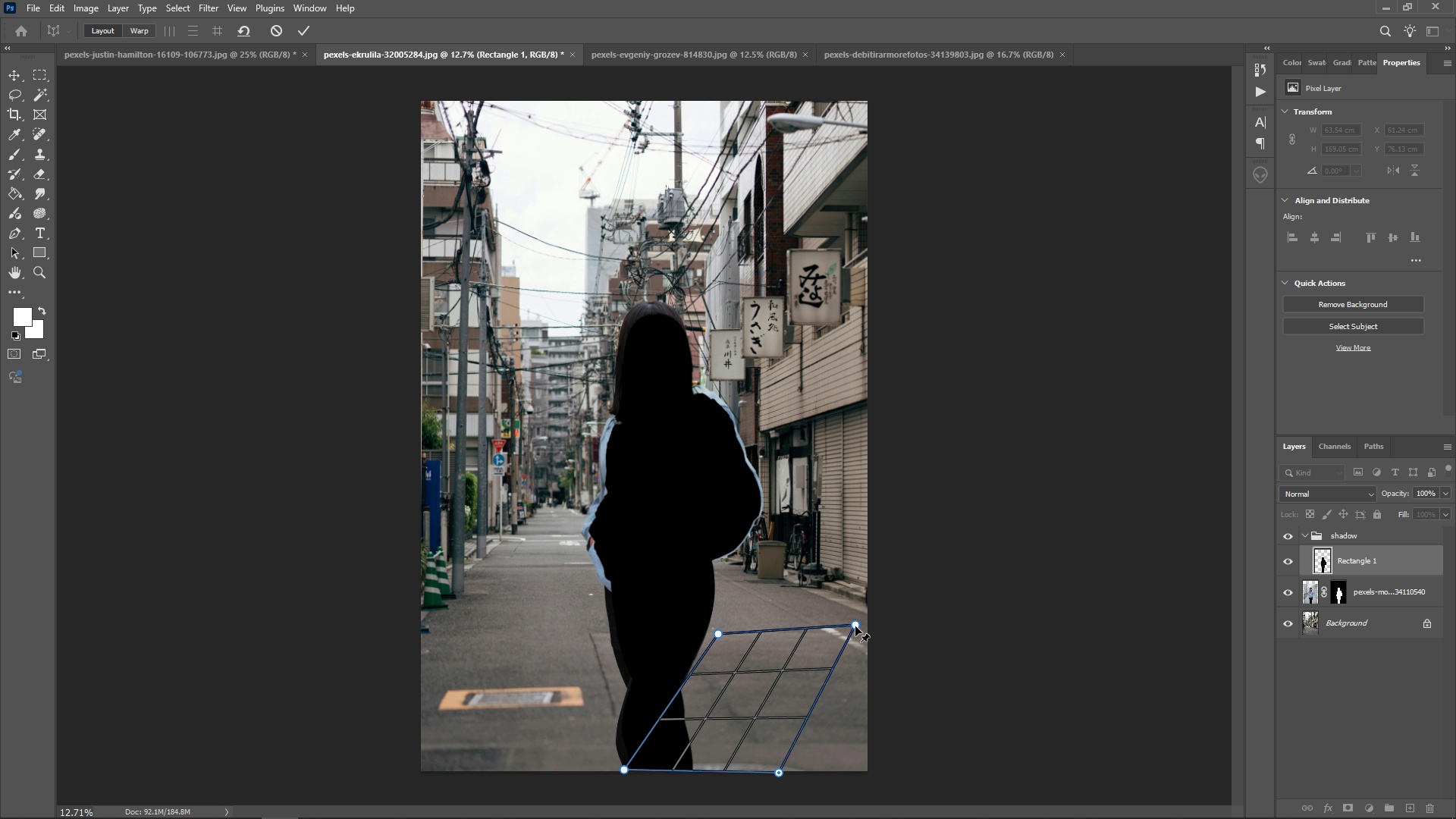 
left_click_drag(start_coordinate=[855, 625], to_coordinate=[849, 636])
 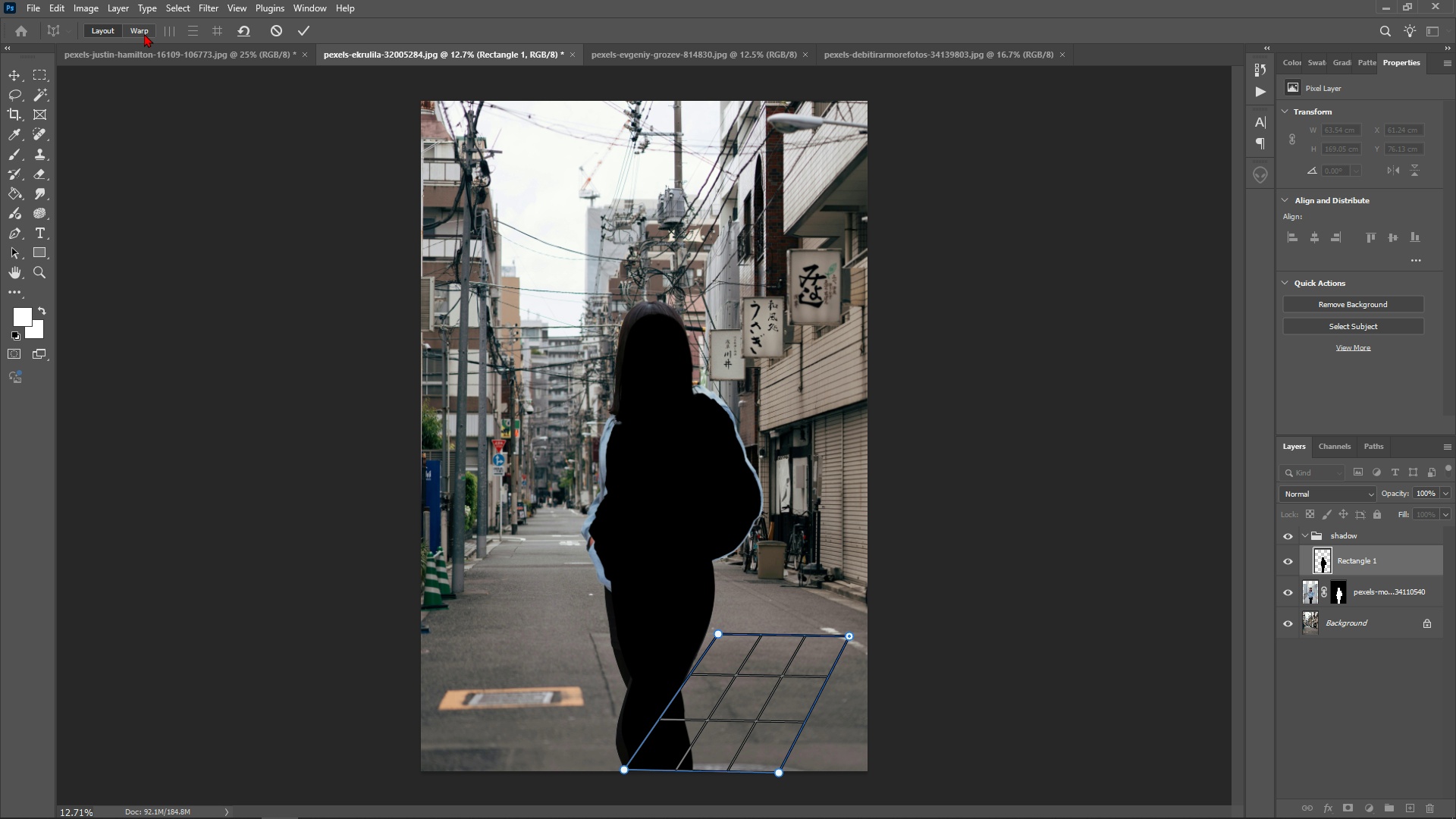 
left_click([146, 33])
 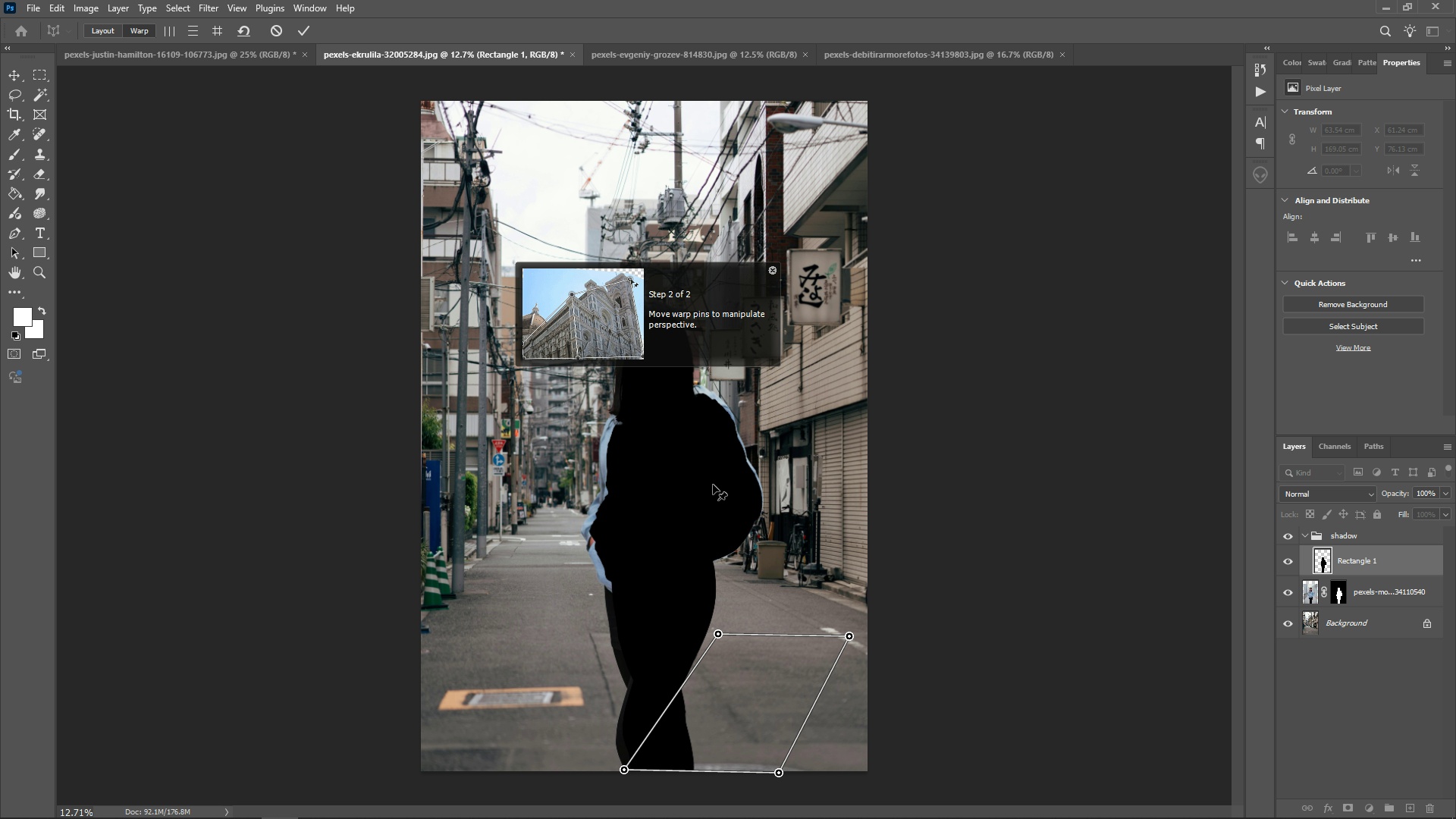 
left_click_drag(start_coordinate=[673, 412], to_coordinate=[741, 442])
 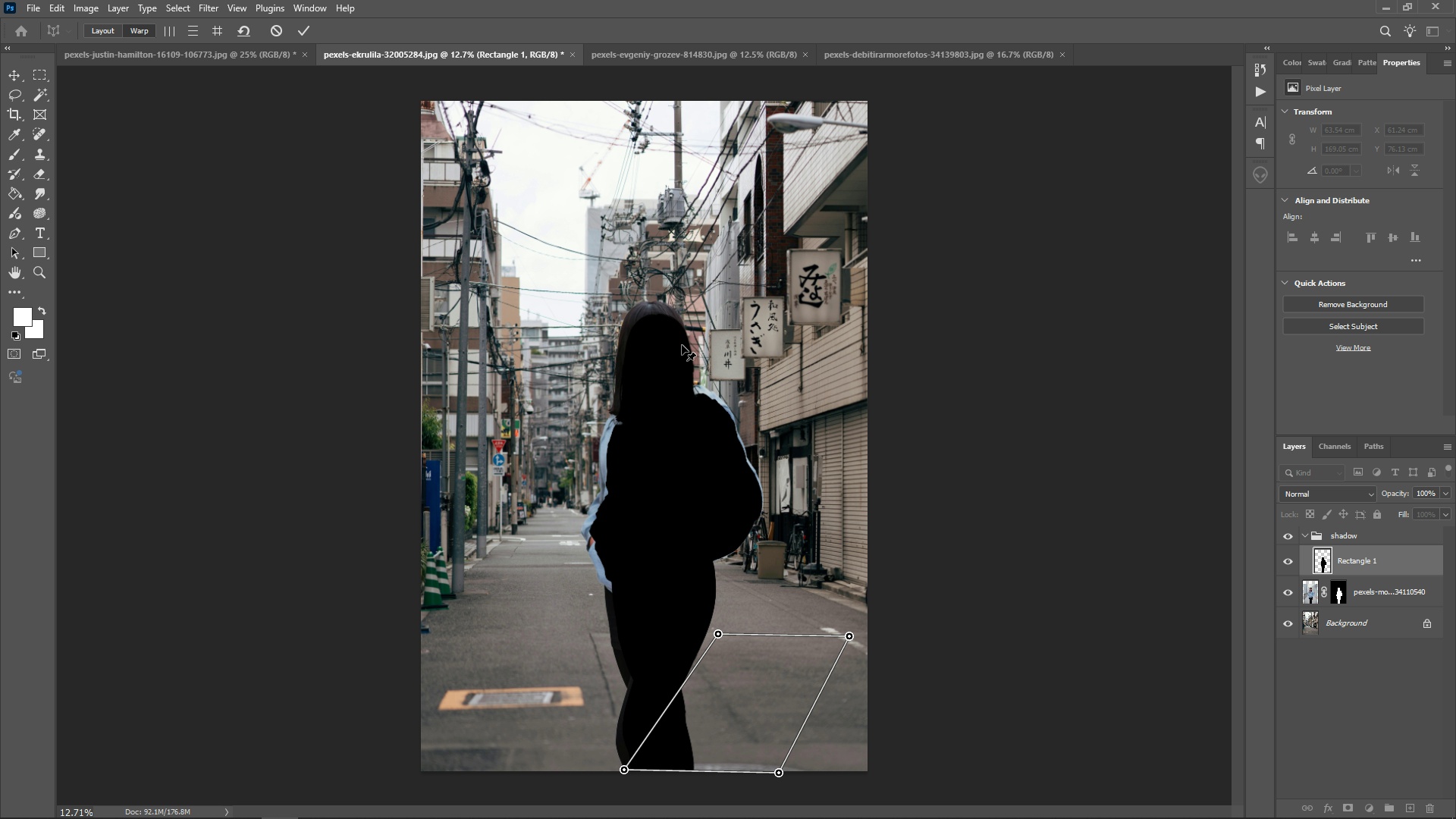 
left_click([662, 331])
 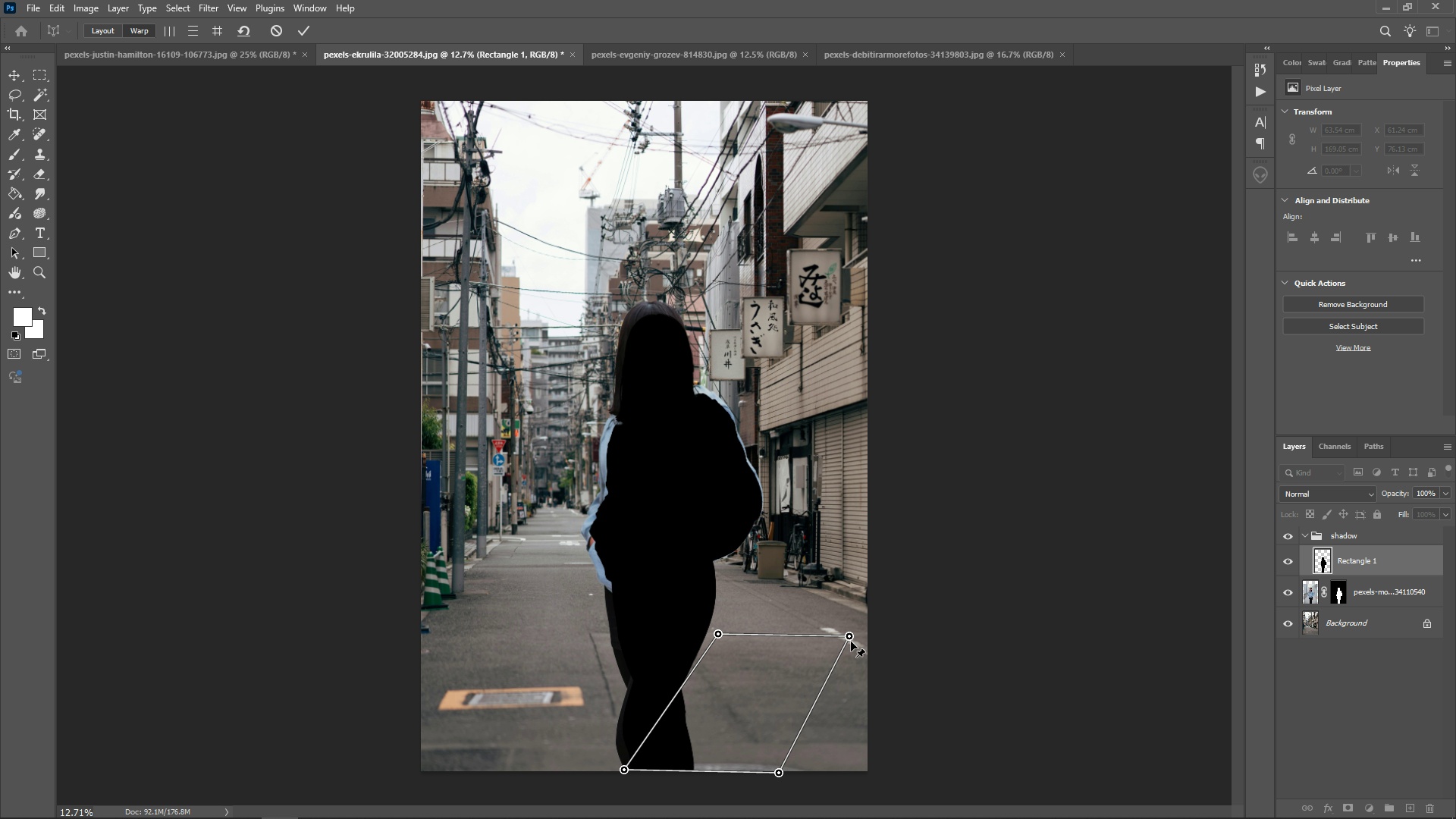 
left_click_drag(start_coordinate=[848, 635], to_coordinate=[780, 630])
 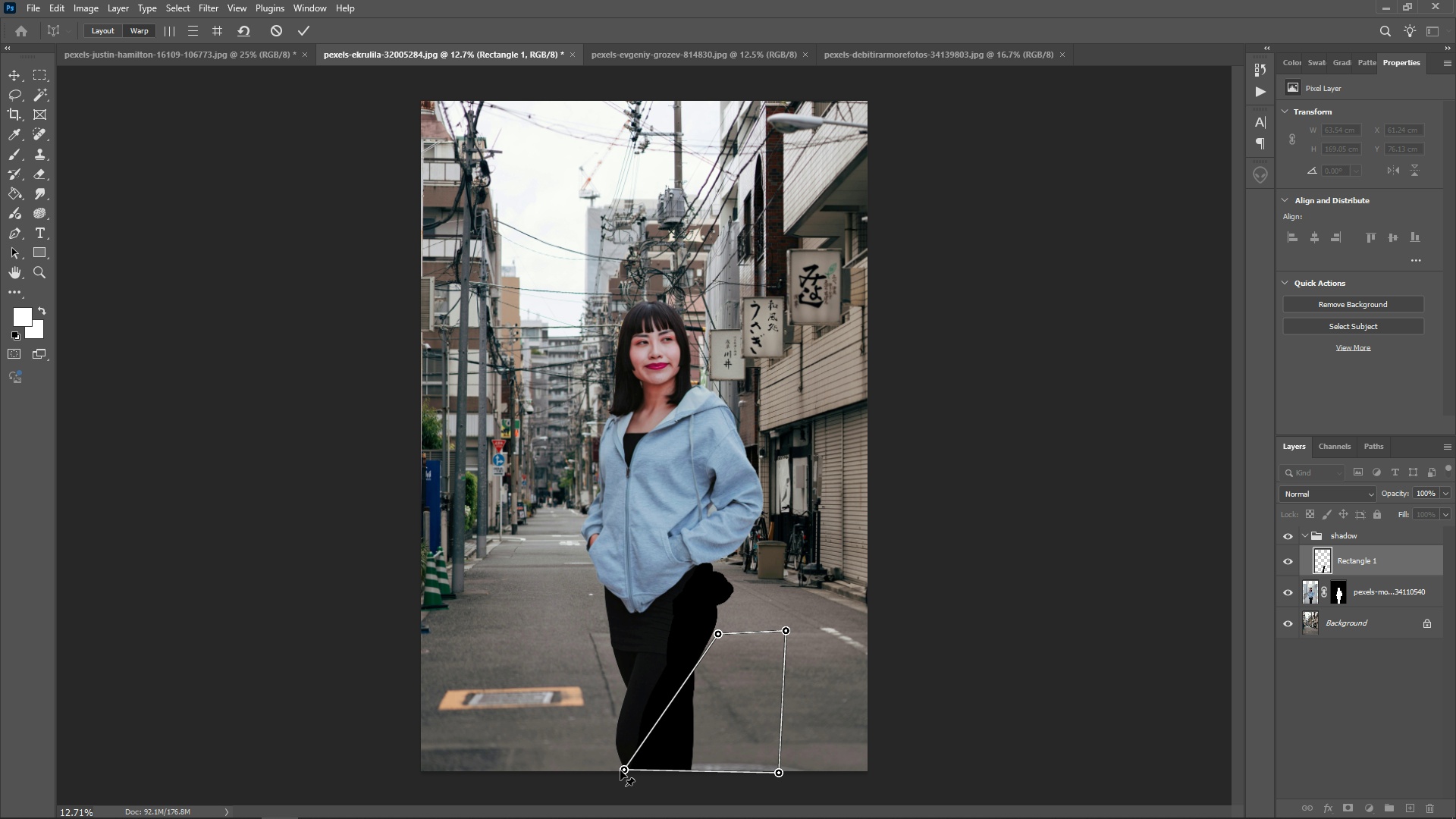 
left_click_drag(start_coordinate=[625, 767], to_coordinate=[622, 731])
 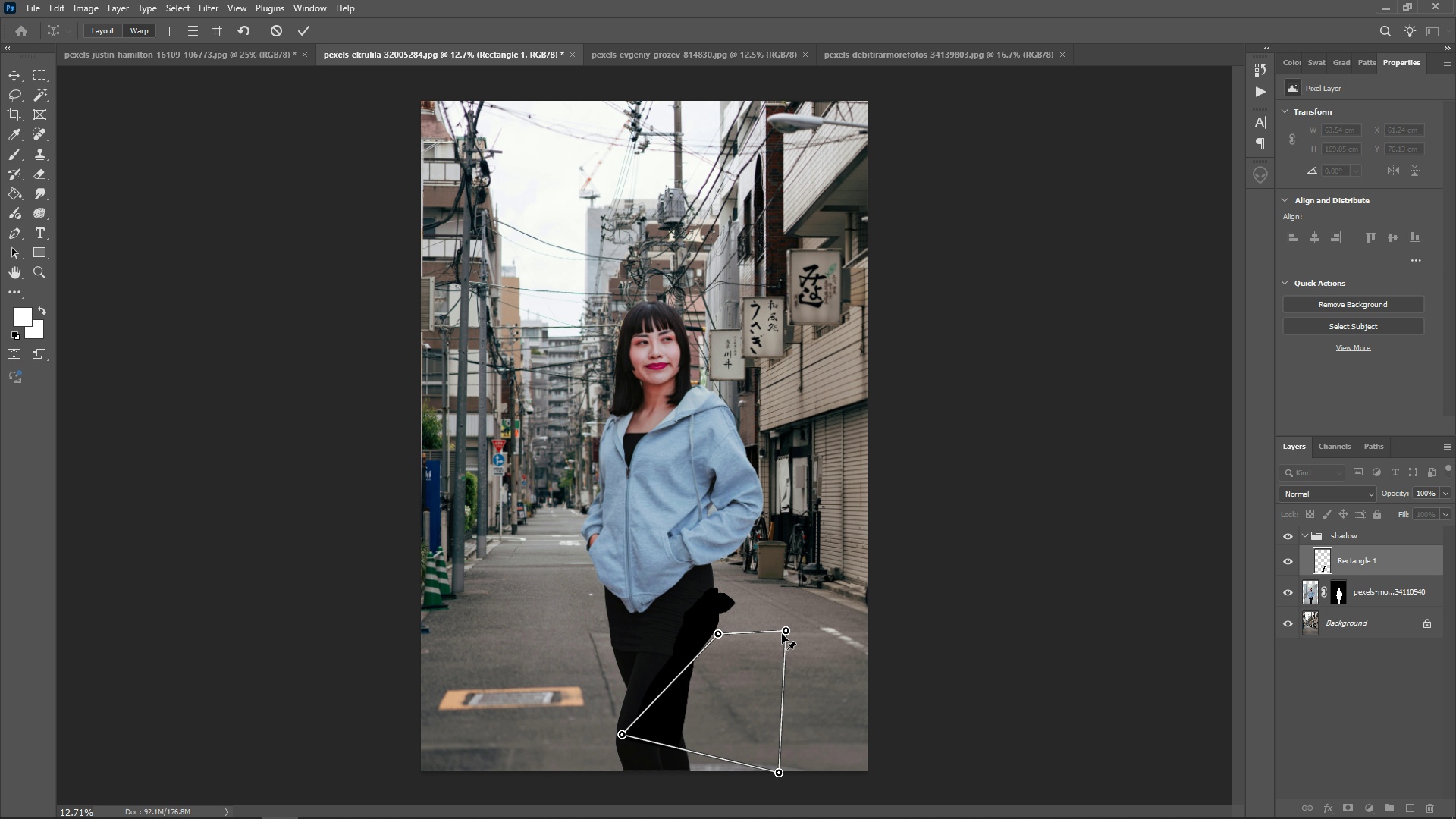 
left_click_drag(start_coordinate=[785, 634], to_coordinate=[801, 639])
 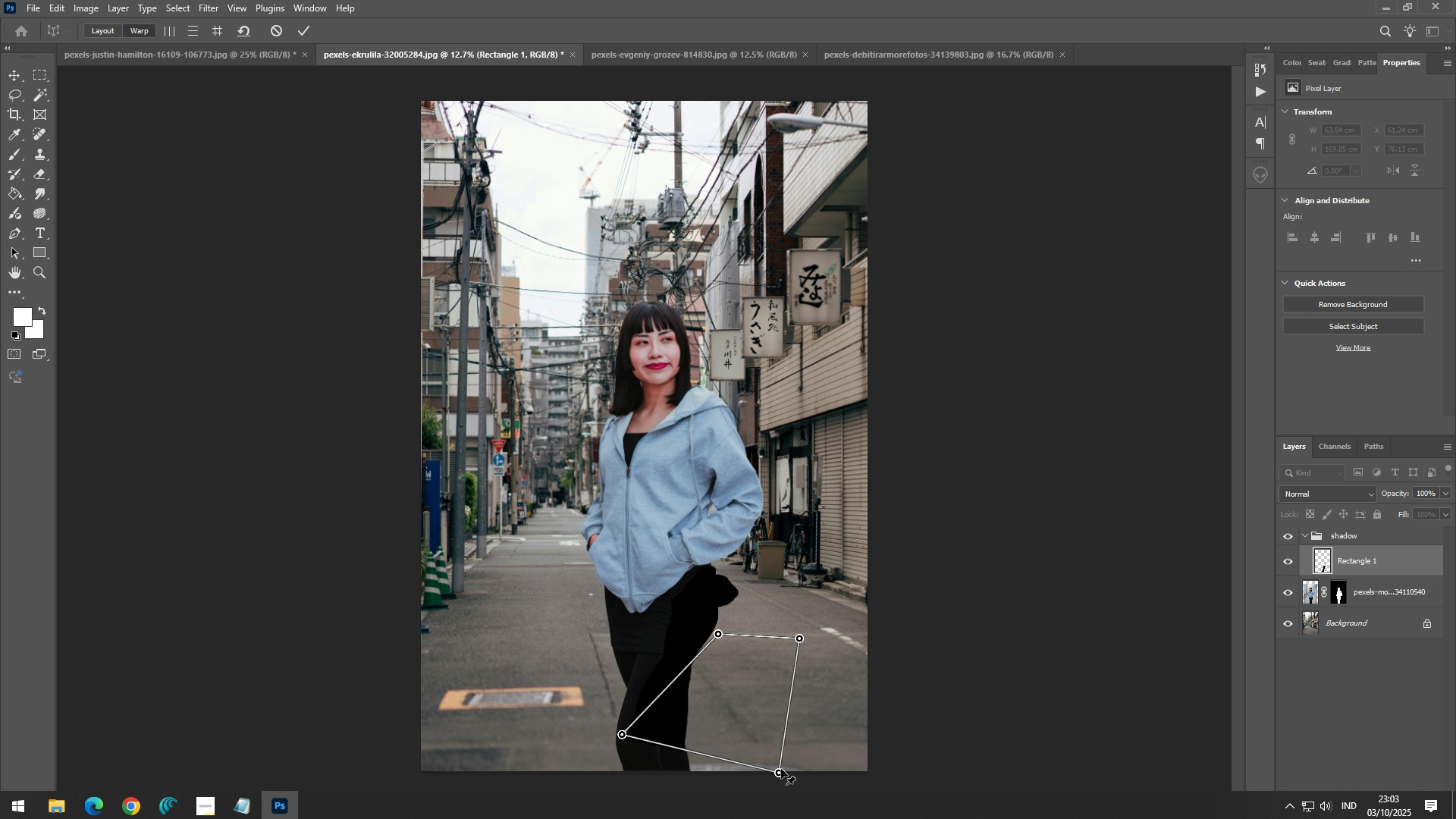 
left_click_drag(start_coordinate=[779, 770], to_coordinate=[835, 736])
 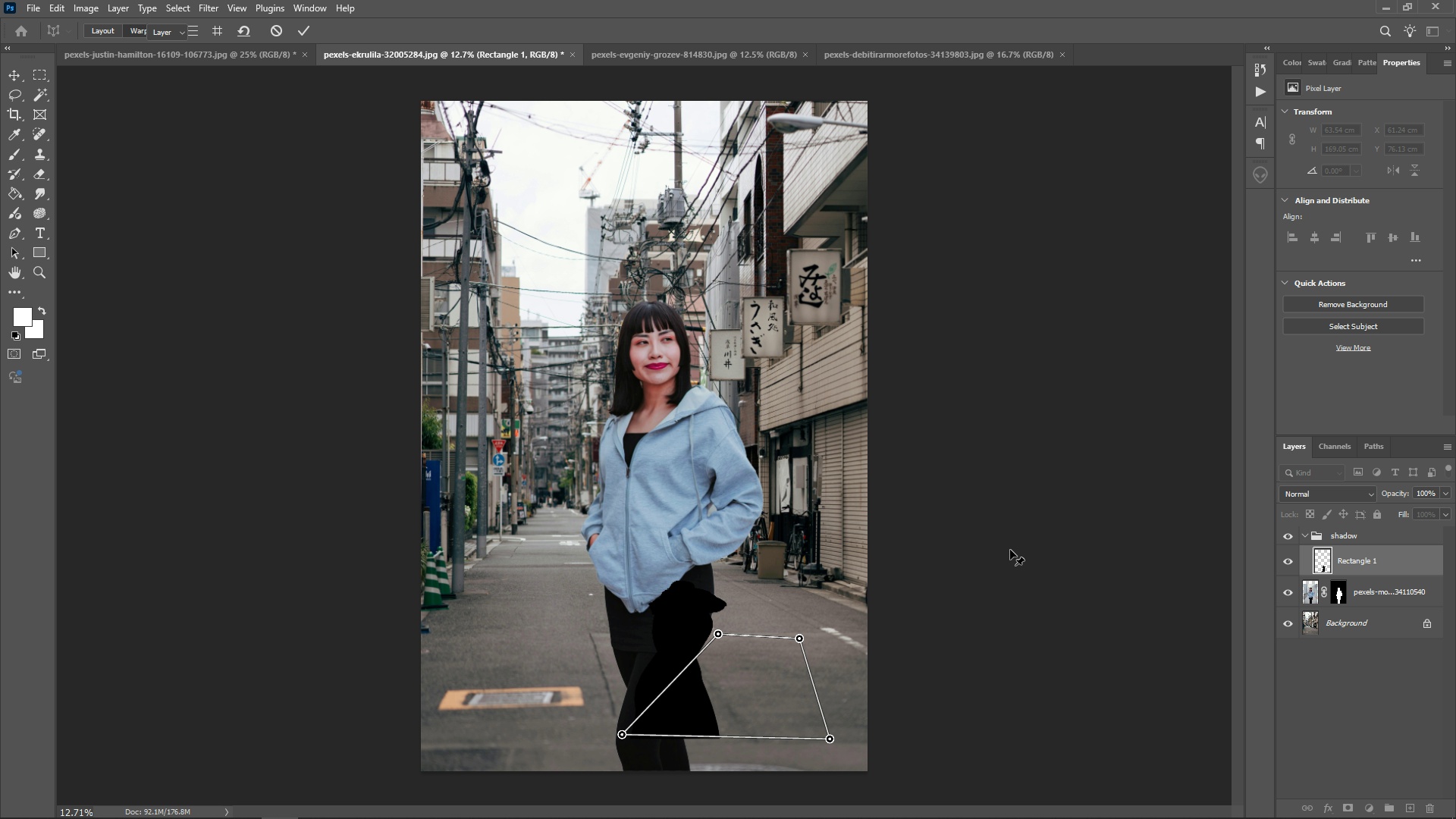 
key(Enter)
 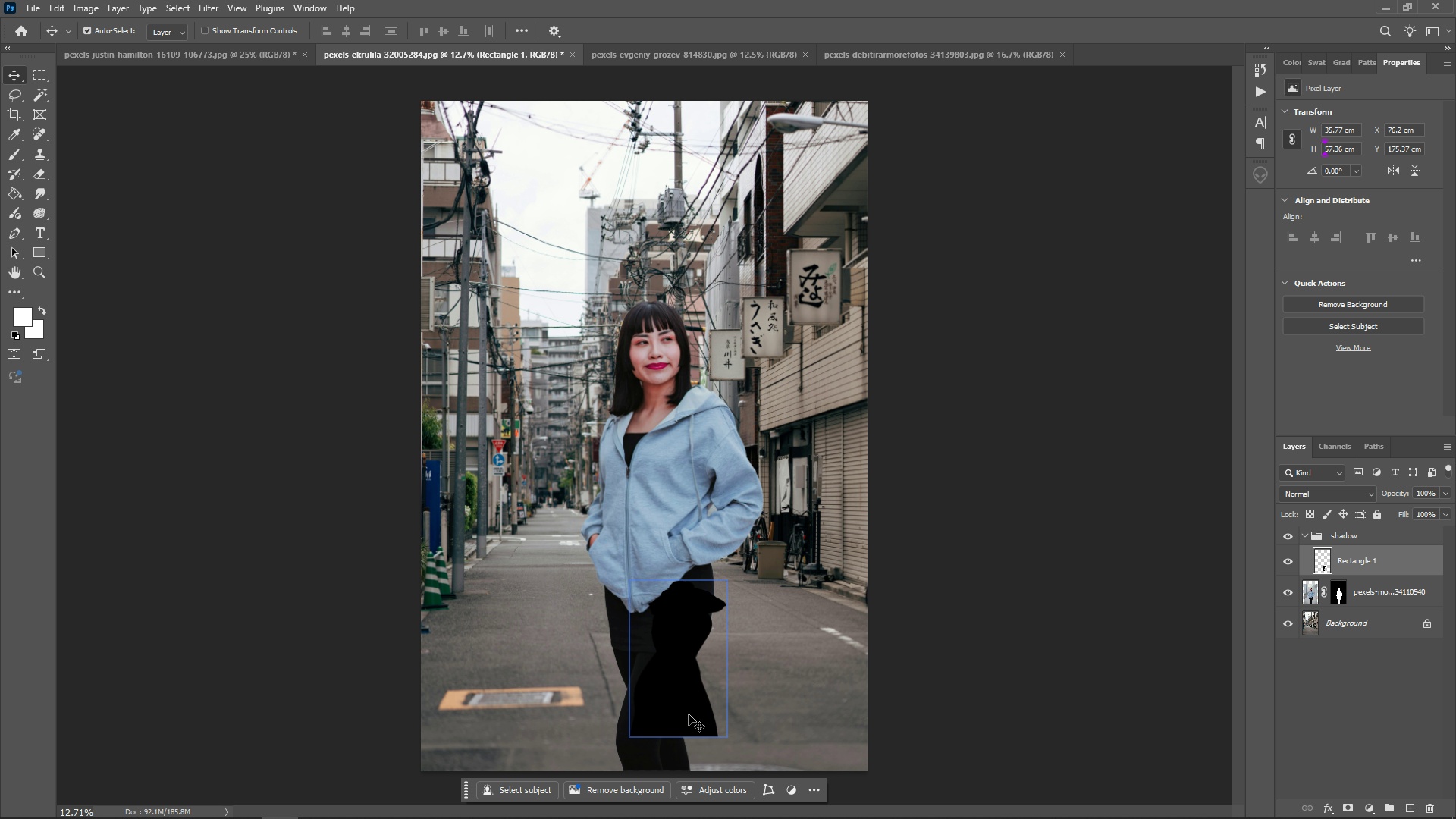 
key(V)
 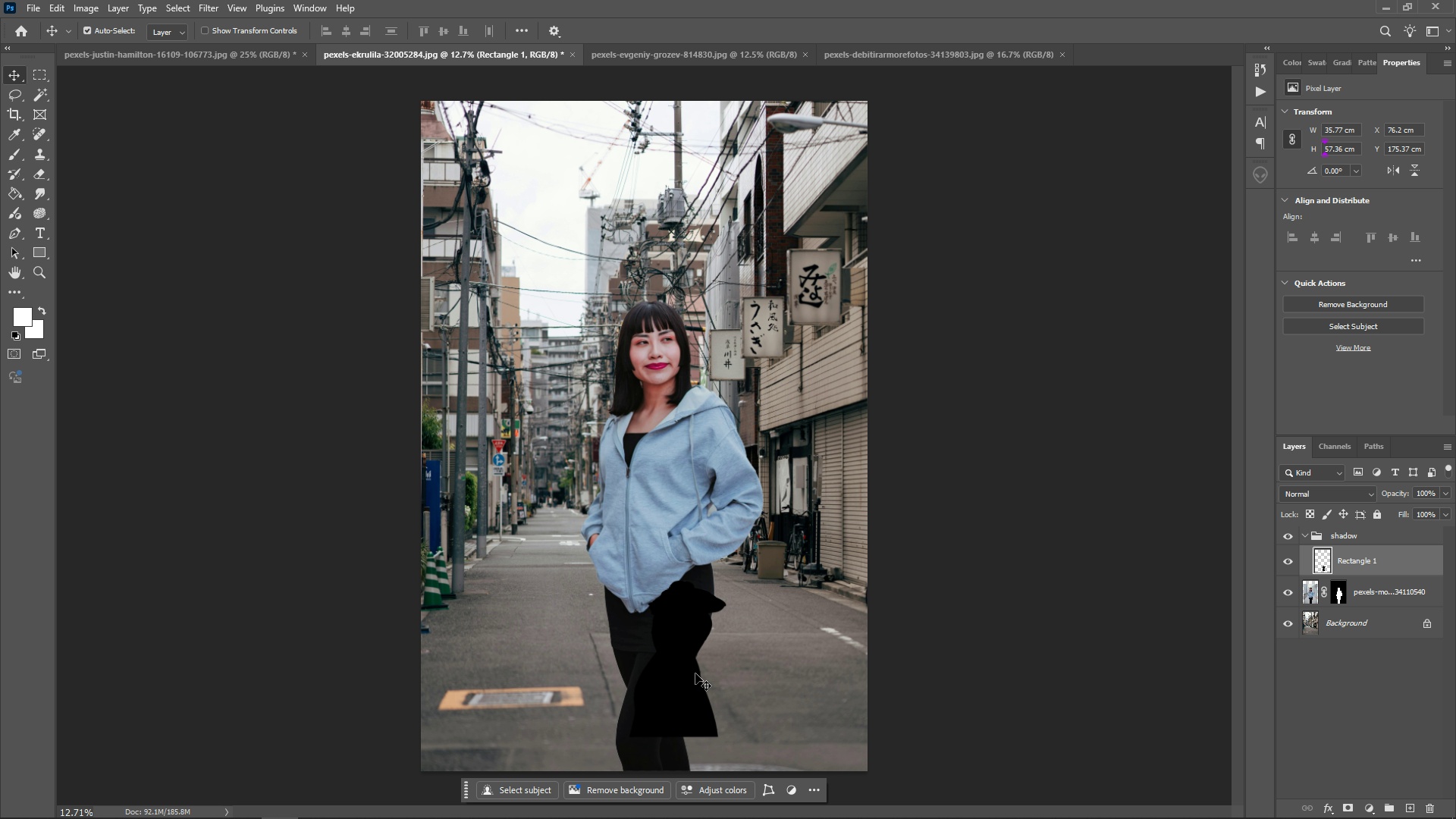 
left_click_drag(start_coordinate=[695, 673], to_coordinate=[733, 703])
 